 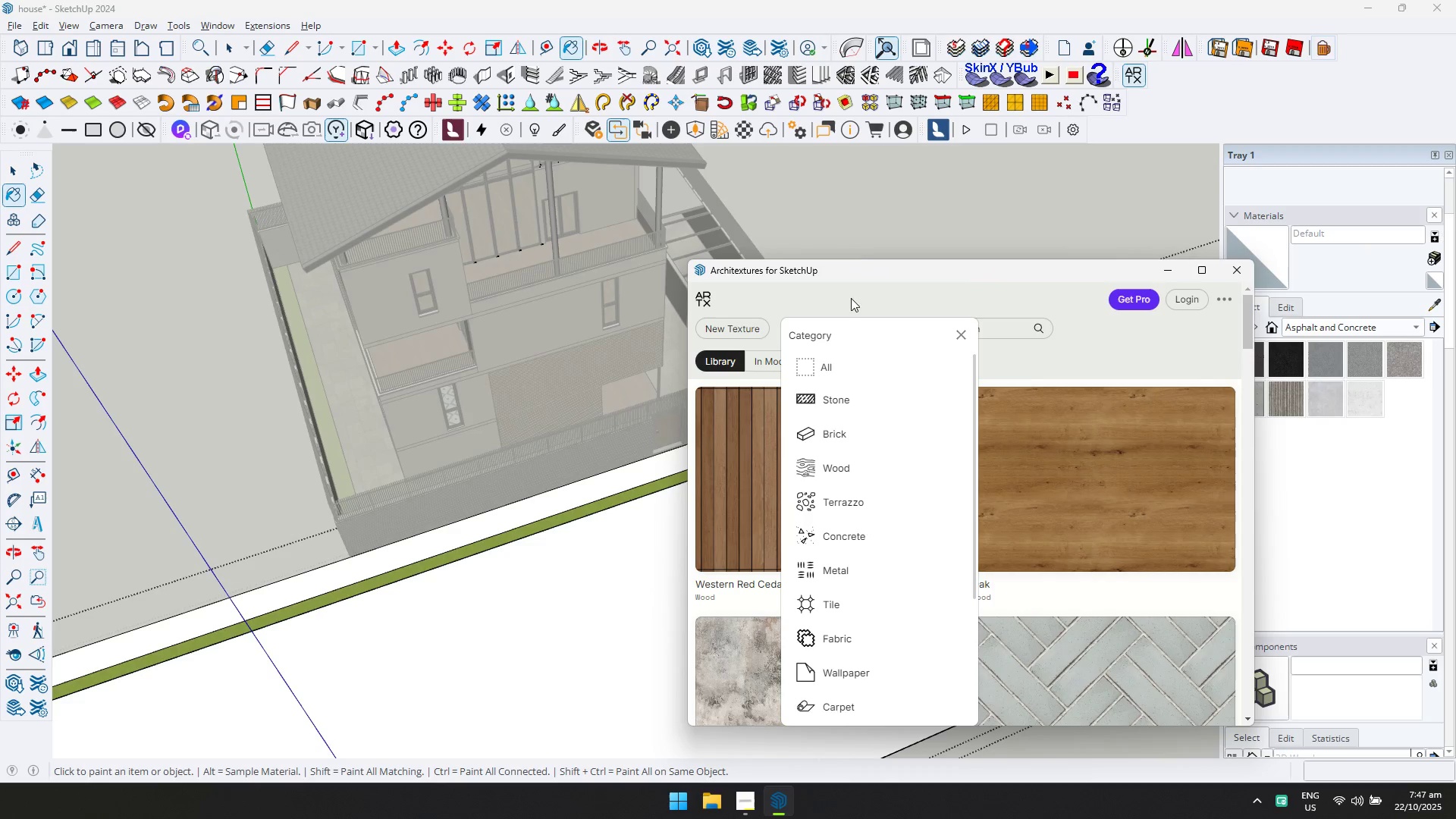 
scroll: coordinate [877, 551], scroll_direction: down, amount: 1.0
 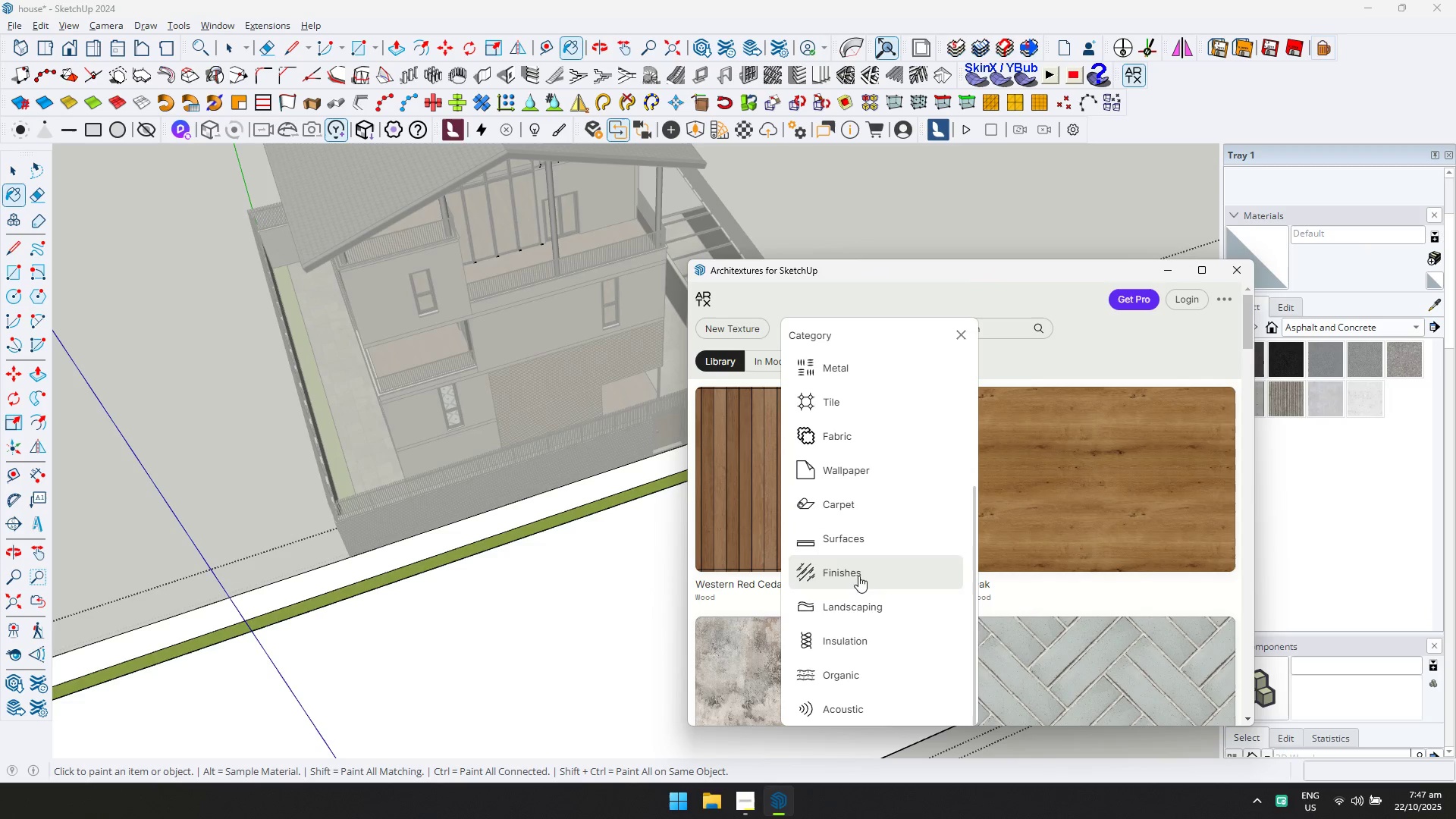 
scroll: coordinate [873, 628], scroll_direction: up, amount: 1.0
 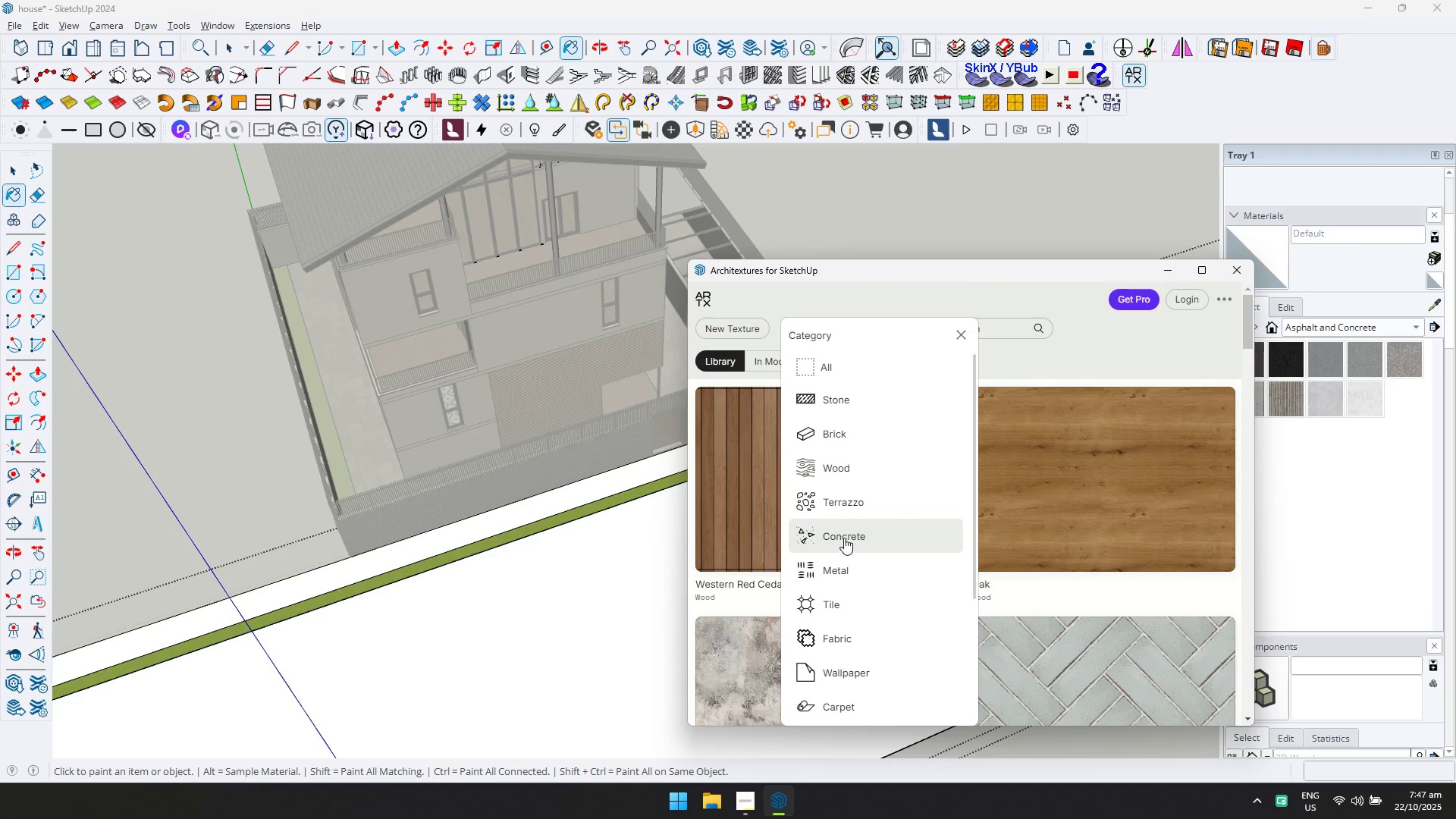 
left_click([833, 598])
 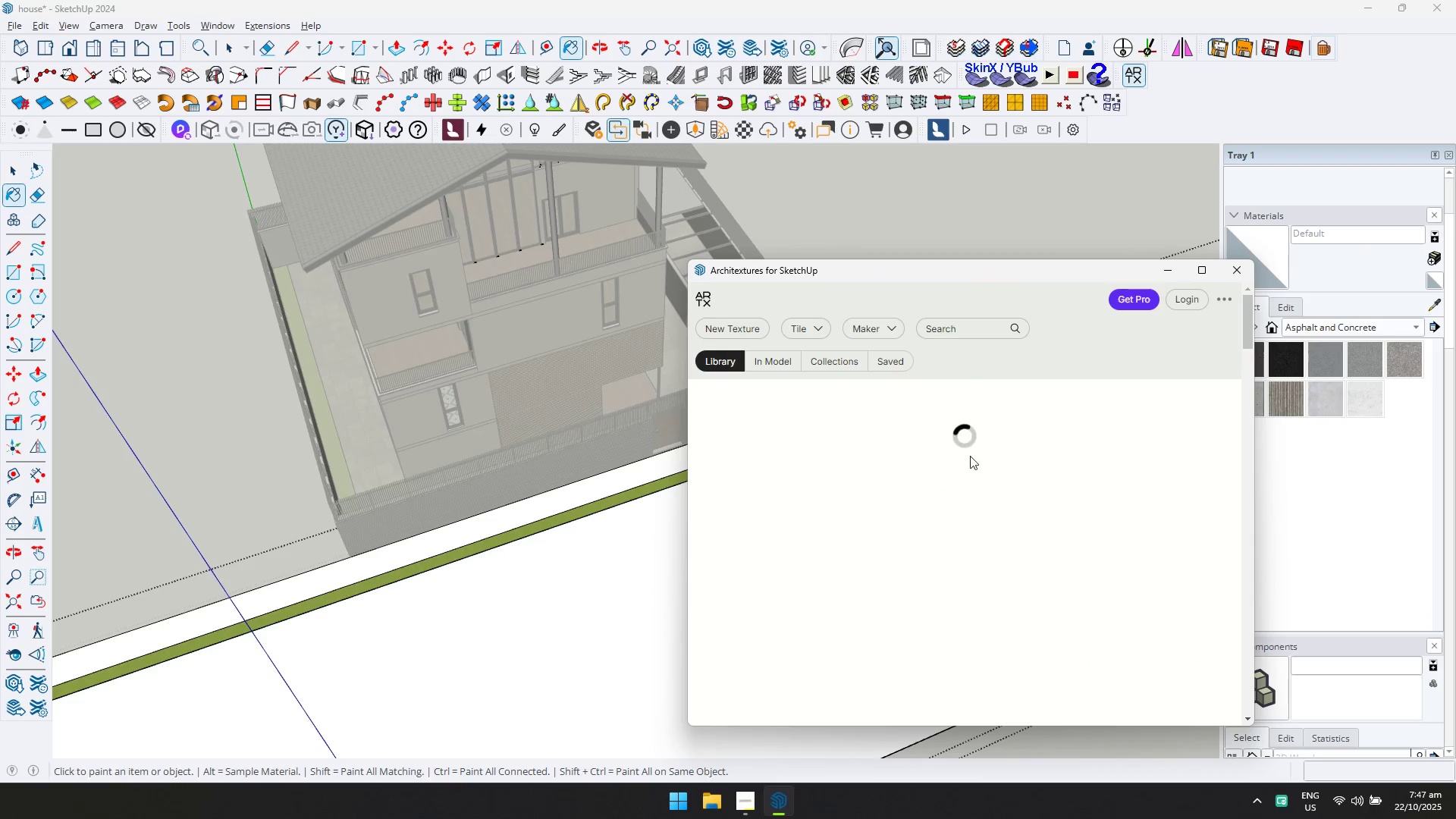 
scroll: coordinate [946, 442], scroll_direction: down, amount: 15.0
 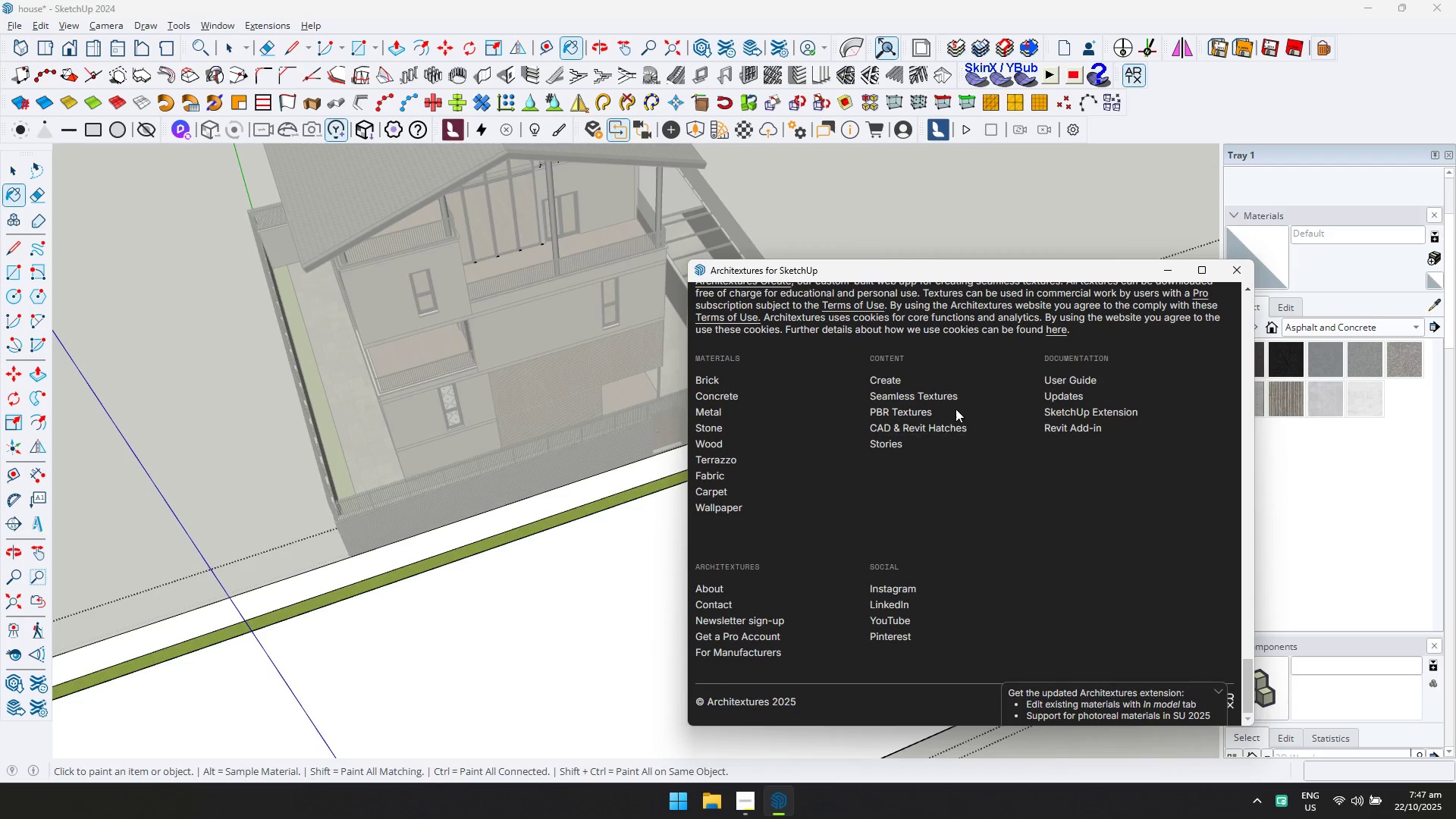 
scroll: coordinate [949, 489], scroll_direction: up, amount: 2.0
 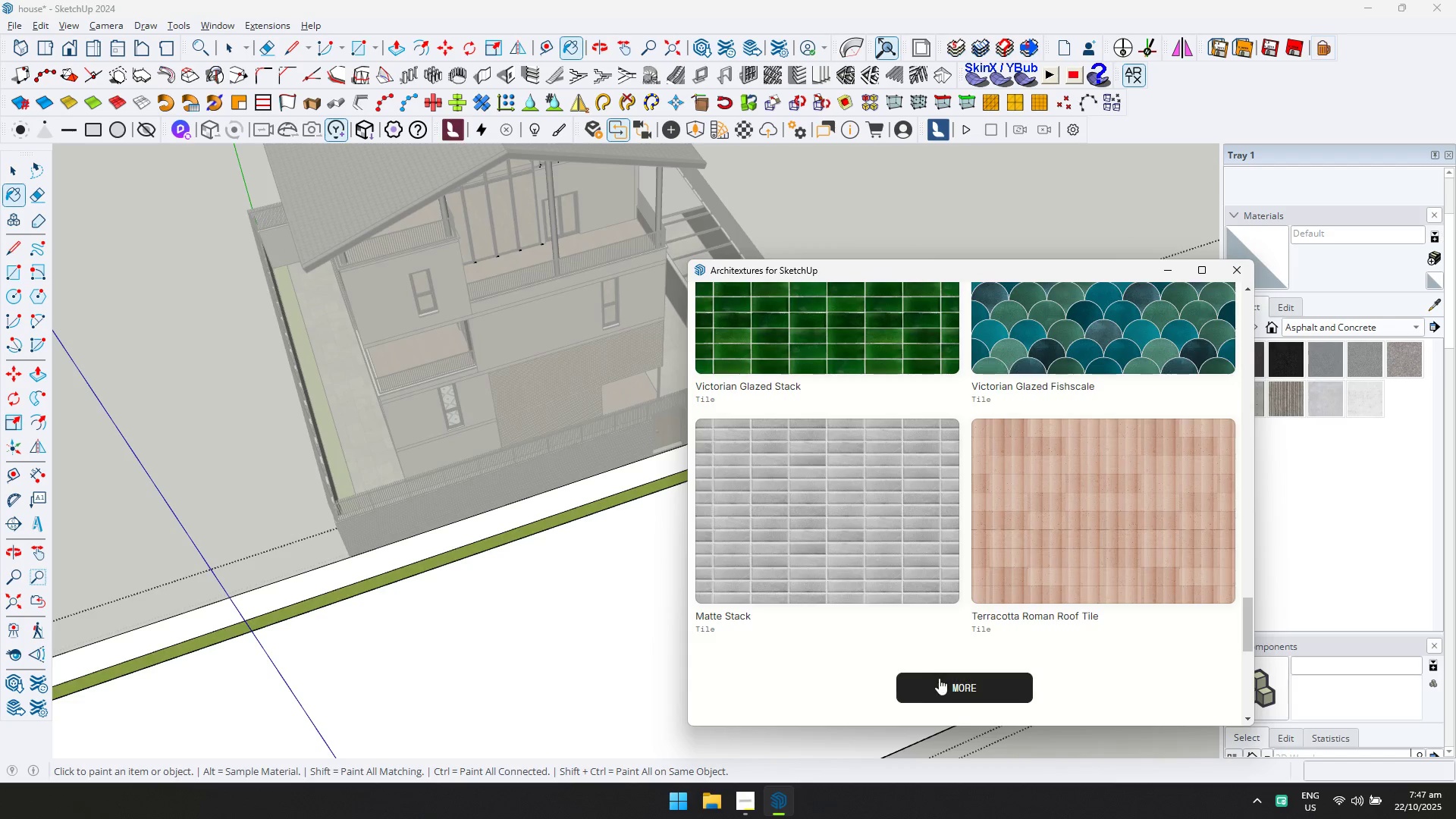 
left_click([939, 677])
 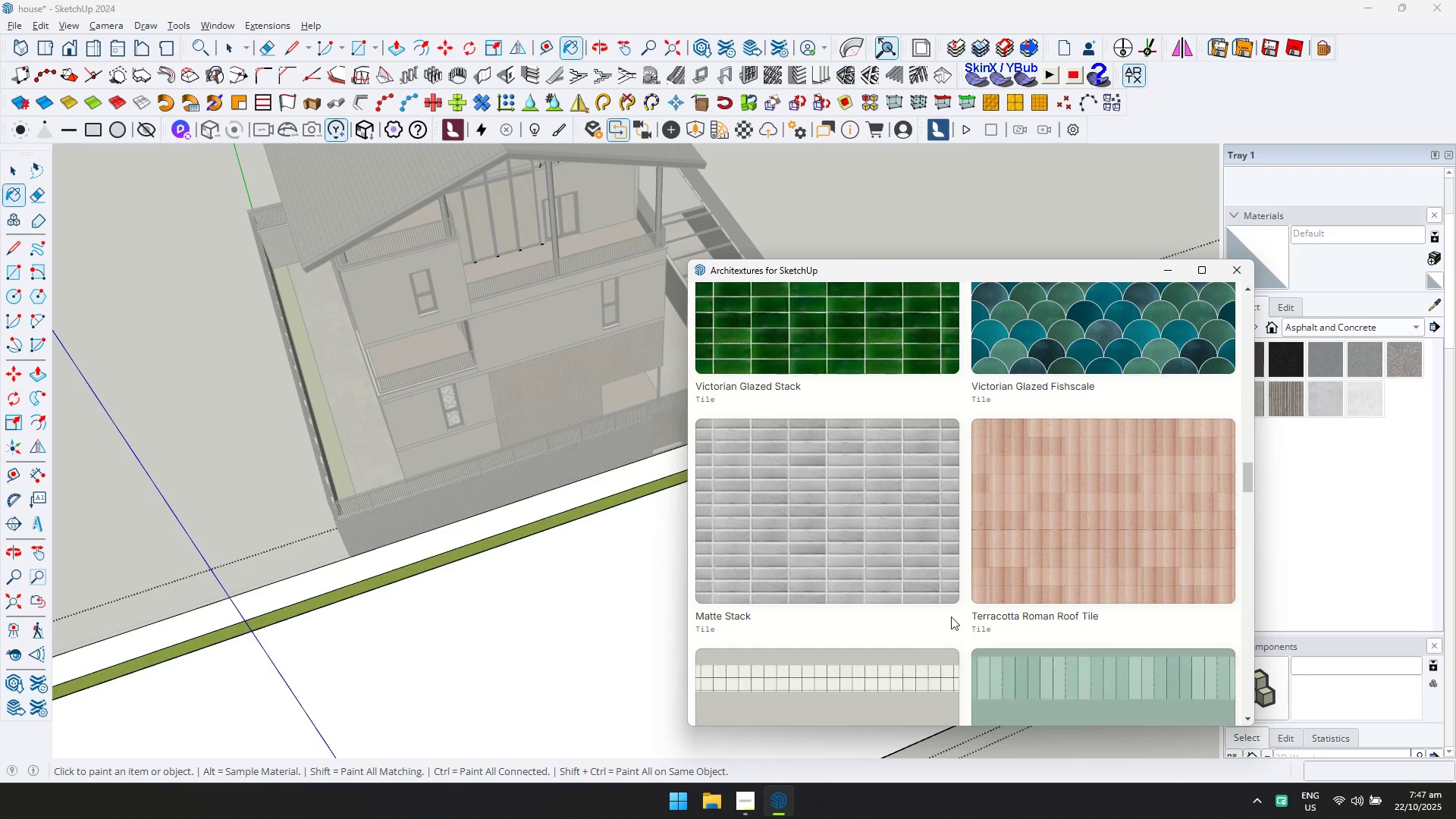 
scroll: coordinate [935, 469], scroll_direction: down, amount: 12.0
 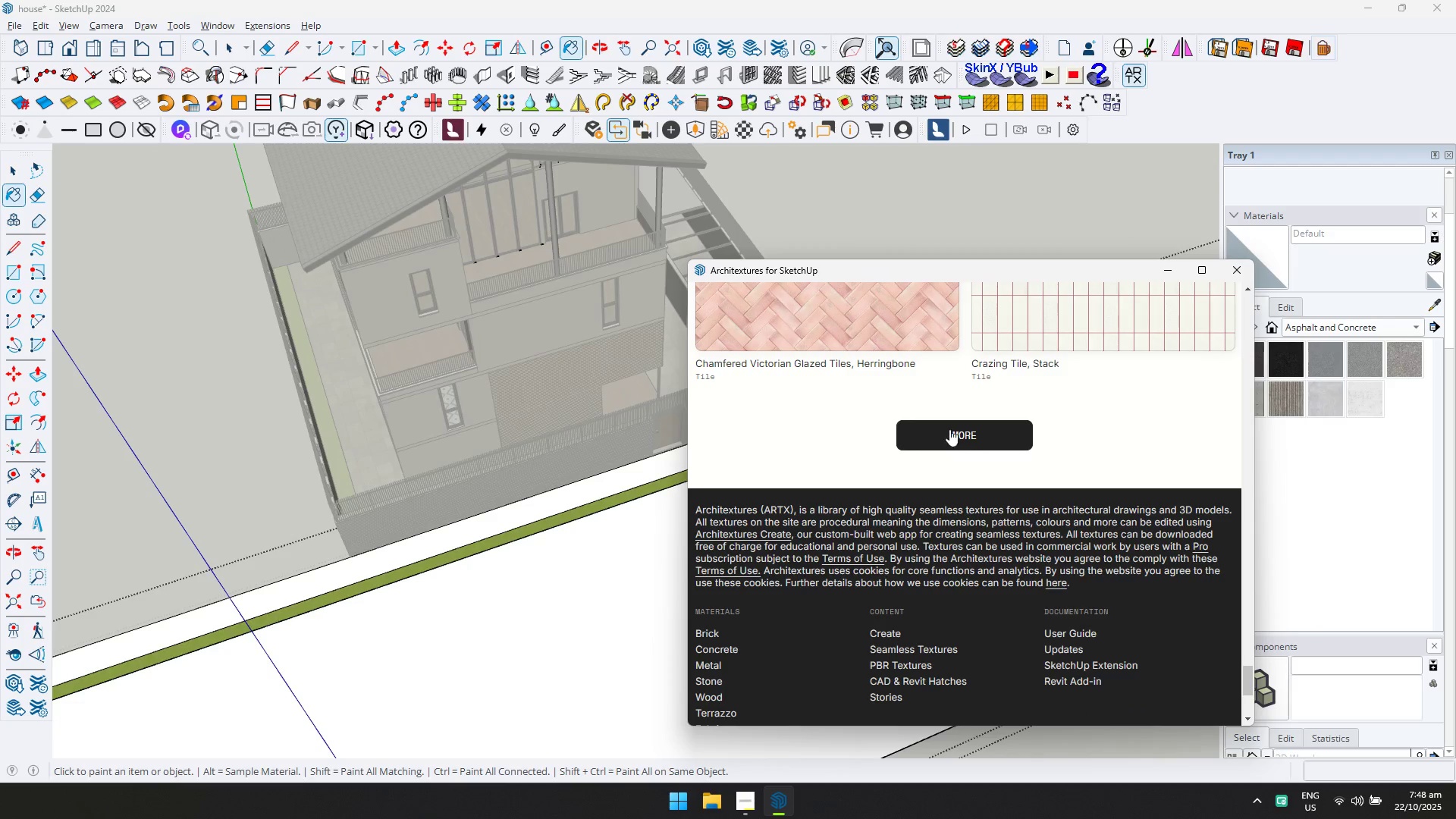 
left_click([952, 425])
 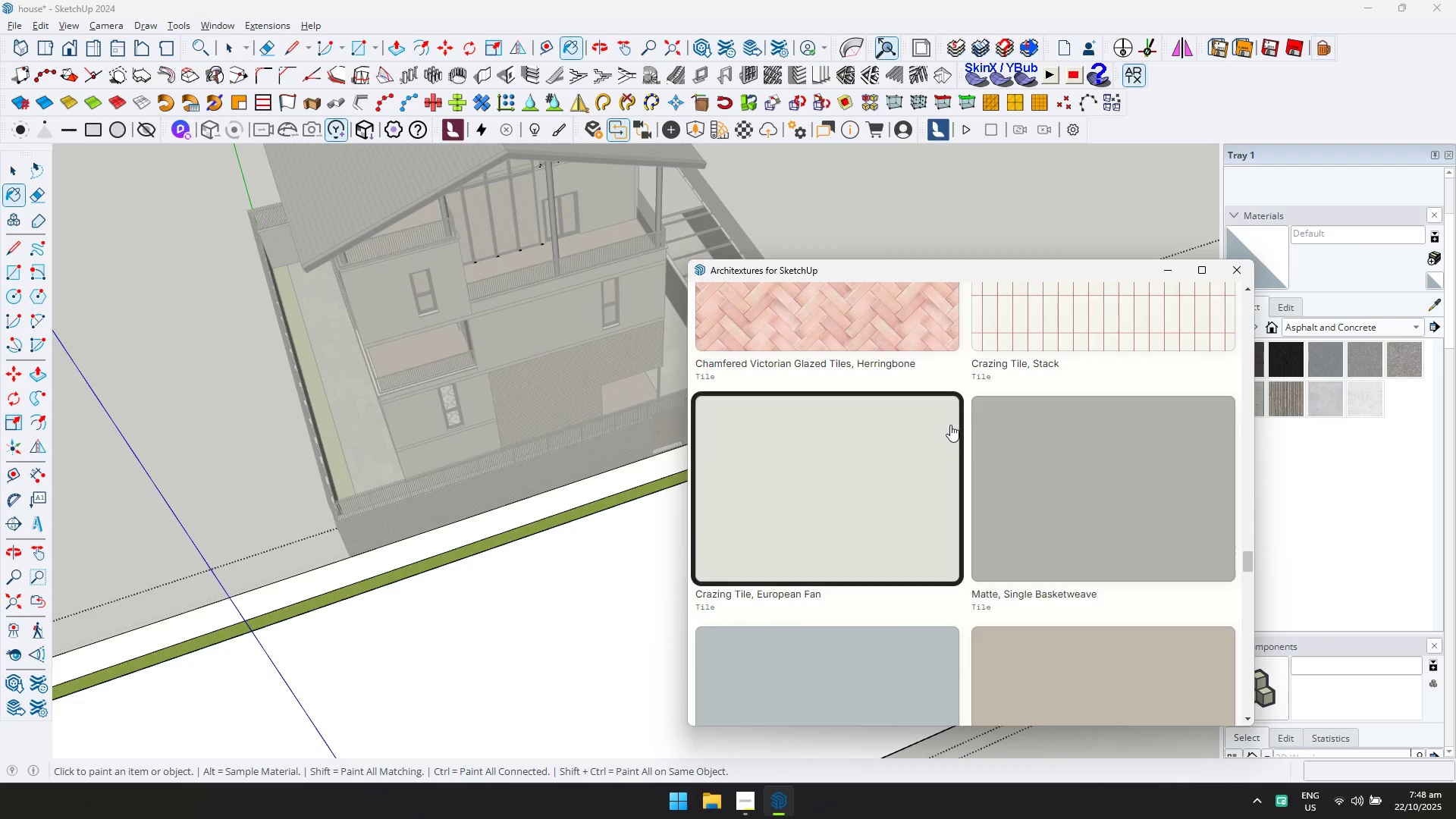 
scroll: coordinate [950, 425], scroll_direction: down, amount: 1.0
 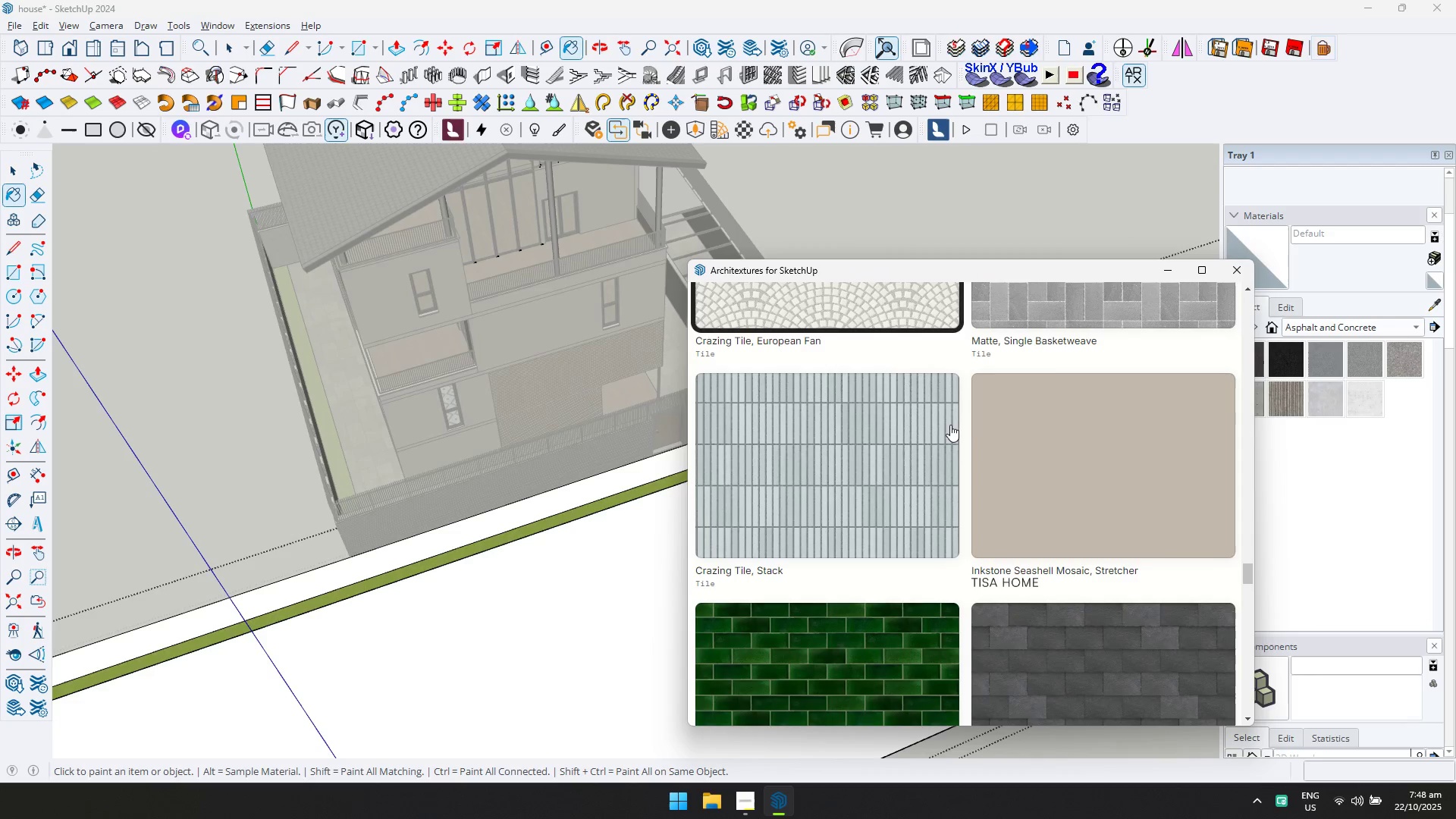 
scroll: coordinate [950, 425], scroll_direction: up, amount: 1.0
 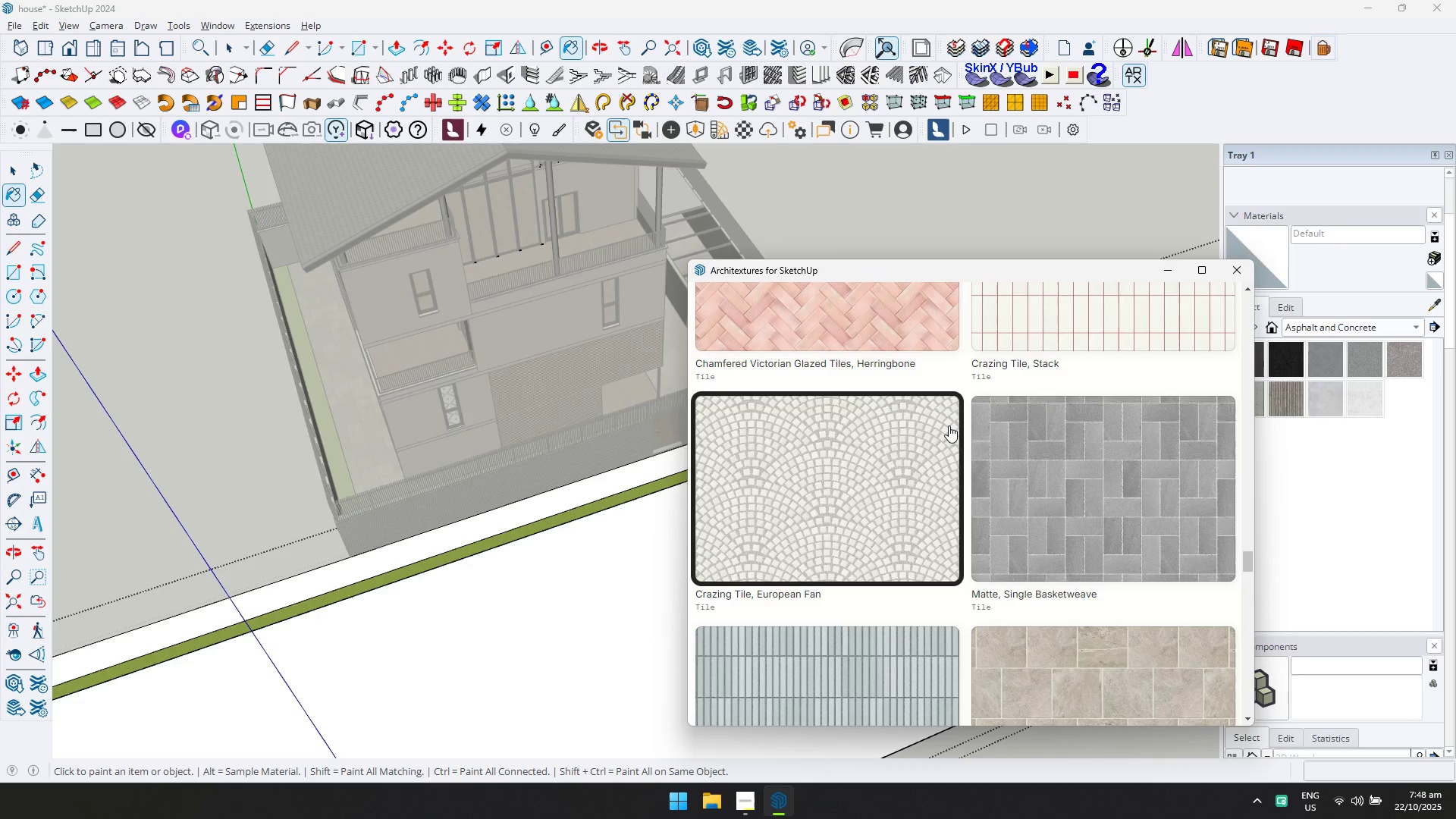 
scroll: coordinate [947, 426], scroll_direction: down, amount: 1.0
 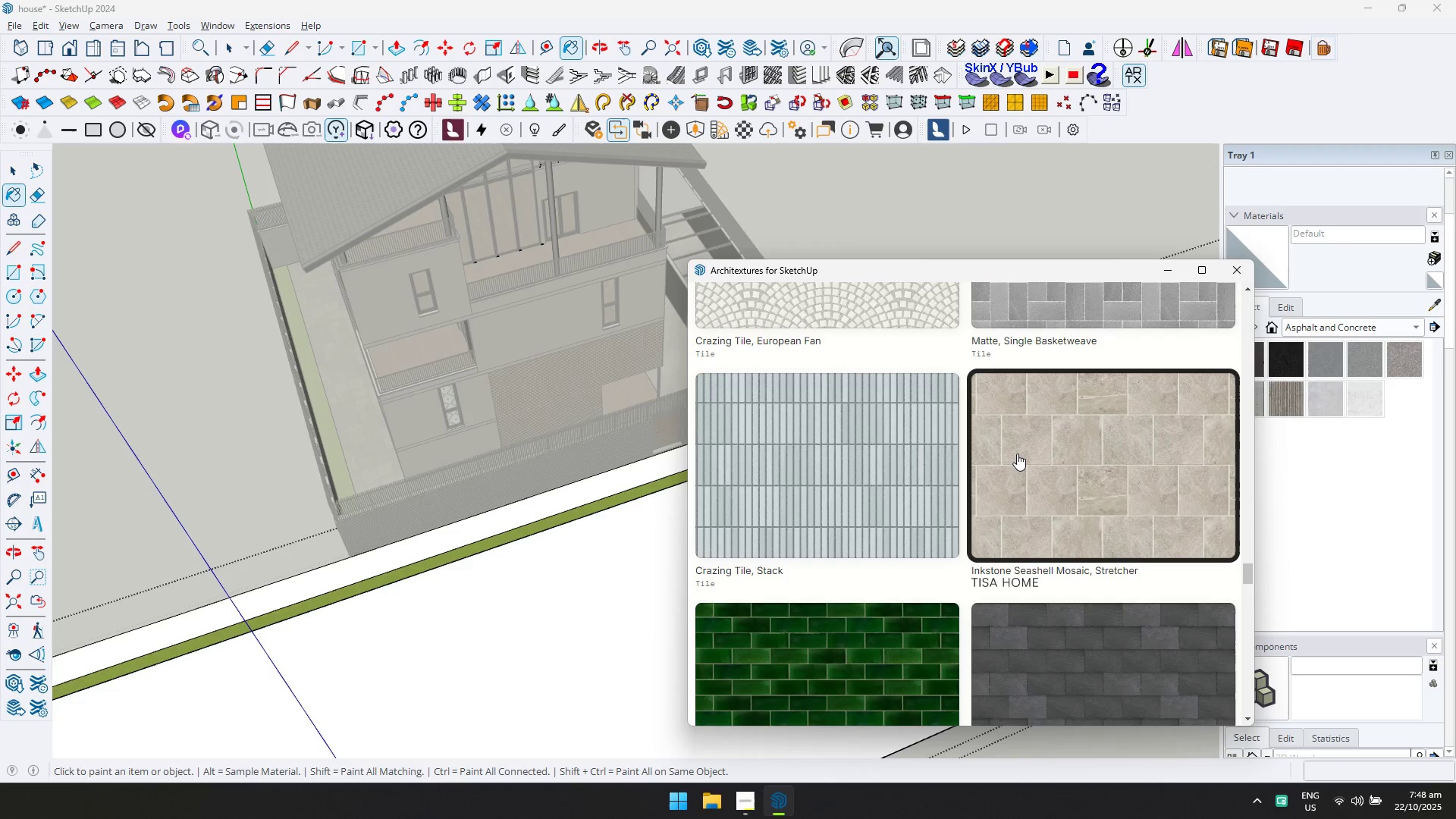 
scroll: coordinate [1017, 453], scroll_direction: up, amount: 1.0
 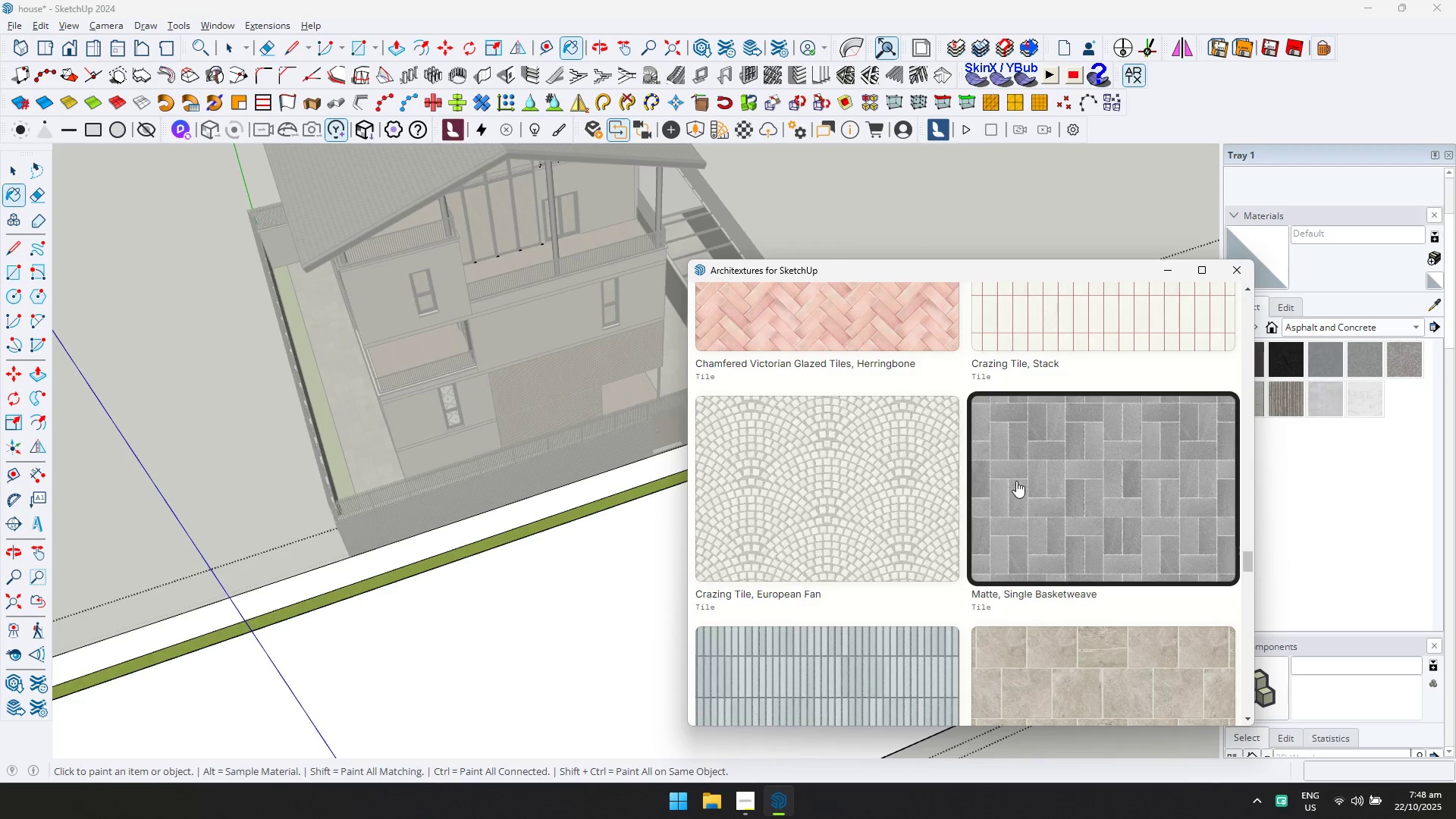 
scroll: coordinate [1016, 481], scroll_direction: down, amount: 1.0
 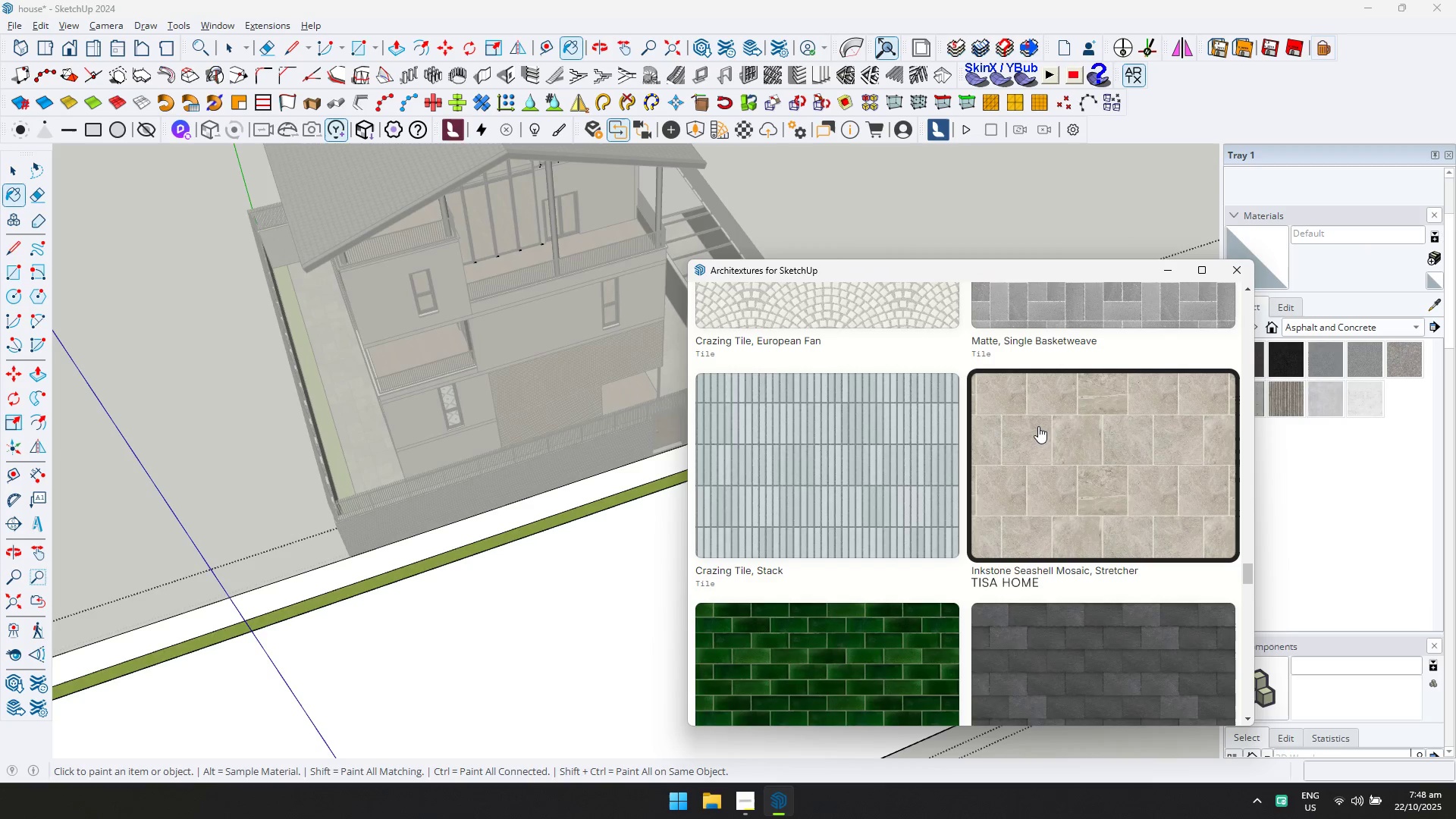 
scroll: coordinate [1038, 426], scroll_direction: up, amount: 1.0
 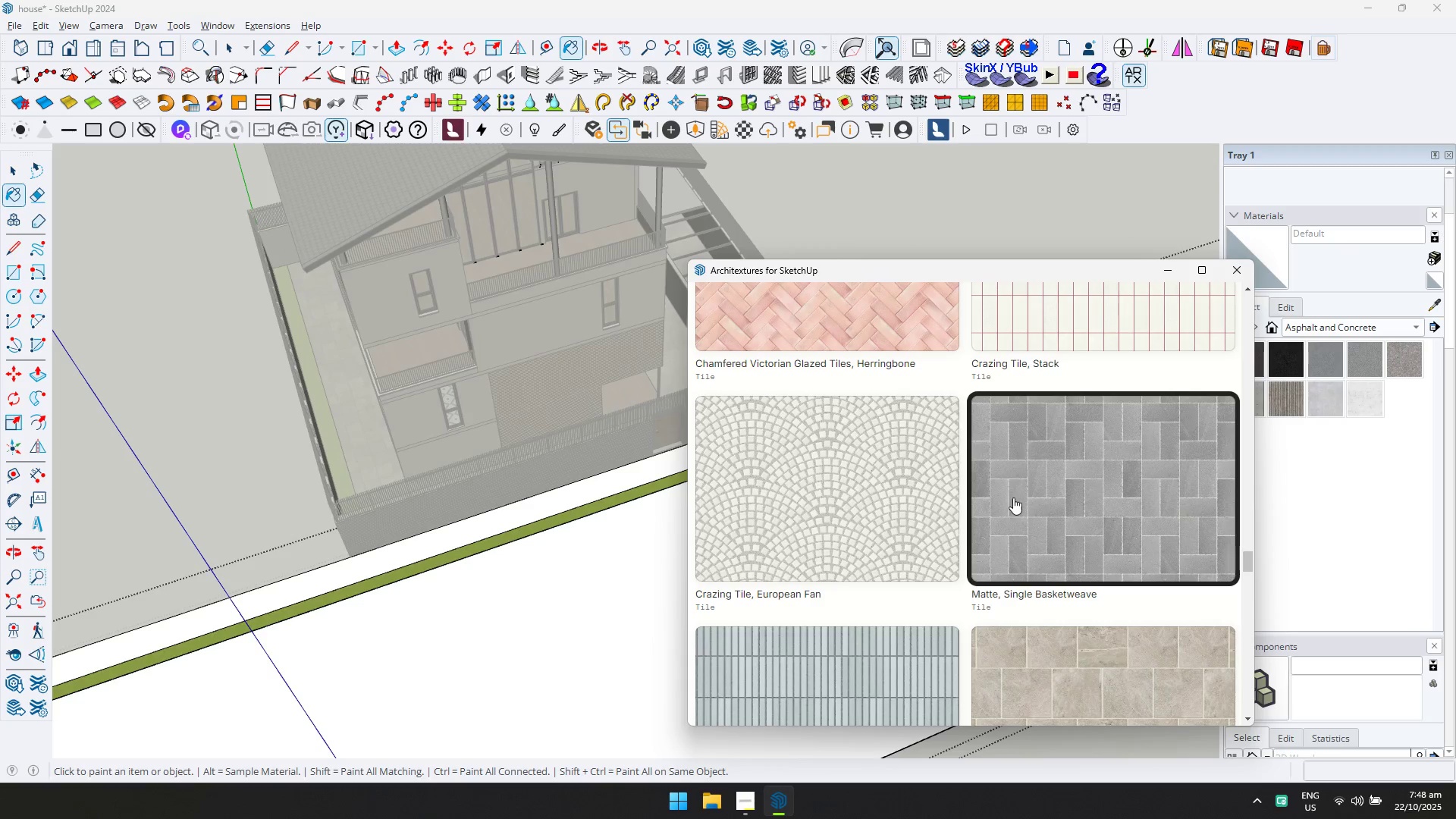 
left_click([1013, 497])
 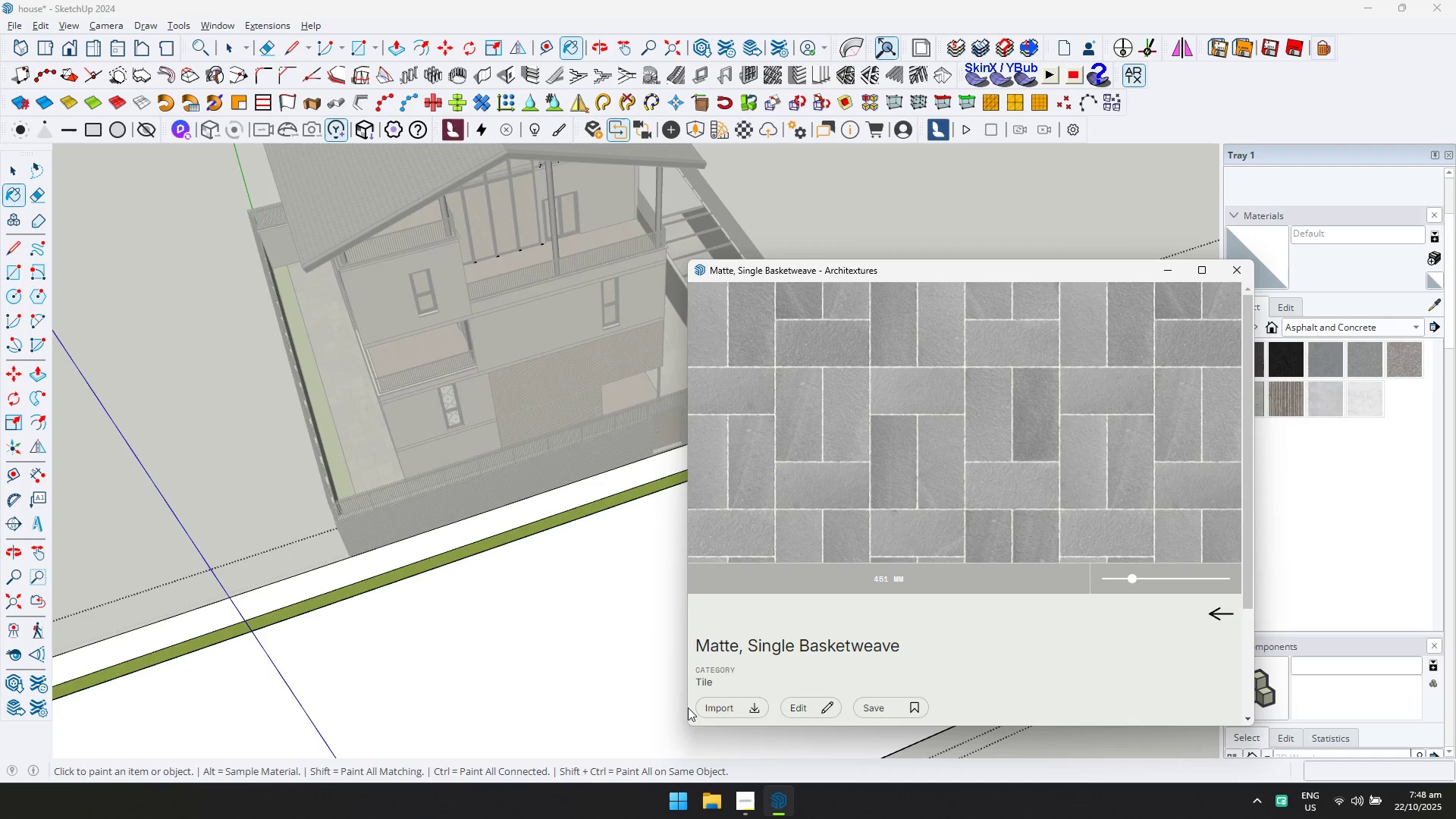 
left_click([720, 709])
 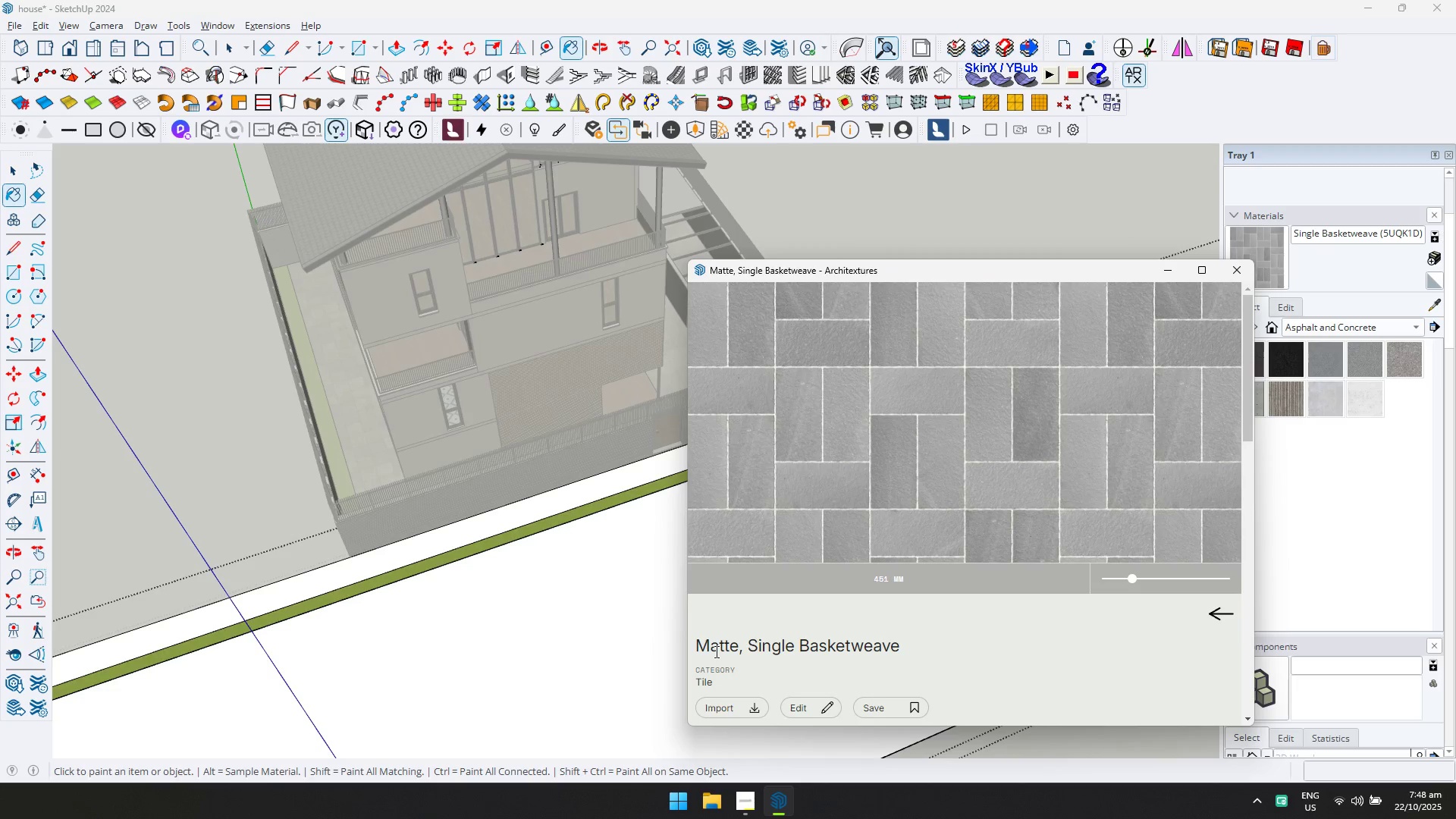 
left_click([748, 707])
 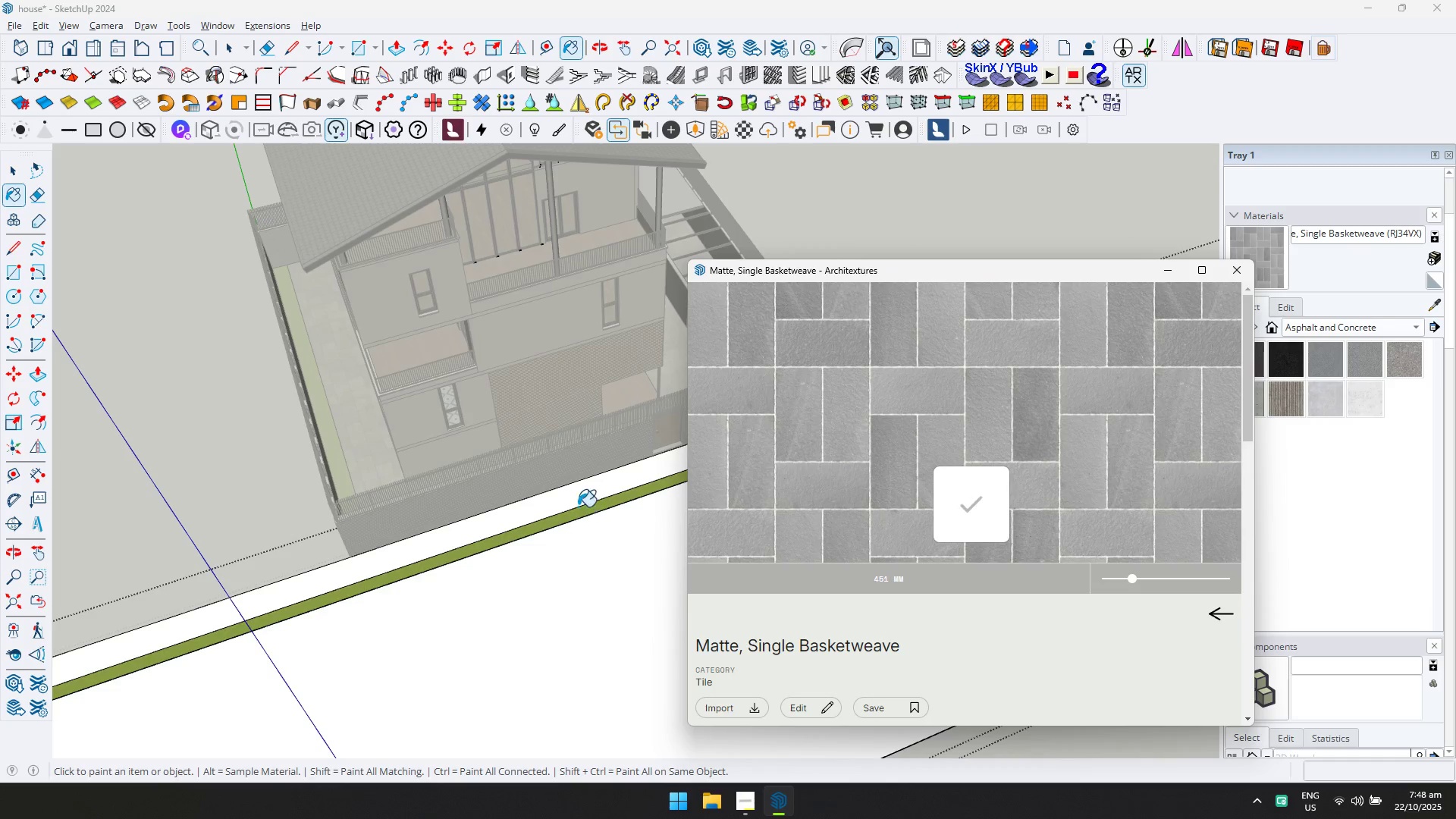 
left_click([578, 494])
 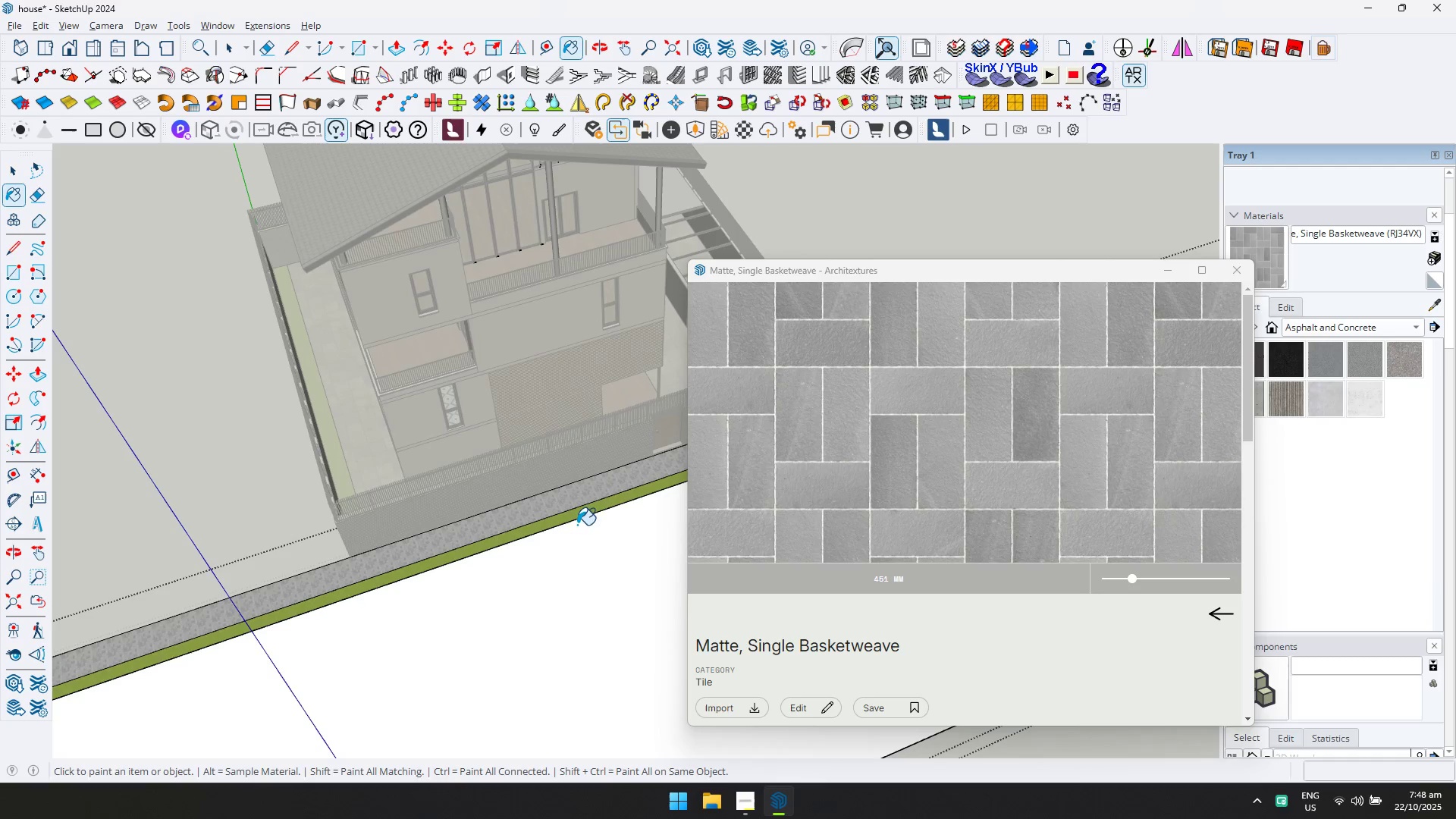 
scroll: coordinate [309, 546], scroll_direction: up, amount: 2.0
 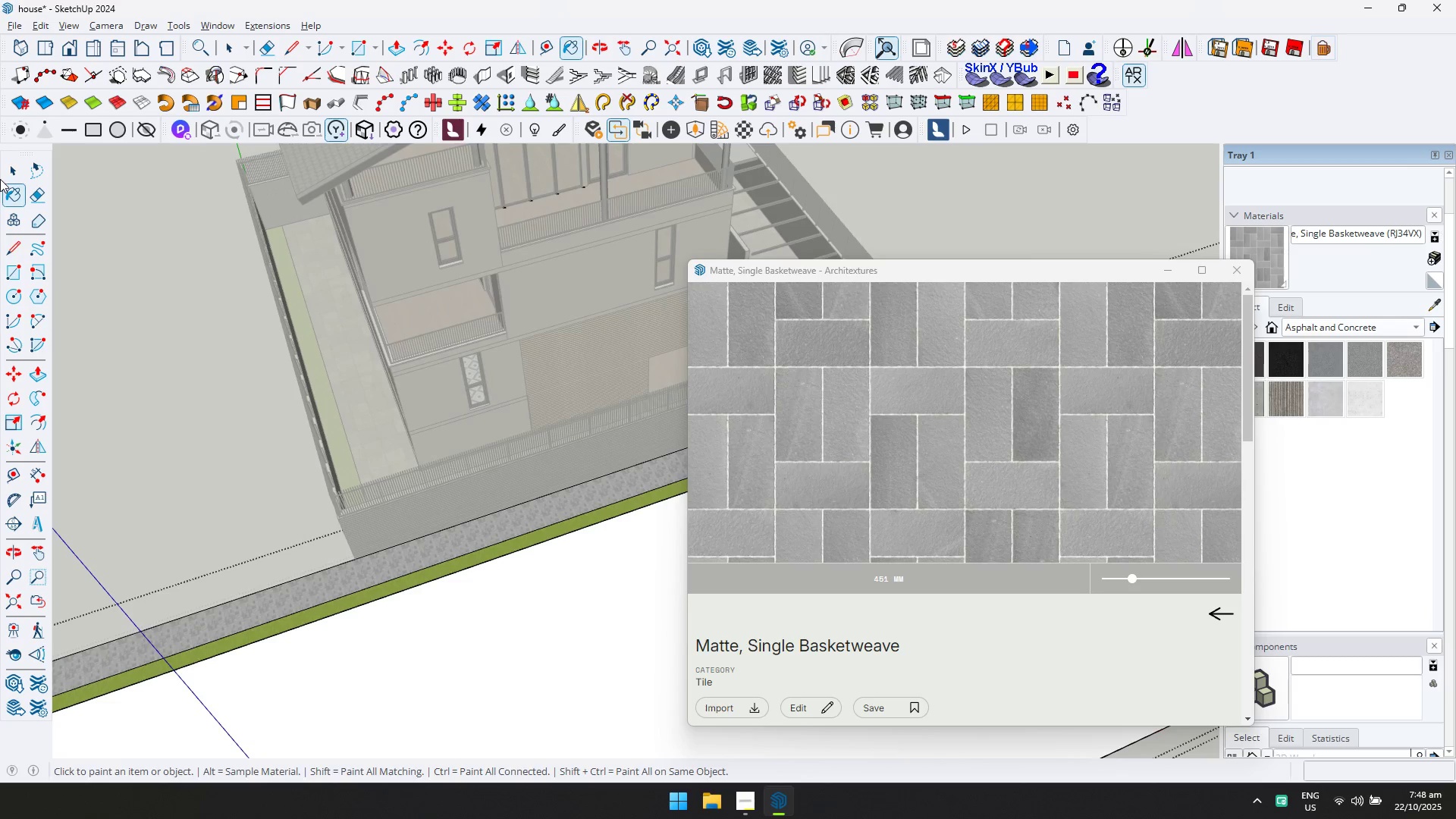 
key(Escape)
 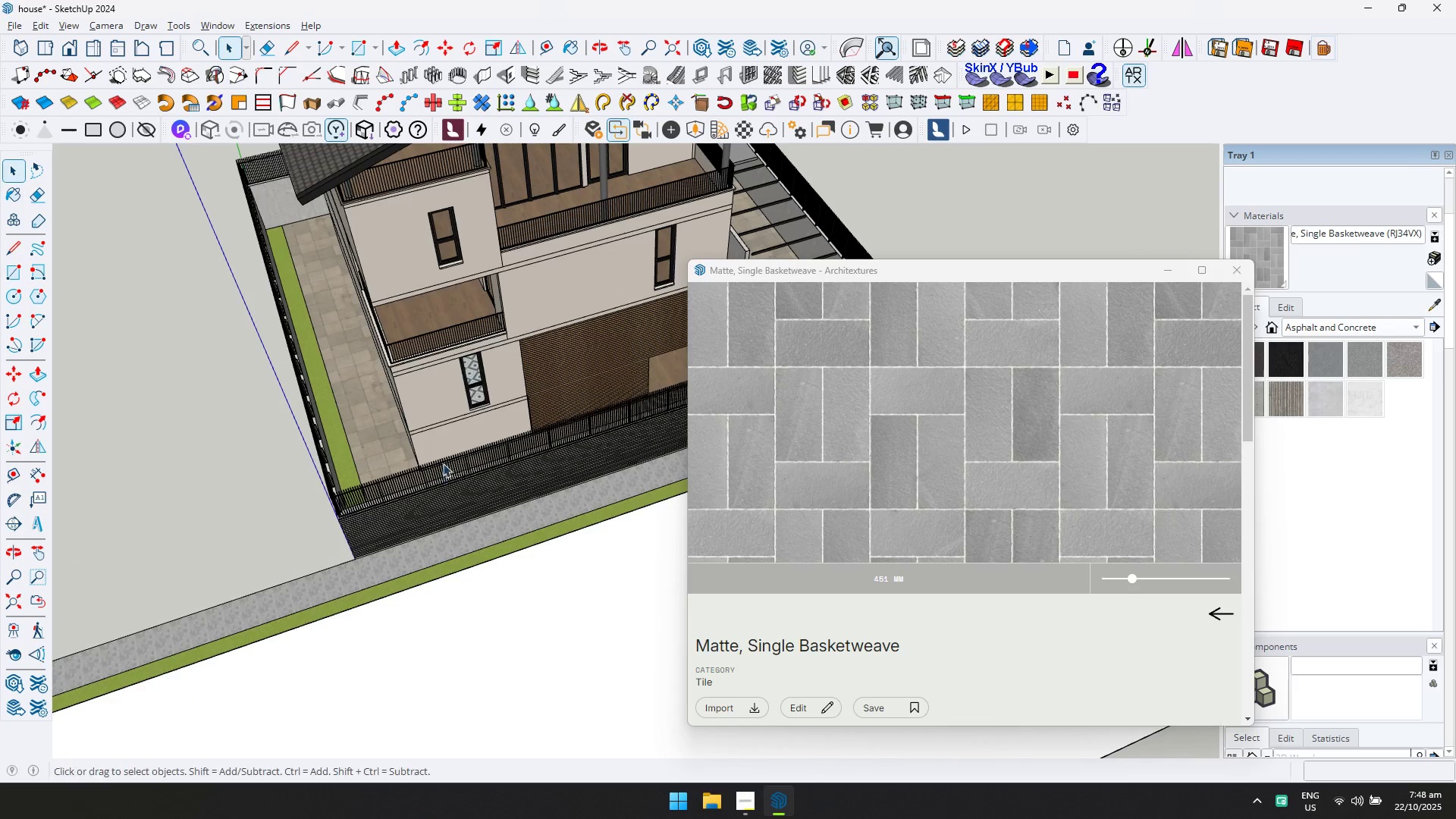 
scroll: coordinate [604, 565], scroll_direction: down, amount: 3.0
 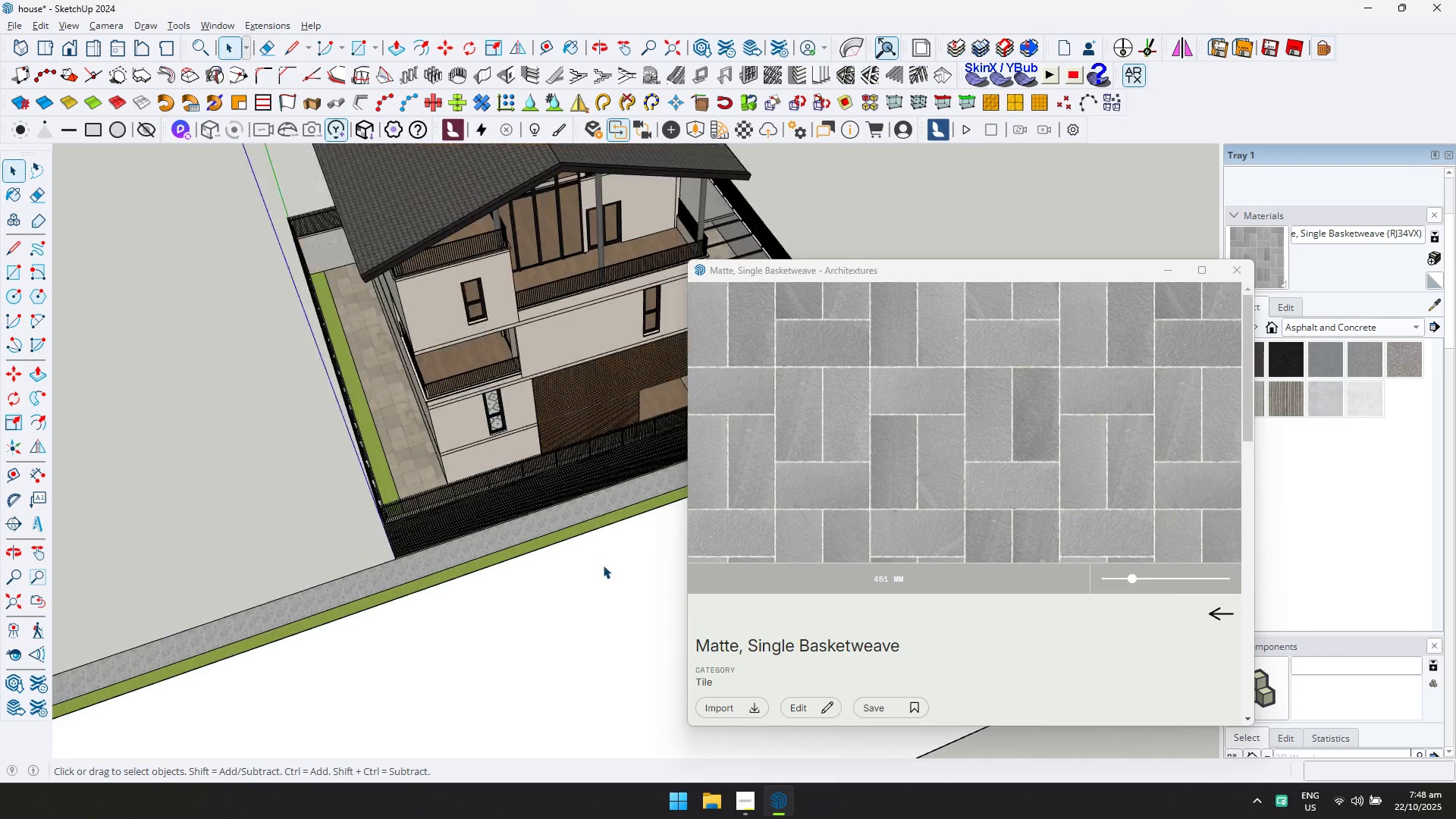 
key(Shift+ShiftLeft)
 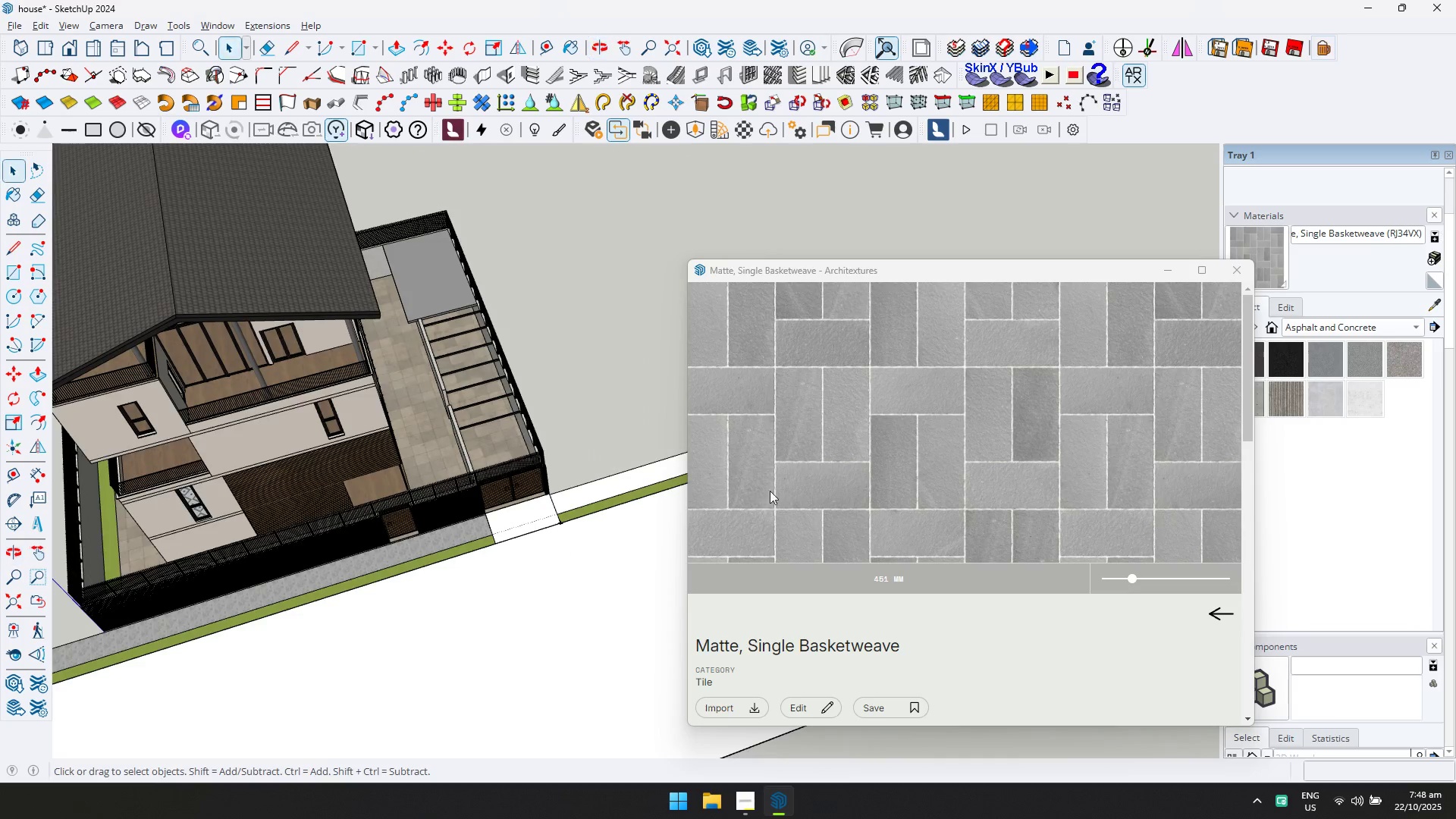 
scroll: coordinate [657, 485], scroll_direction: up, amount: 7.0
 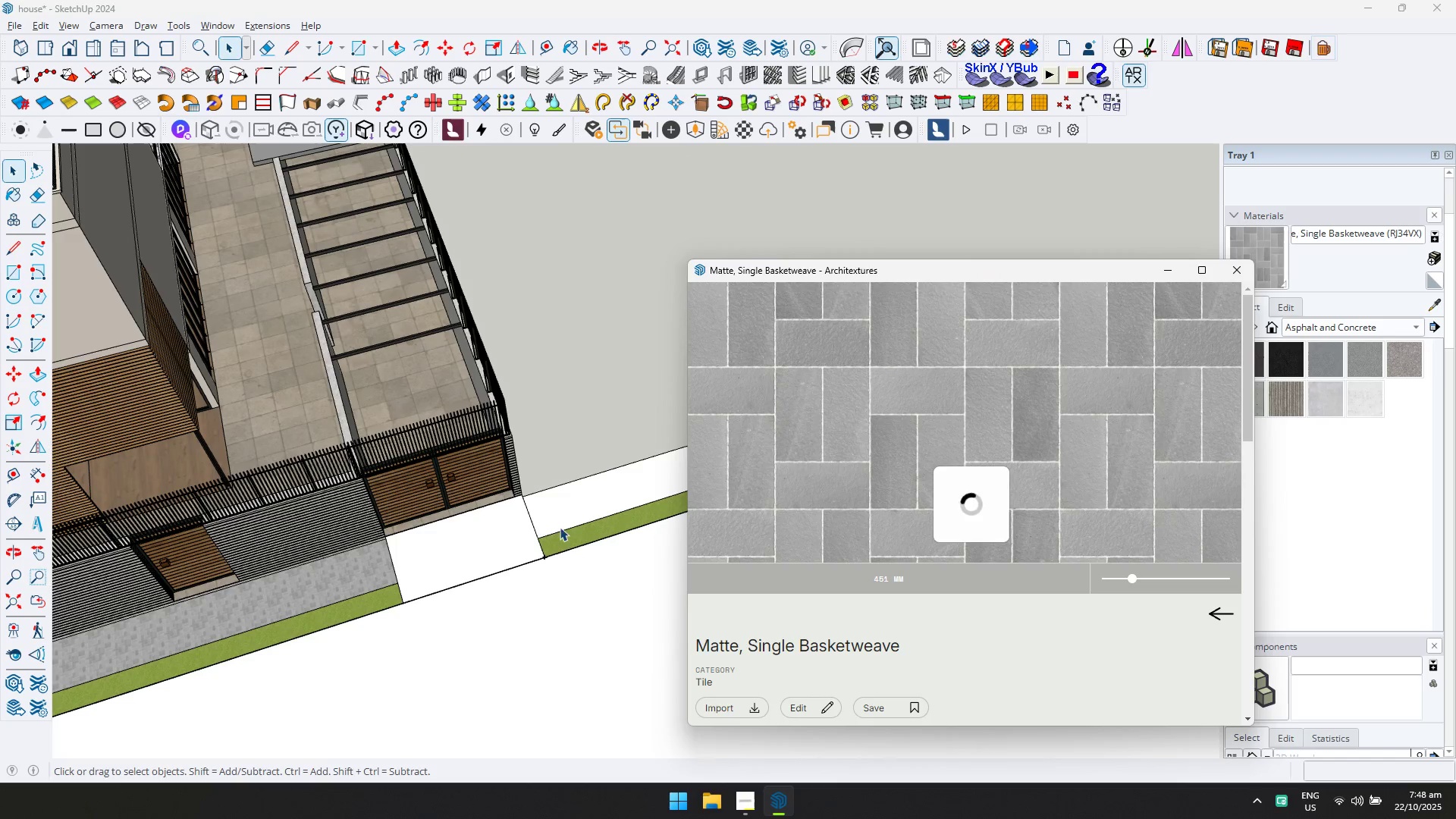 
left_click([560, 510])
 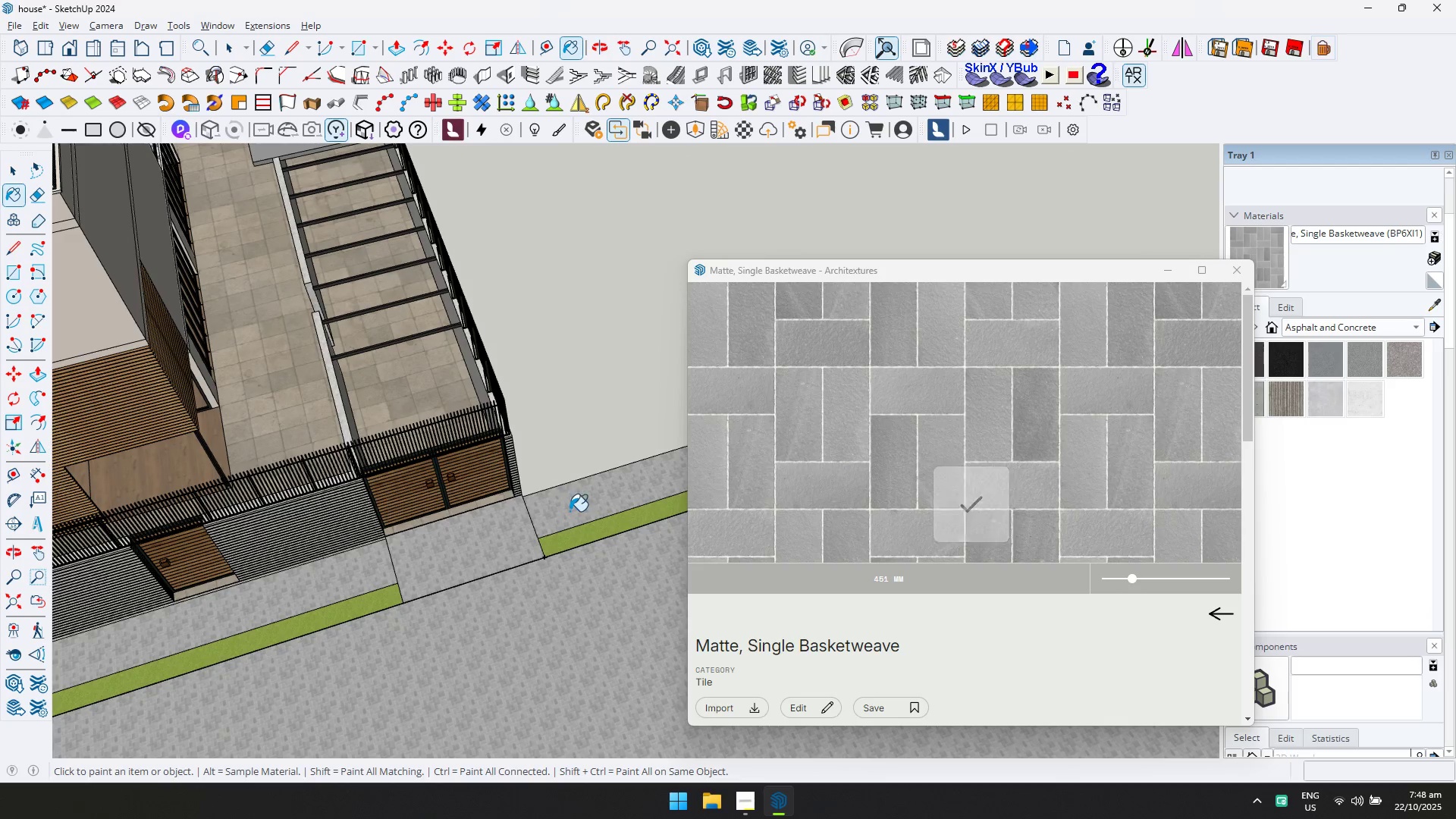 
key(Control+ControlLeft)
 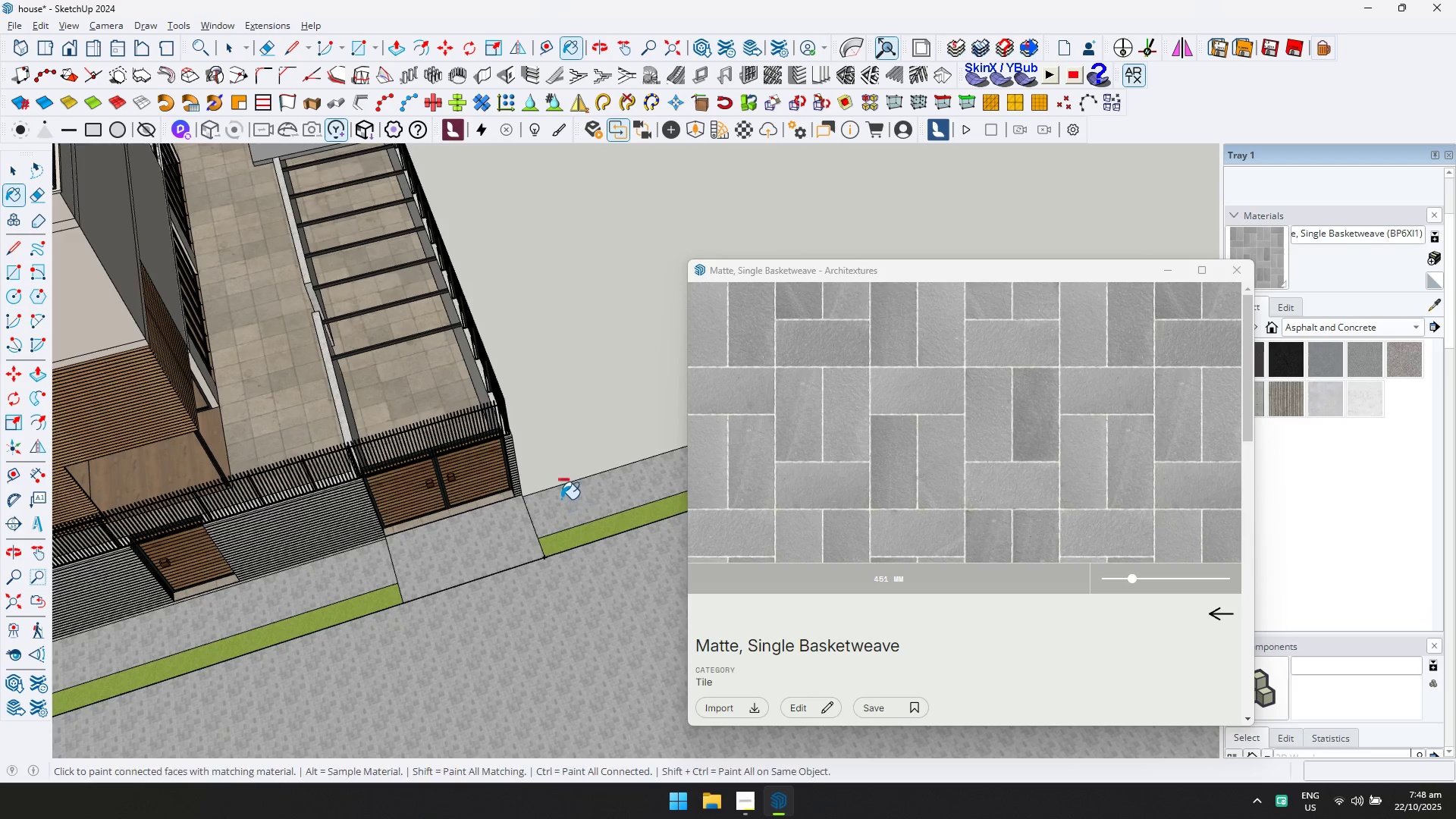 
key(Control+Z)
 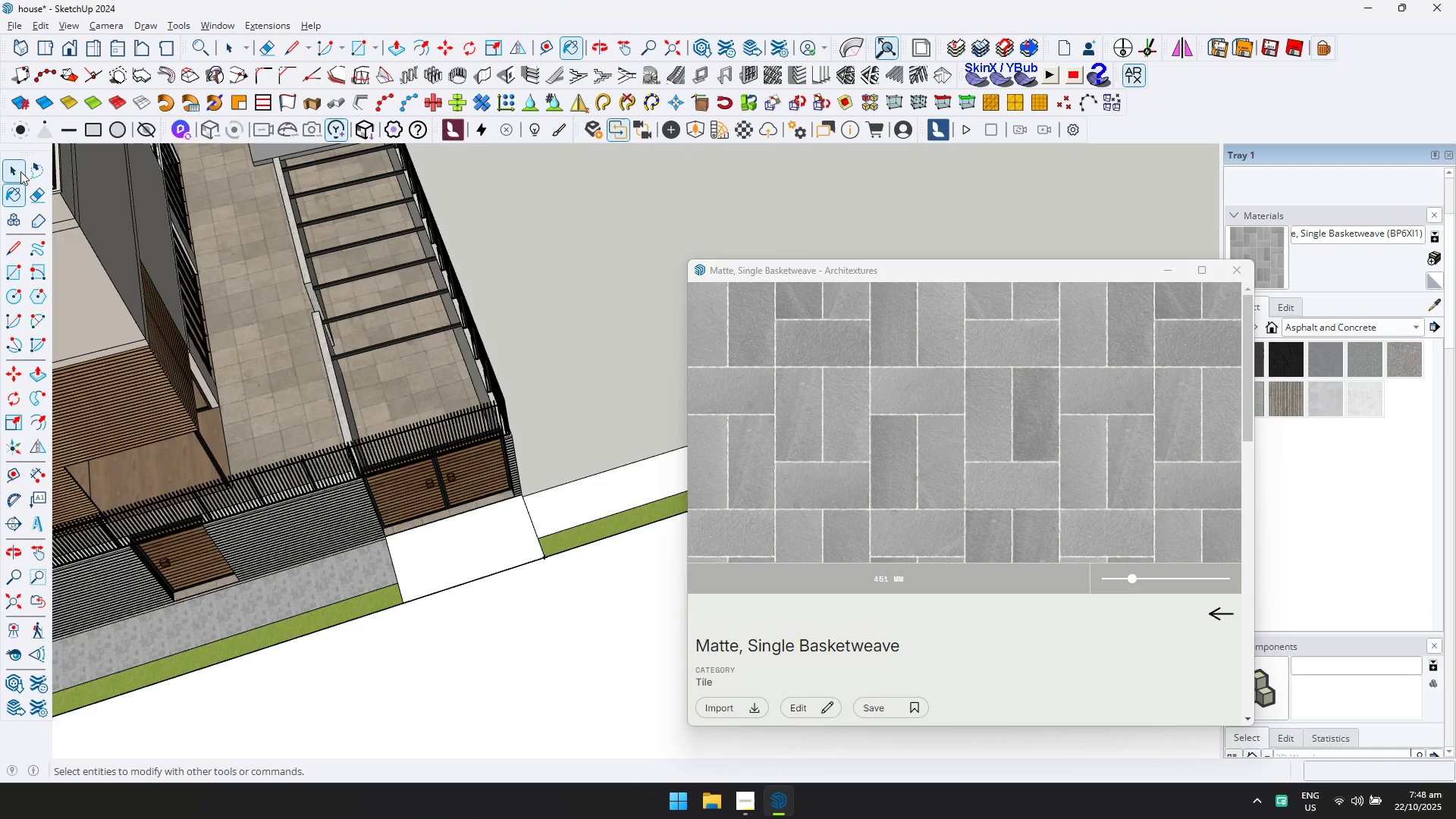 
left_click([18, 173])
 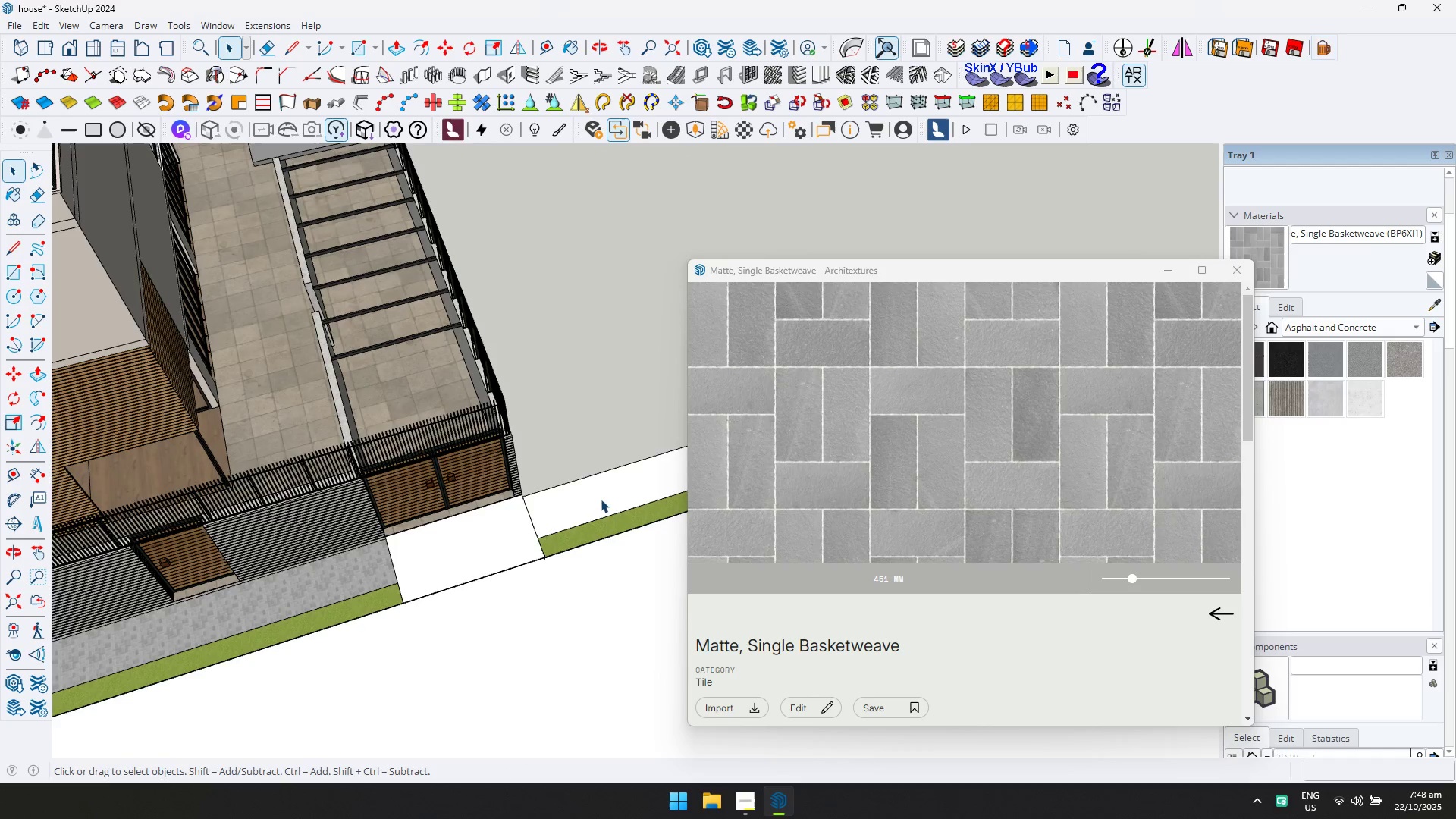 
double_click([601, 499])
 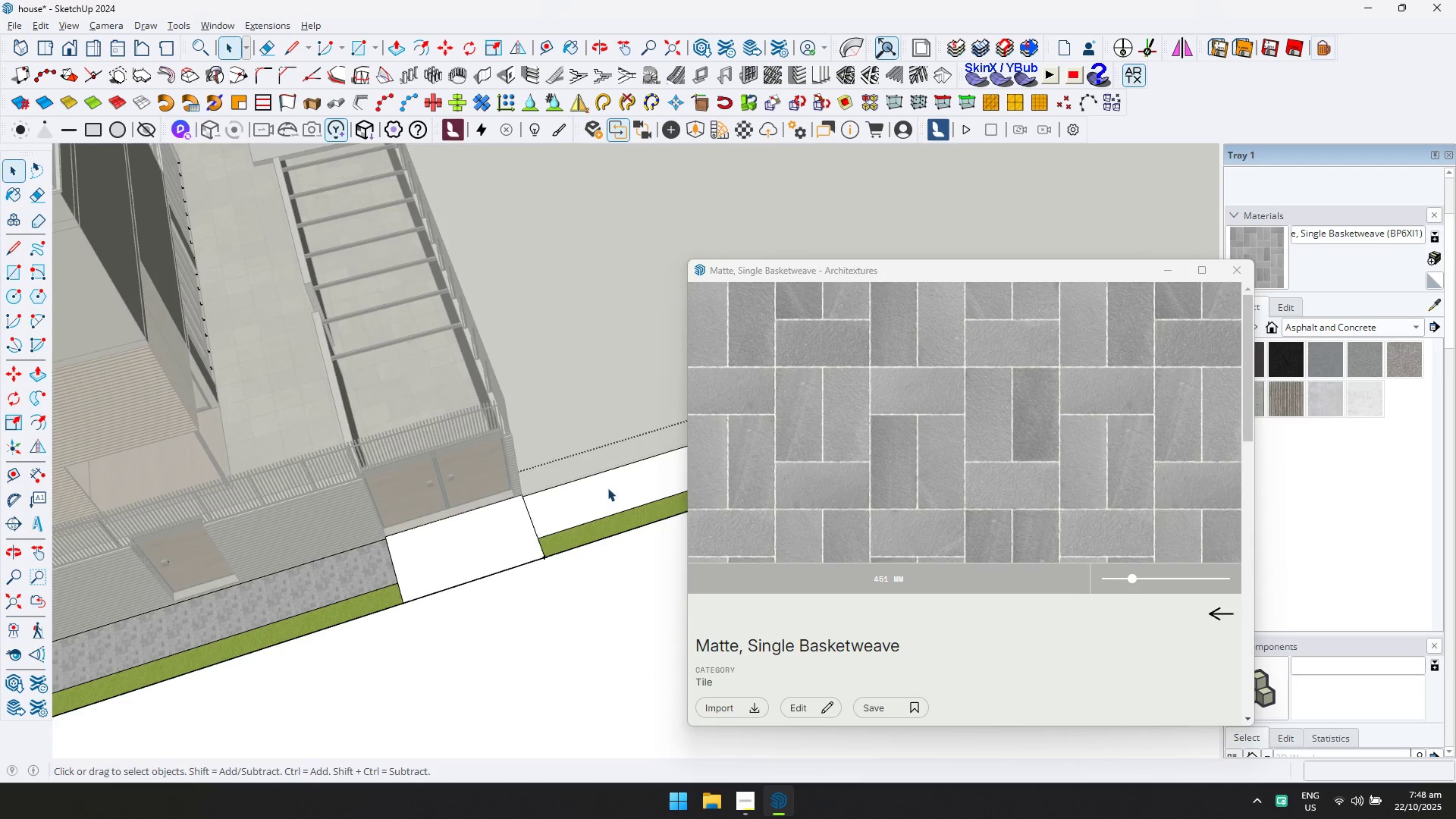 
triple_click([607, 488])
 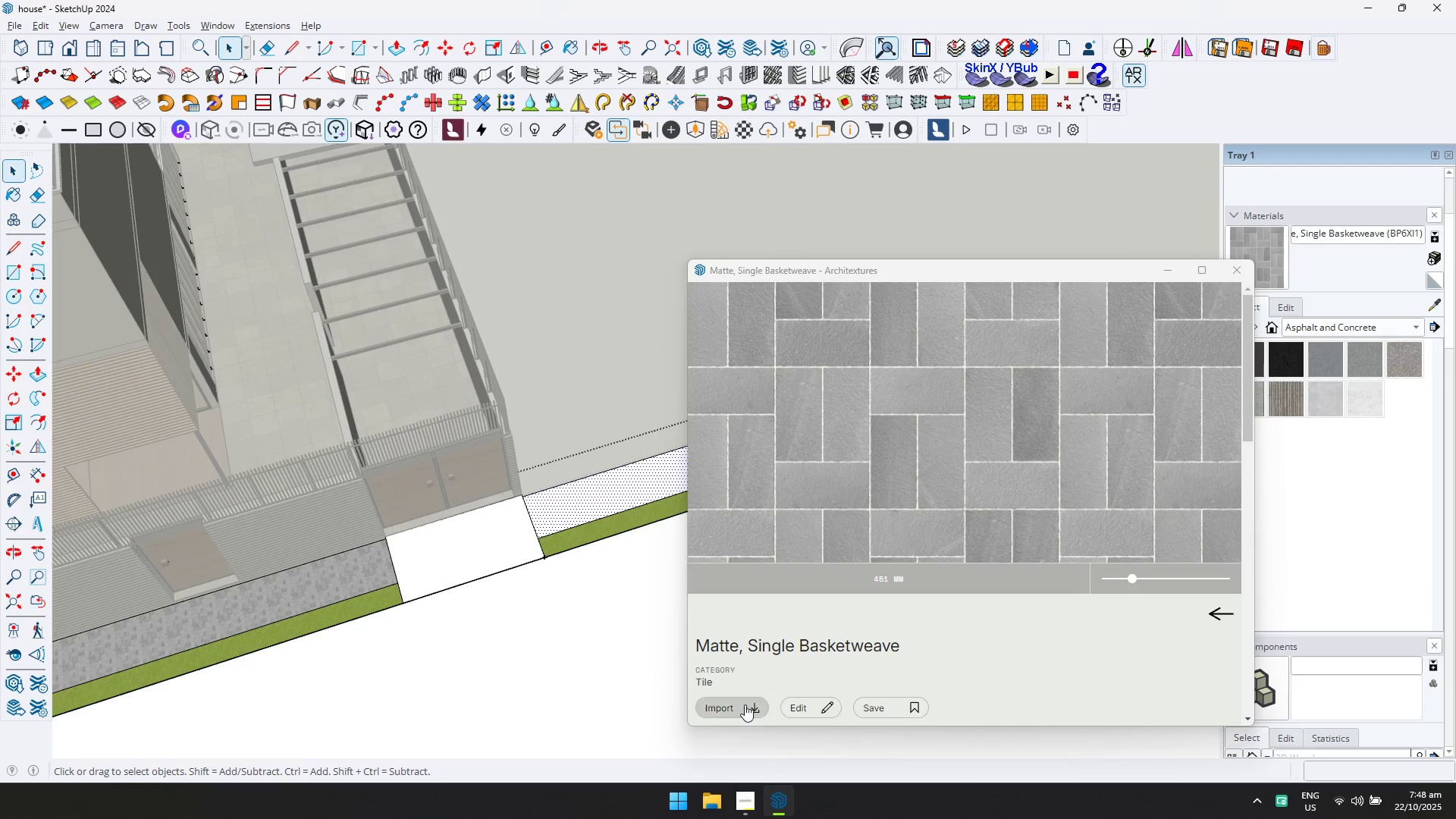 
left_click([745, 704])
 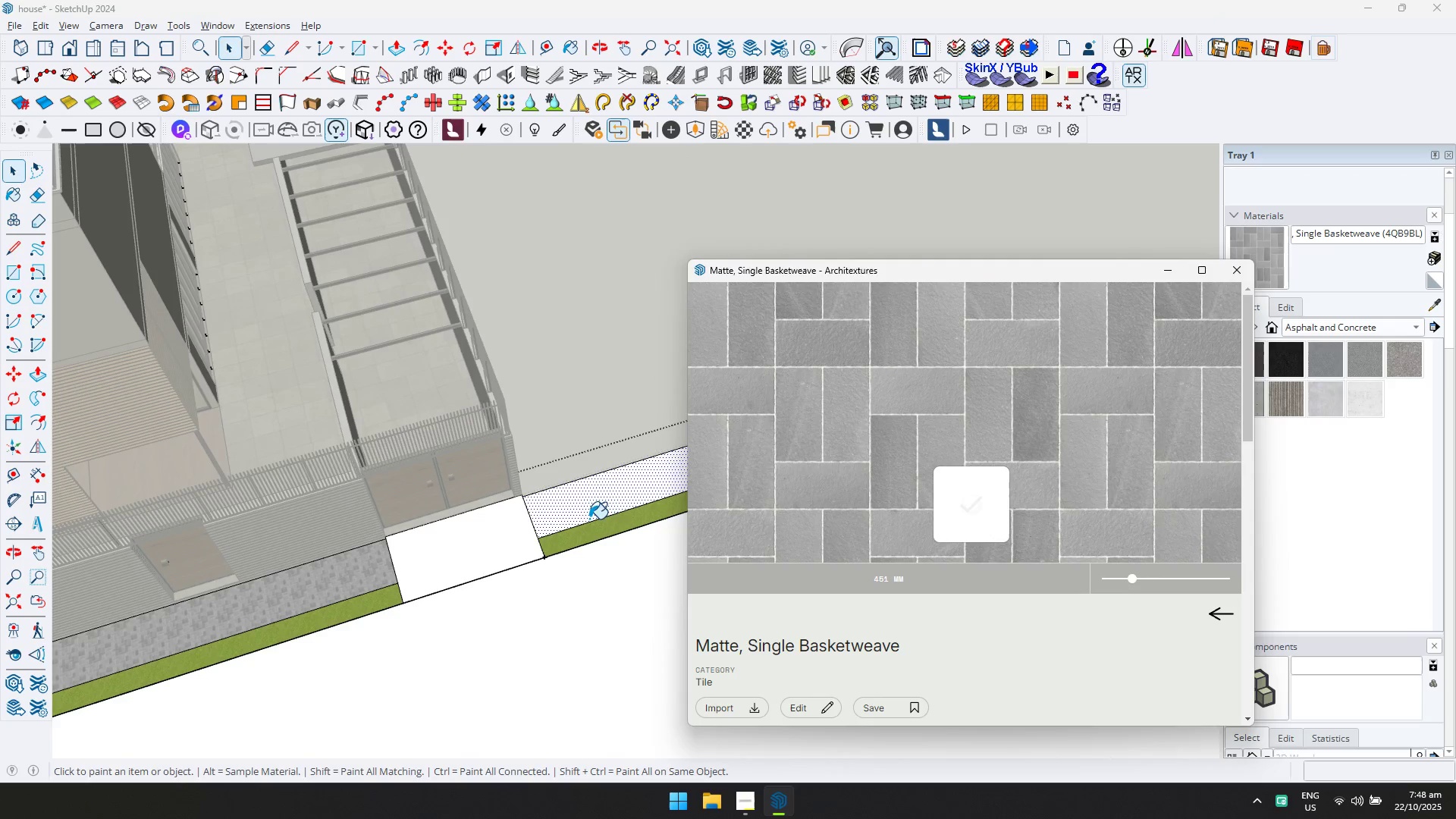 
left_click([583, 502])
 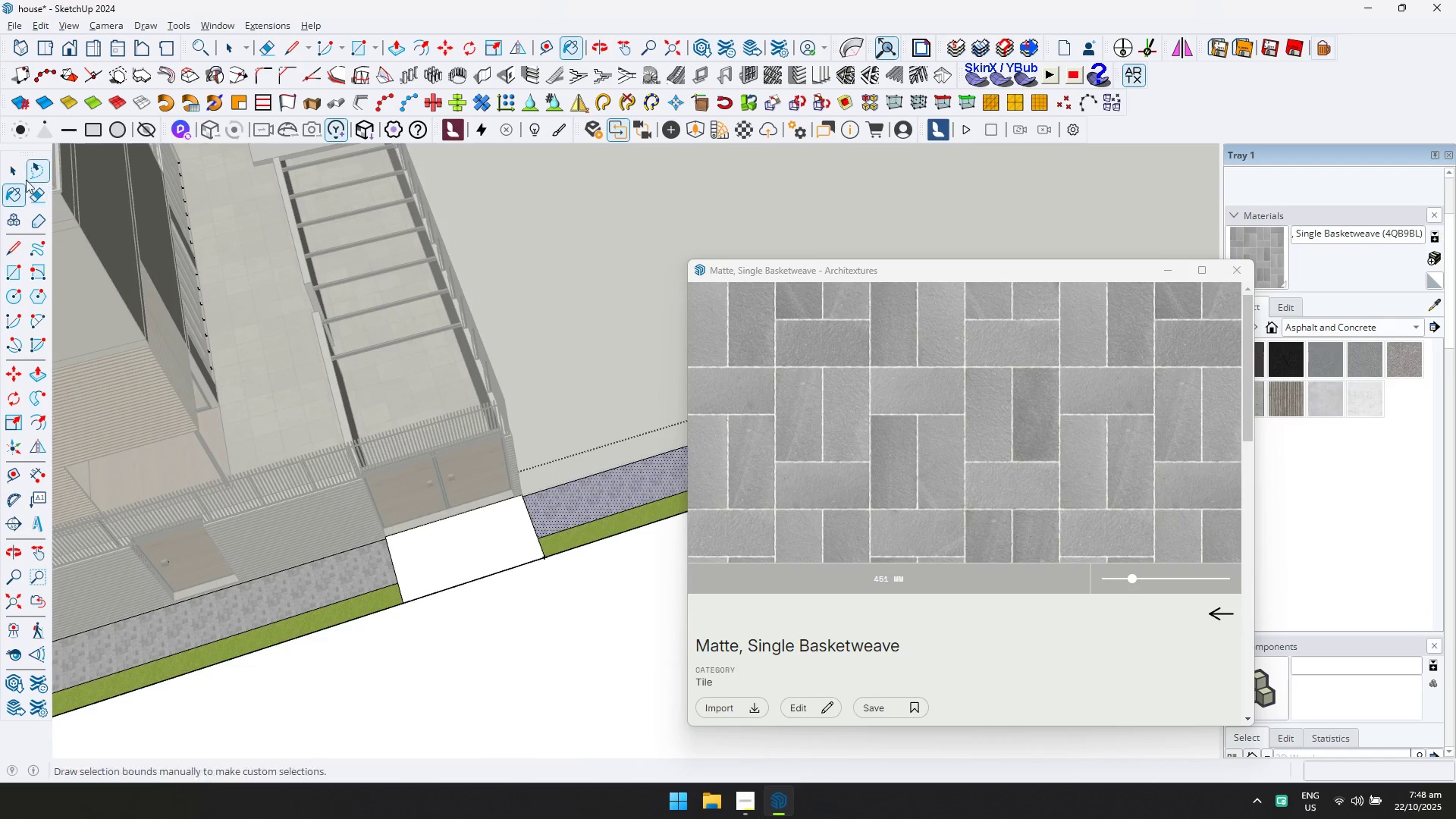 
left_click([20, 176])
 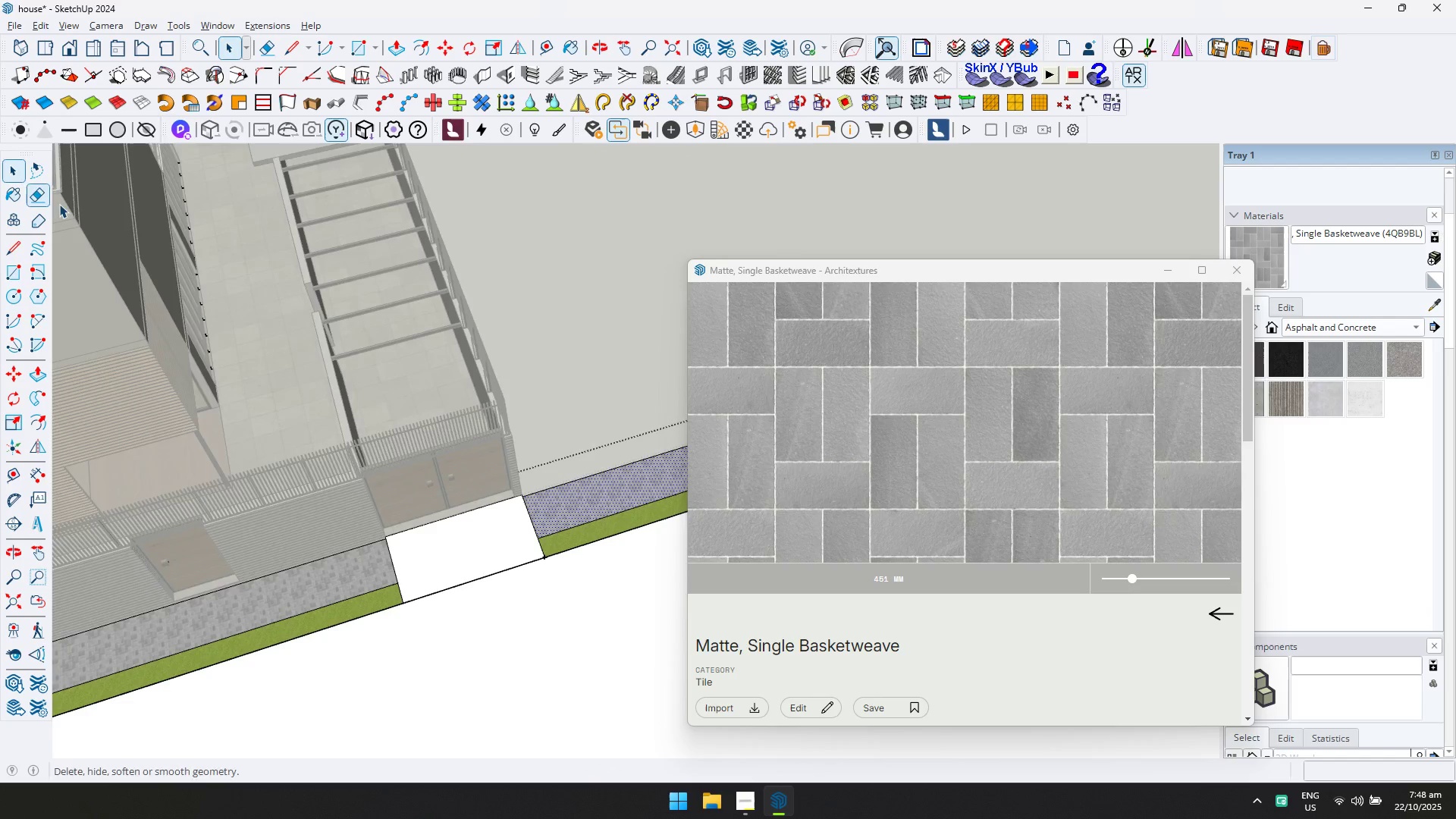 
key(Escape)
 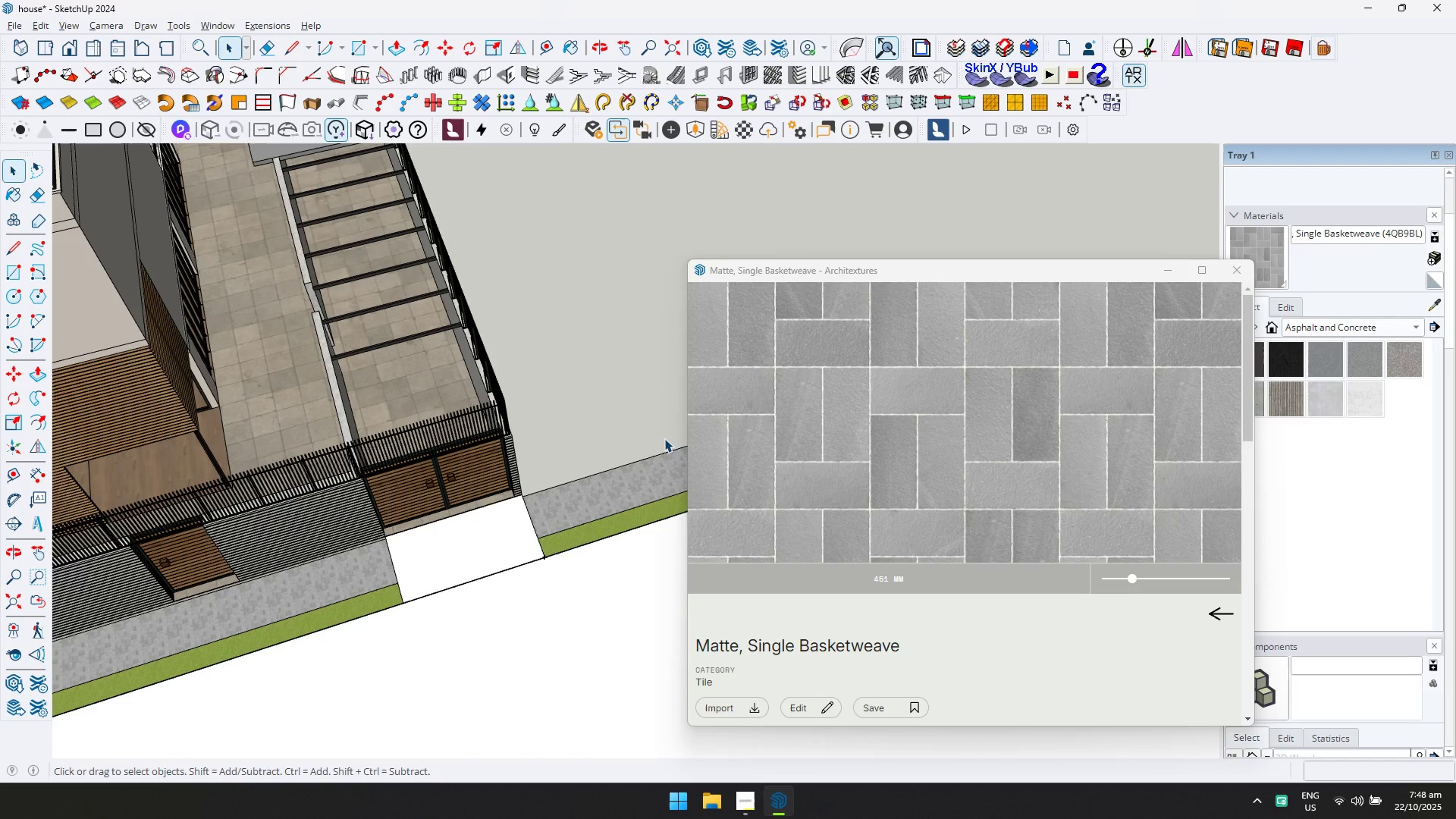 
key(Escape)
 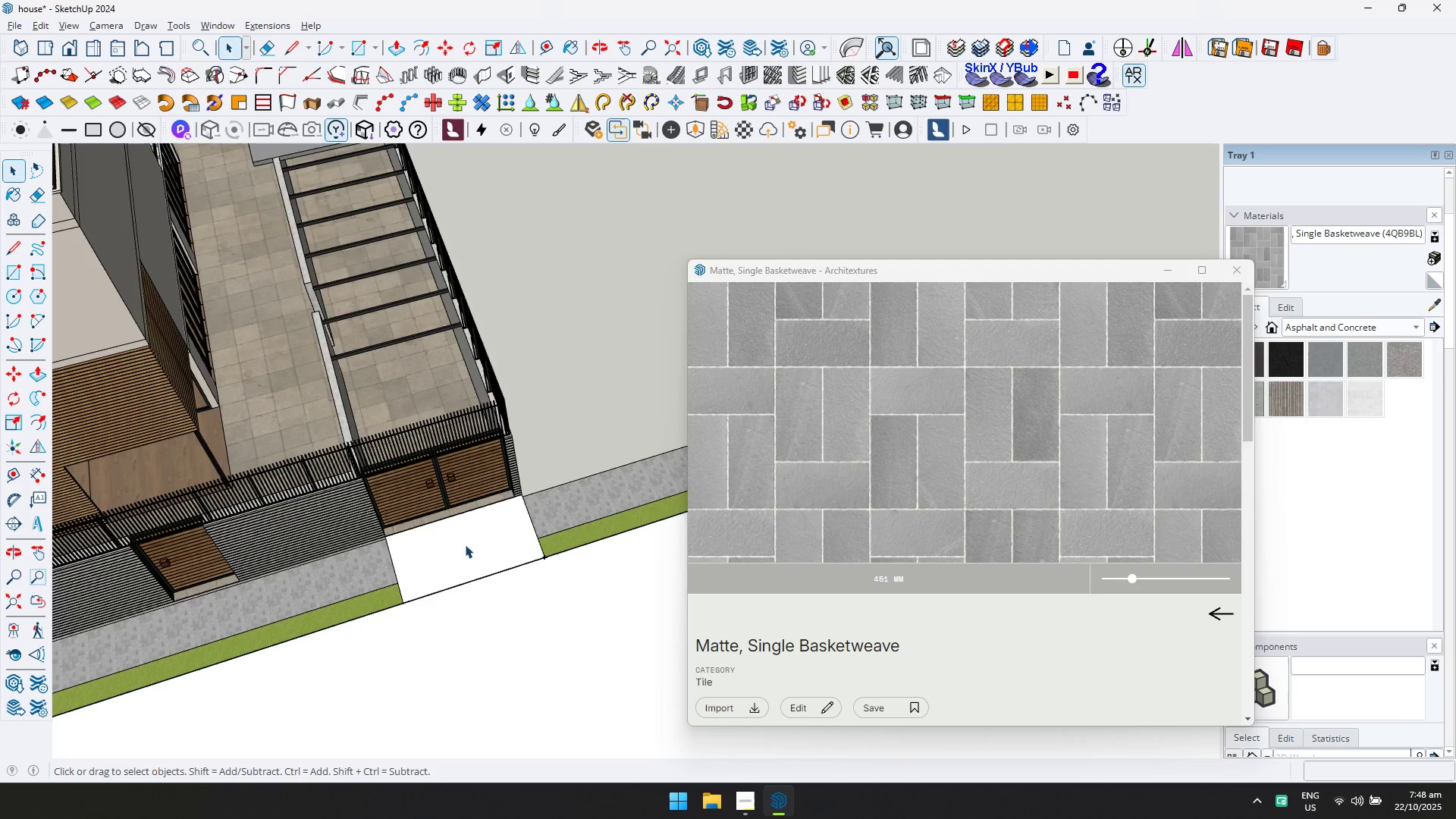 
double_click([454, 546])
 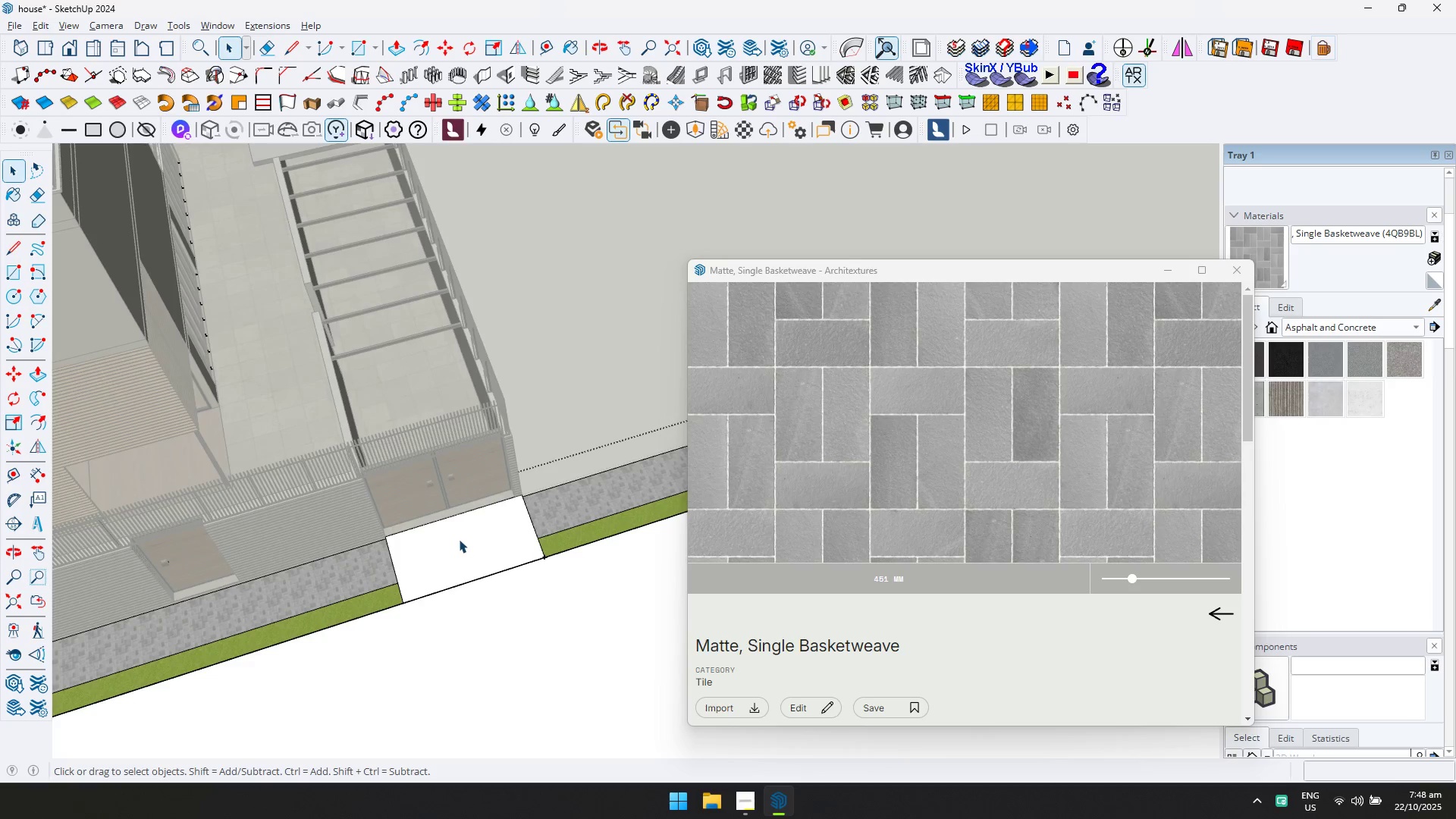 
triple_click([460, 538])
 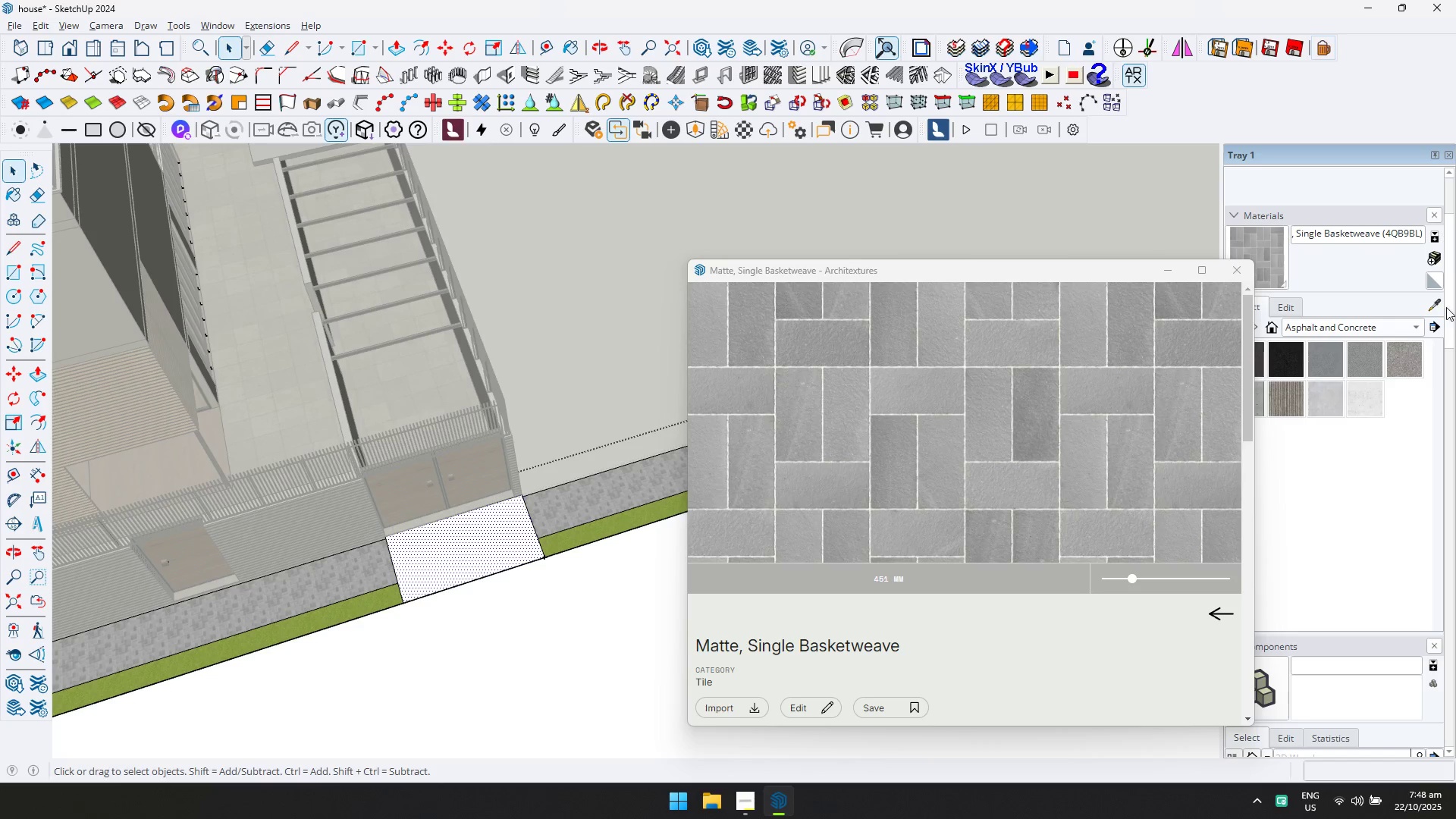 
left_click([1440, 303])
 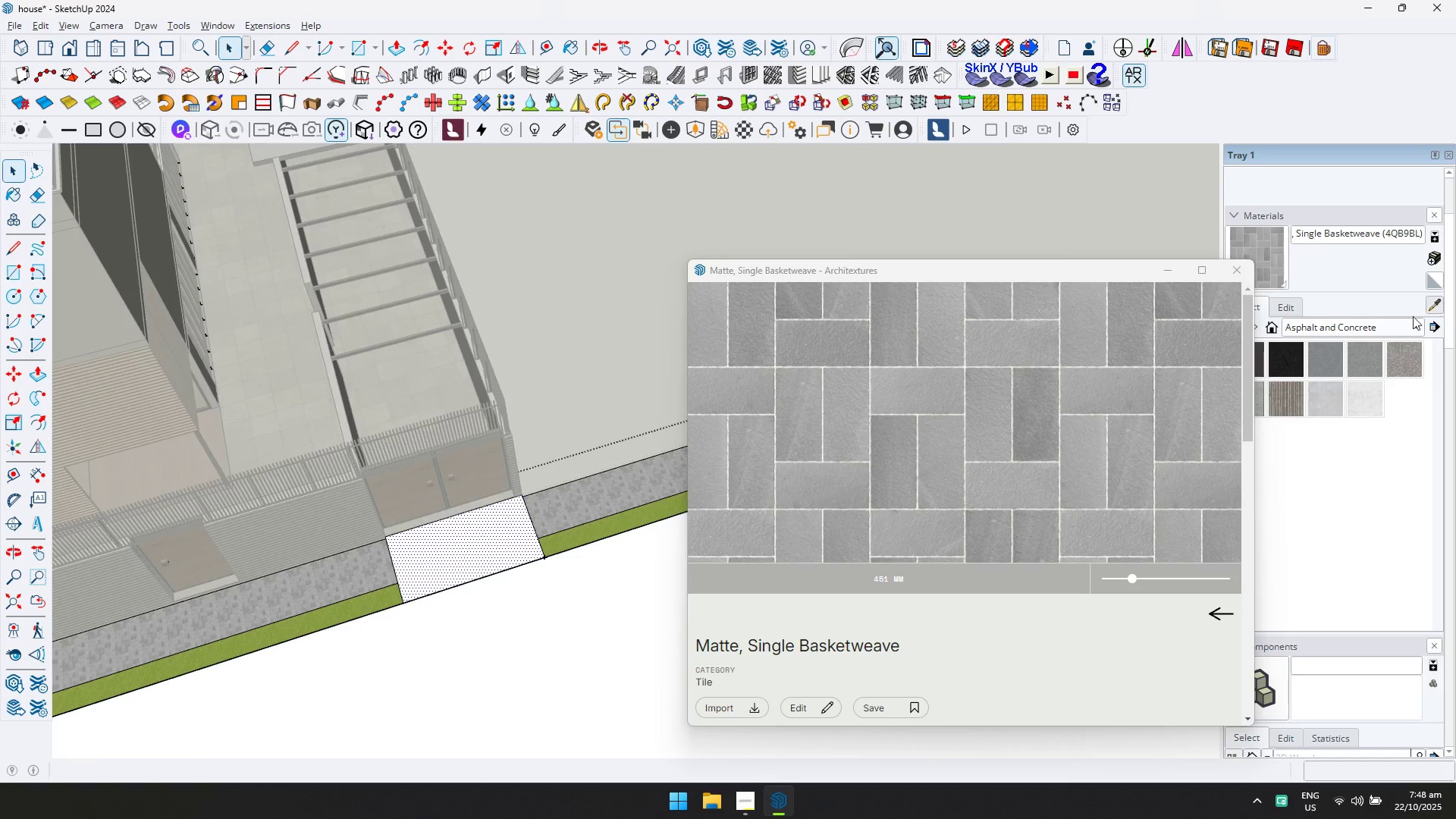 
type(dd)
 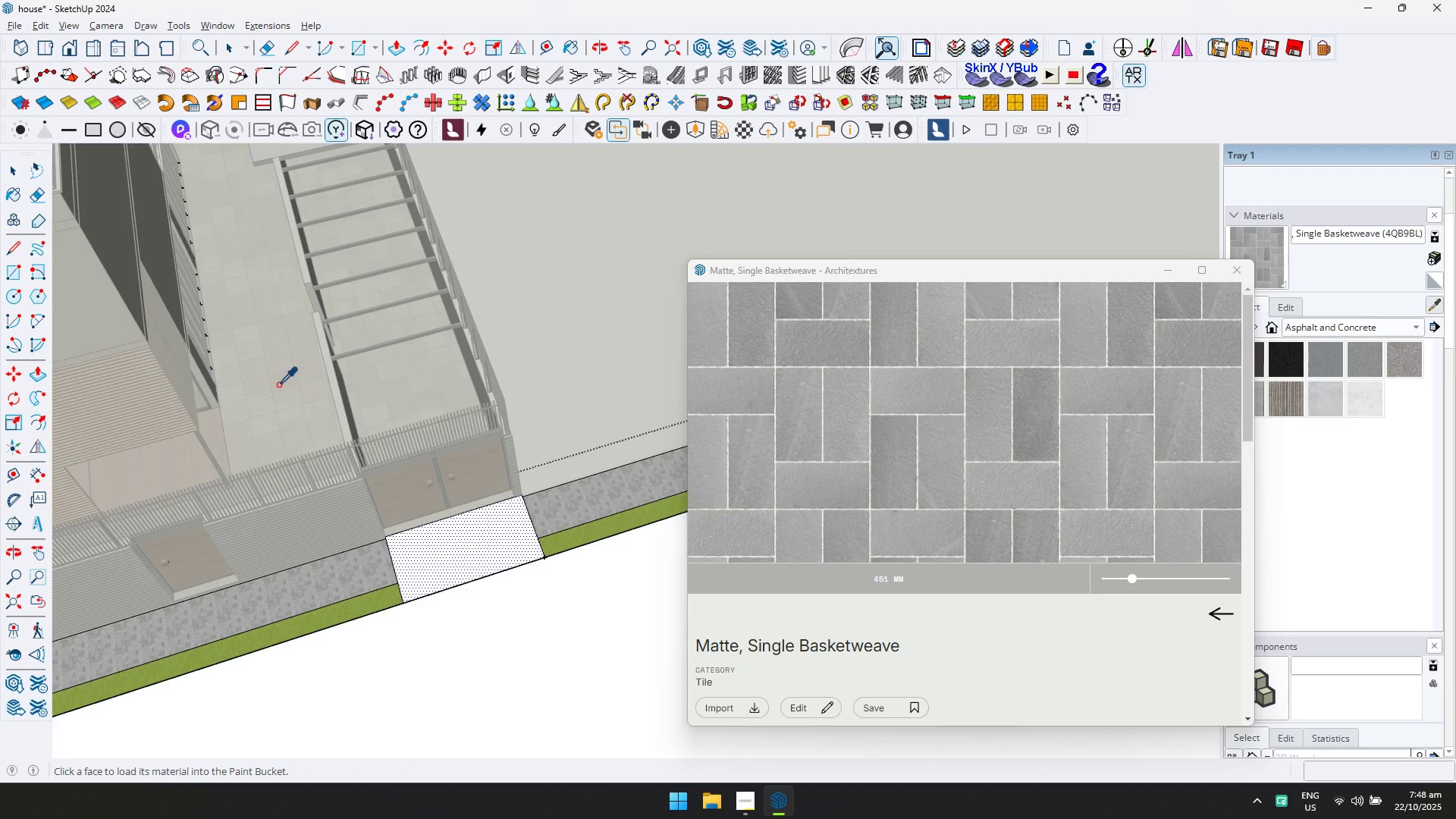 
double_click([278, 384])
 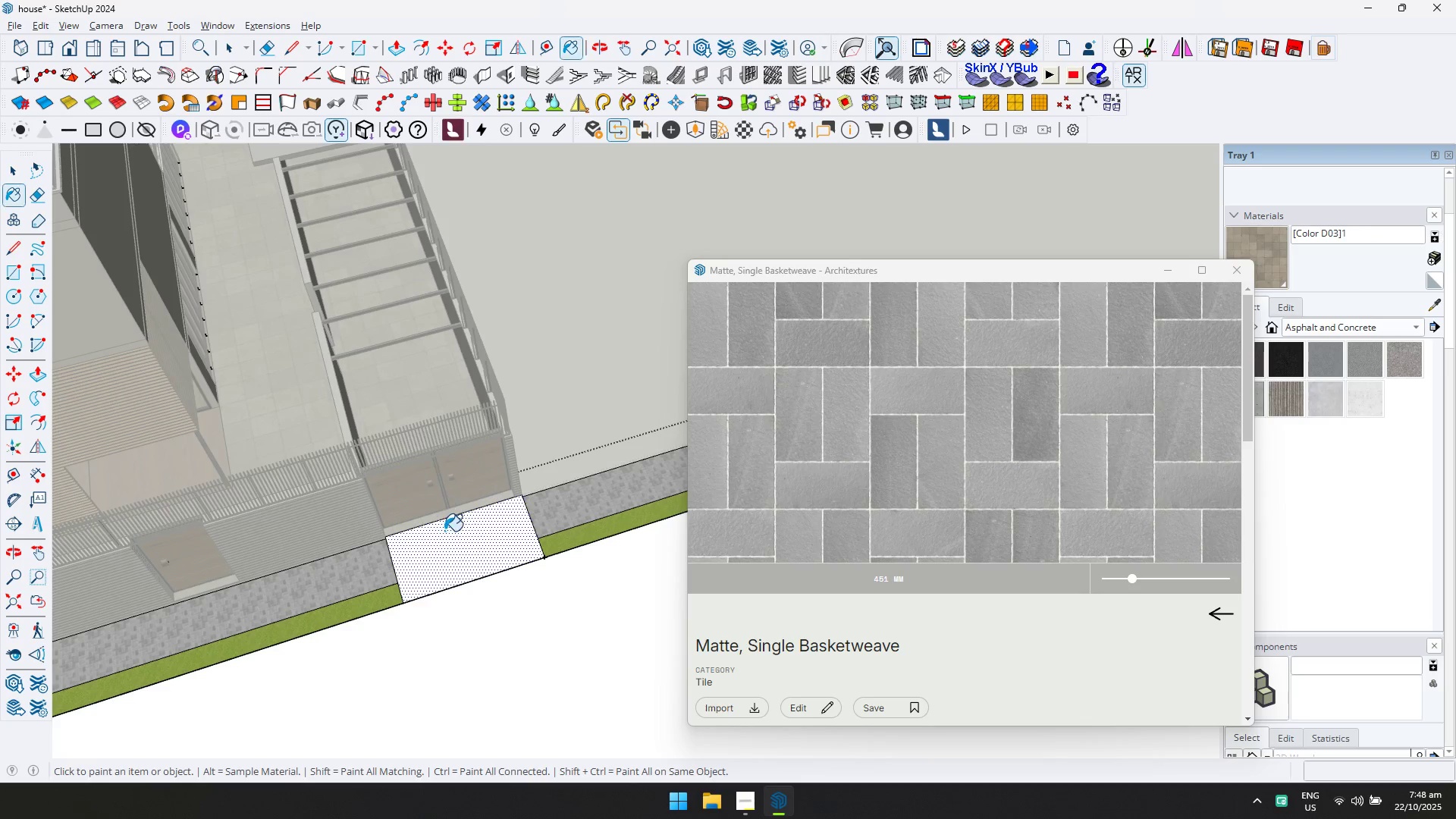 
triple_click([446, 534])
 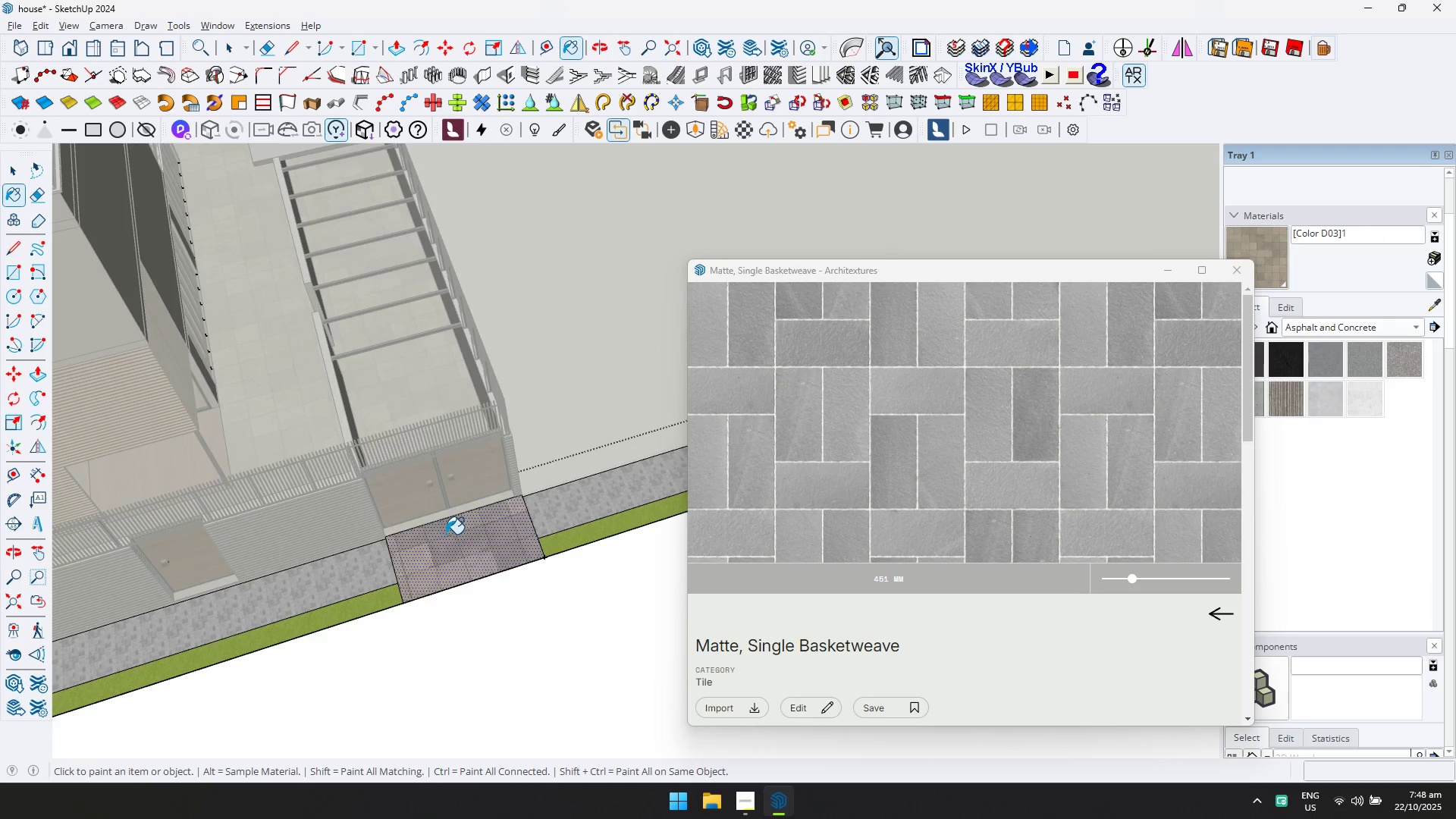 
scroll: coordinate [451, 554], scroll_direction: up, amount: 12.0
 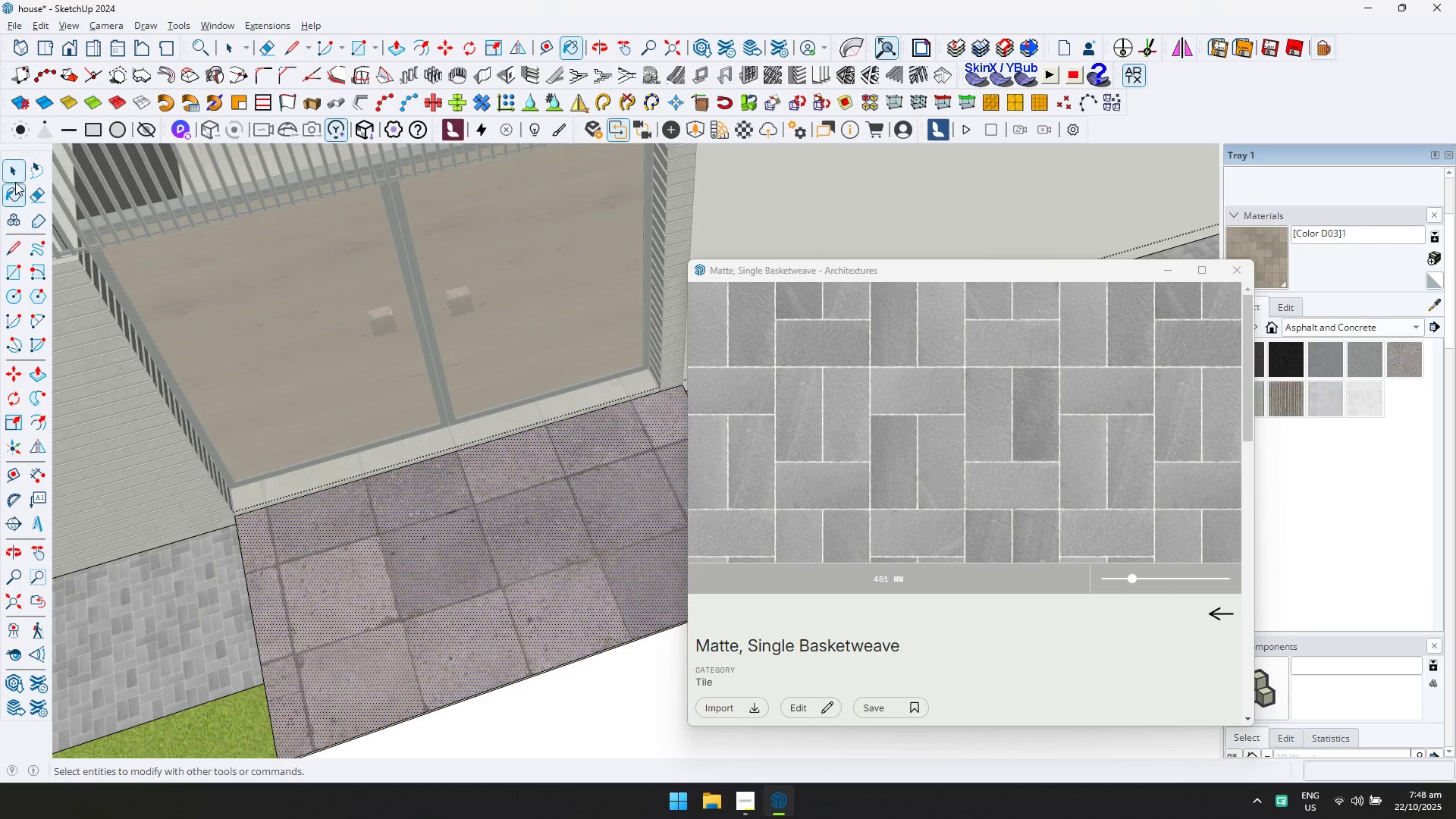 
left_click([10, 165])
 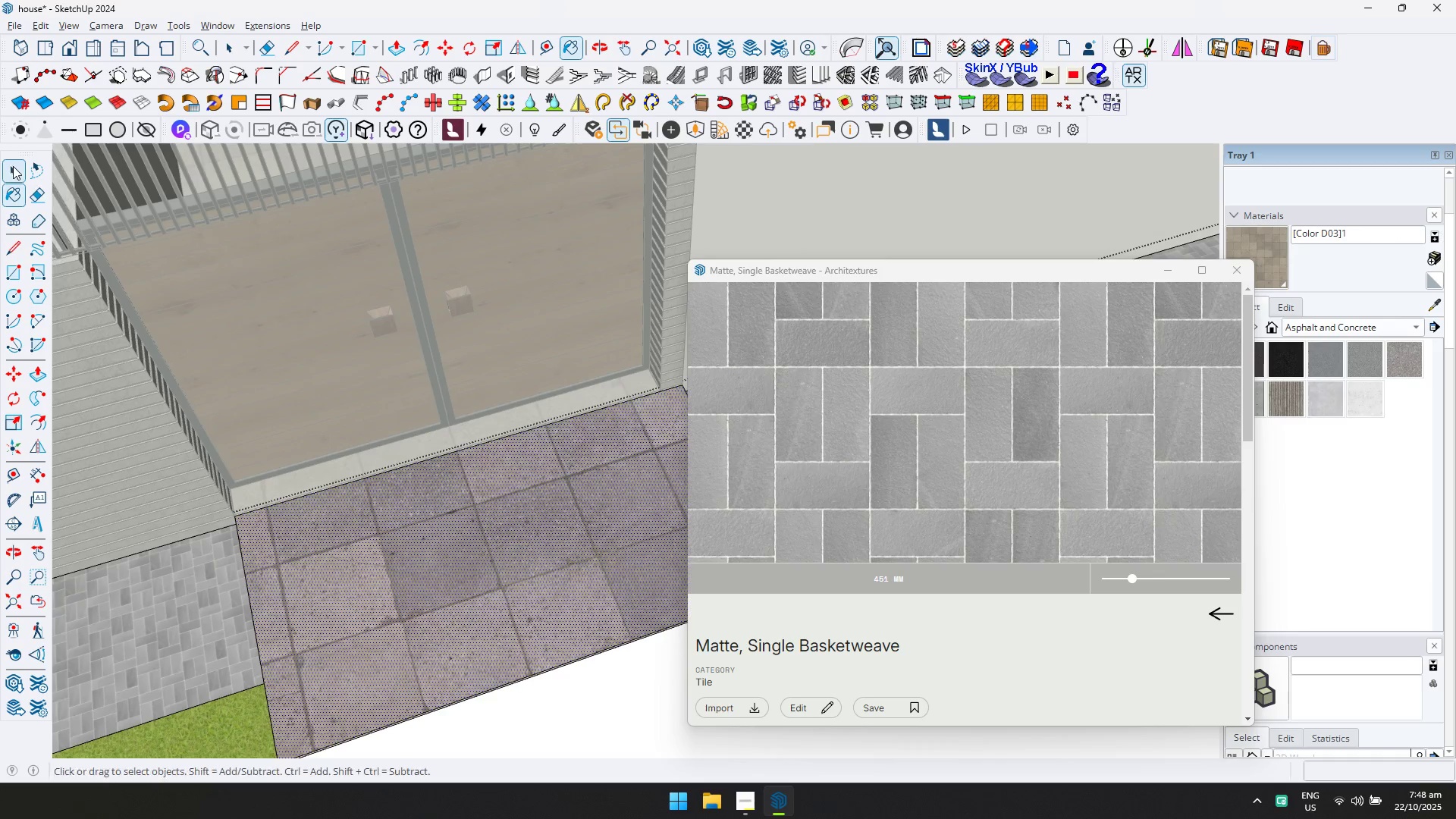 
key(Escape)
 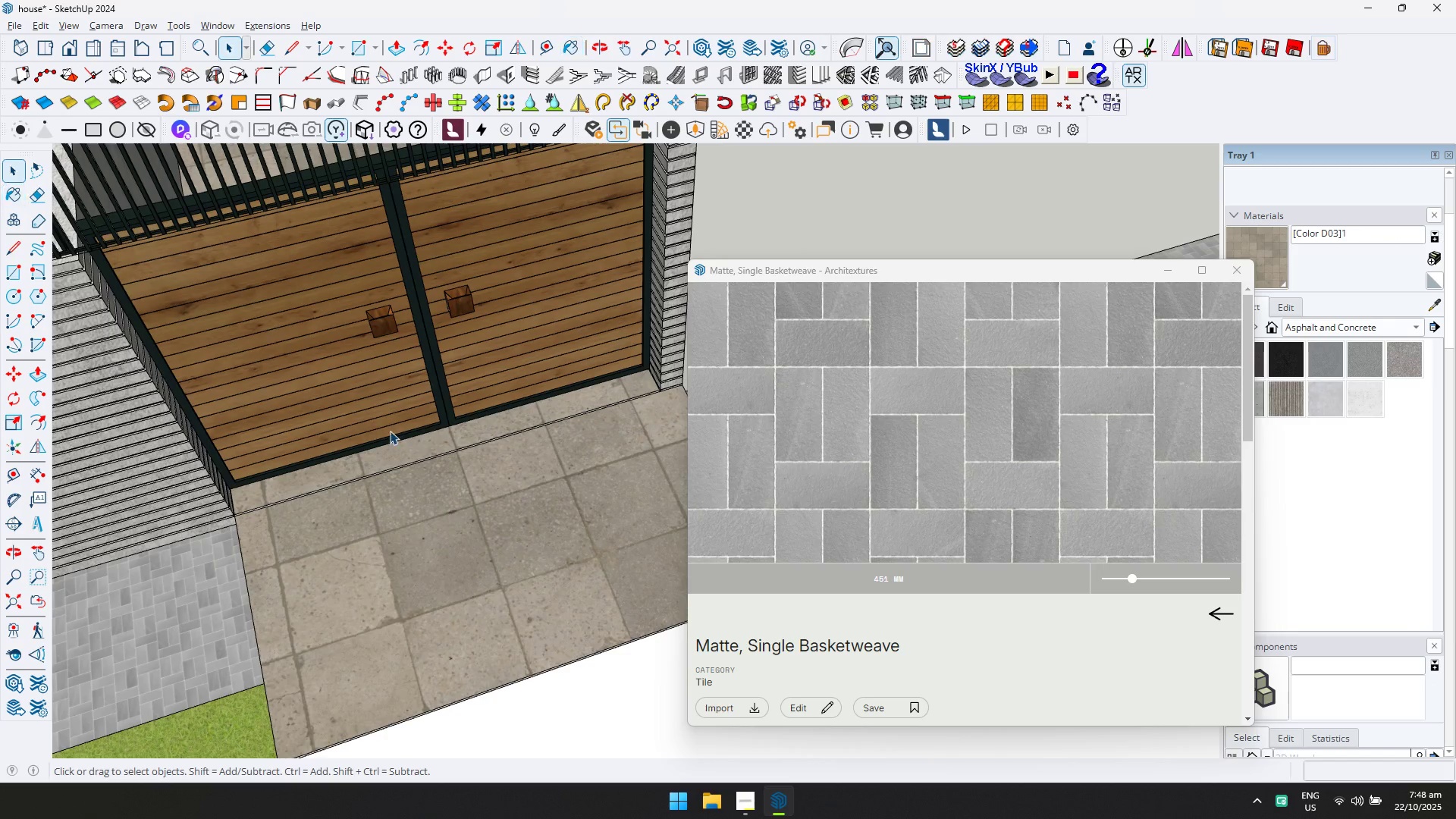 
scroll: coordinate [459, 503], scroll_direction: down, amount: 5.0
 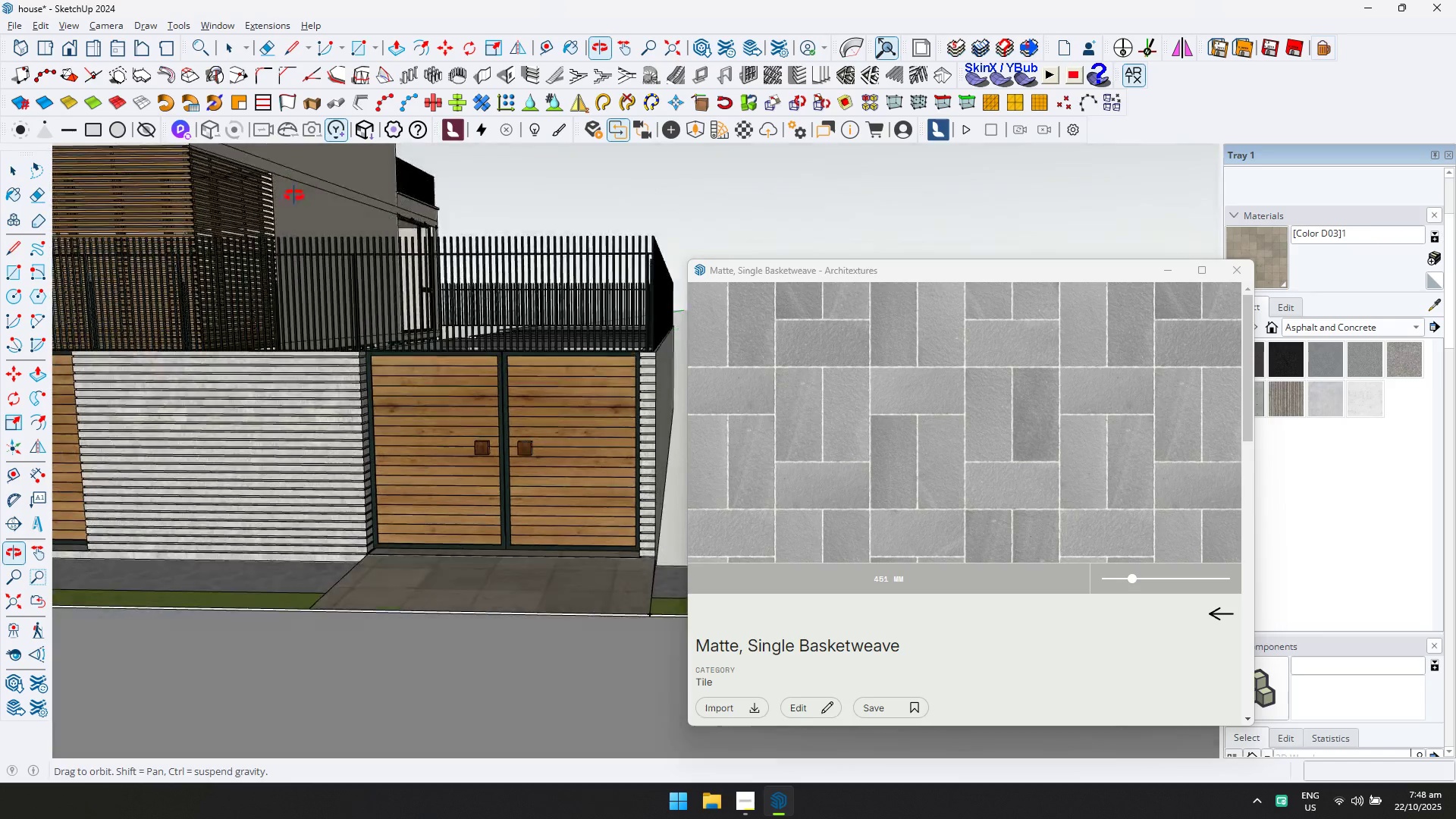 
hold_key(key=ShiftLeft, duration=0.33)
 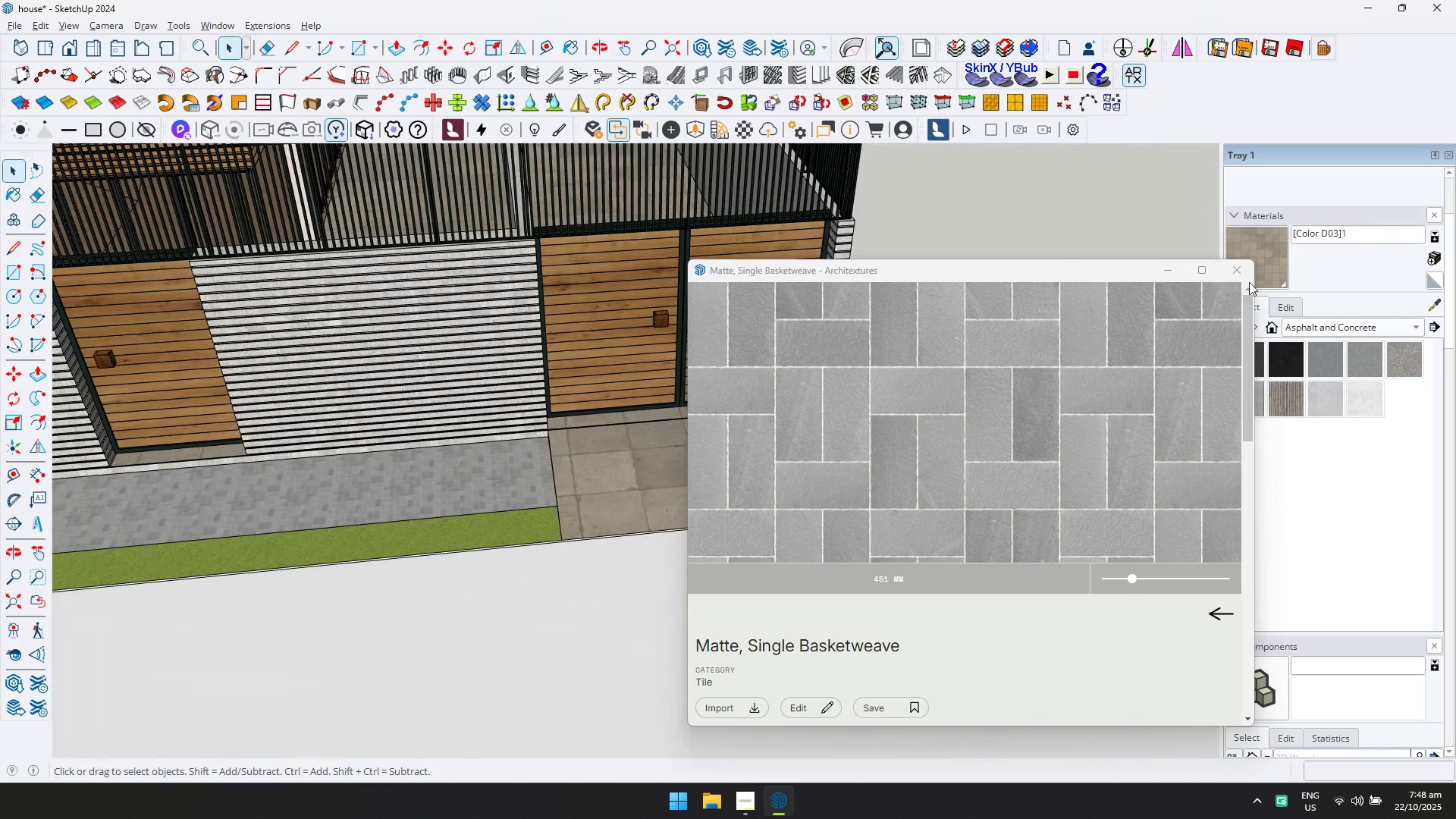 
left_click([1246, 268])
 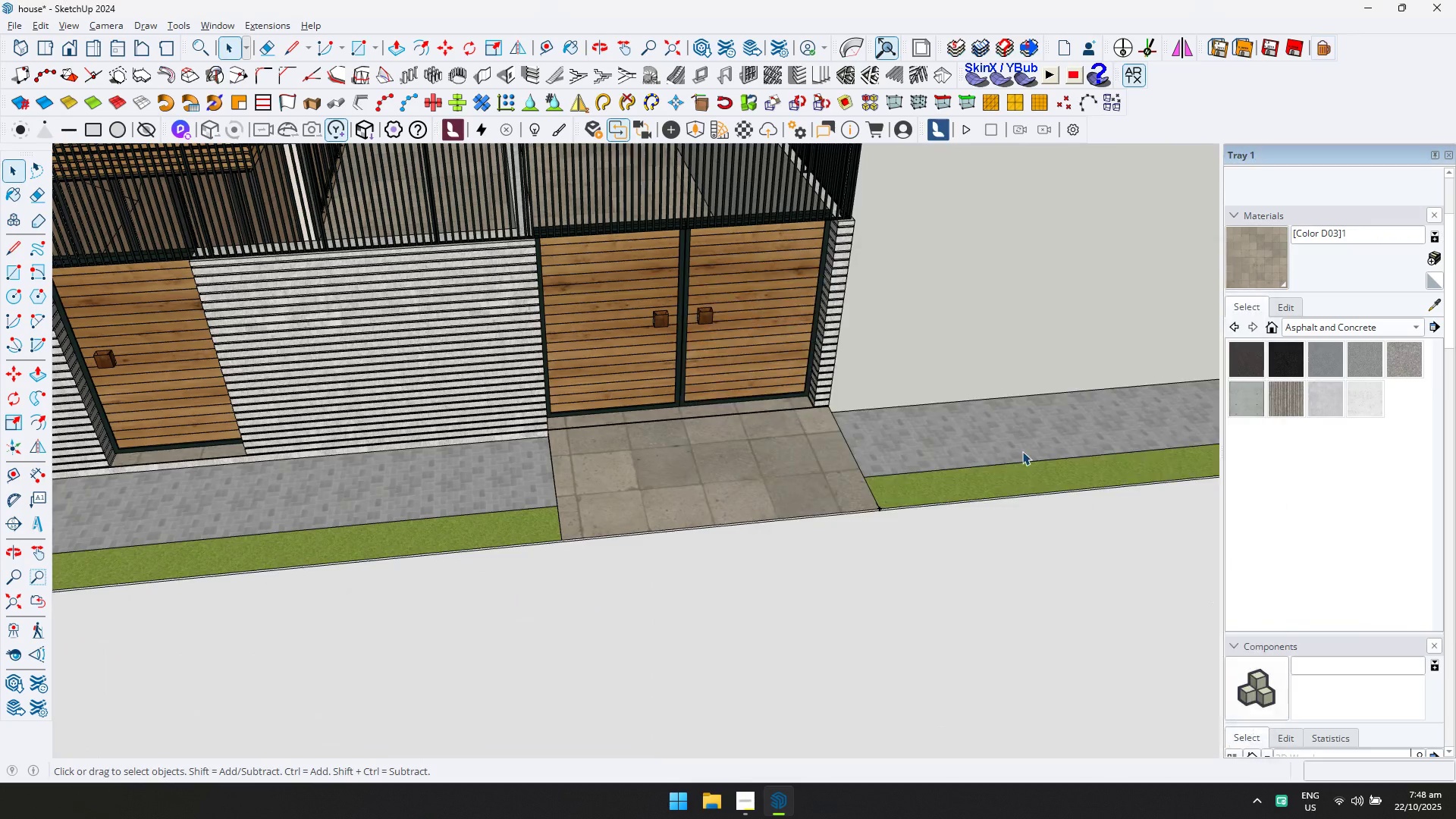 
scroll: coordinate [842, 417], scroll_direction: up, amount: 17.0
 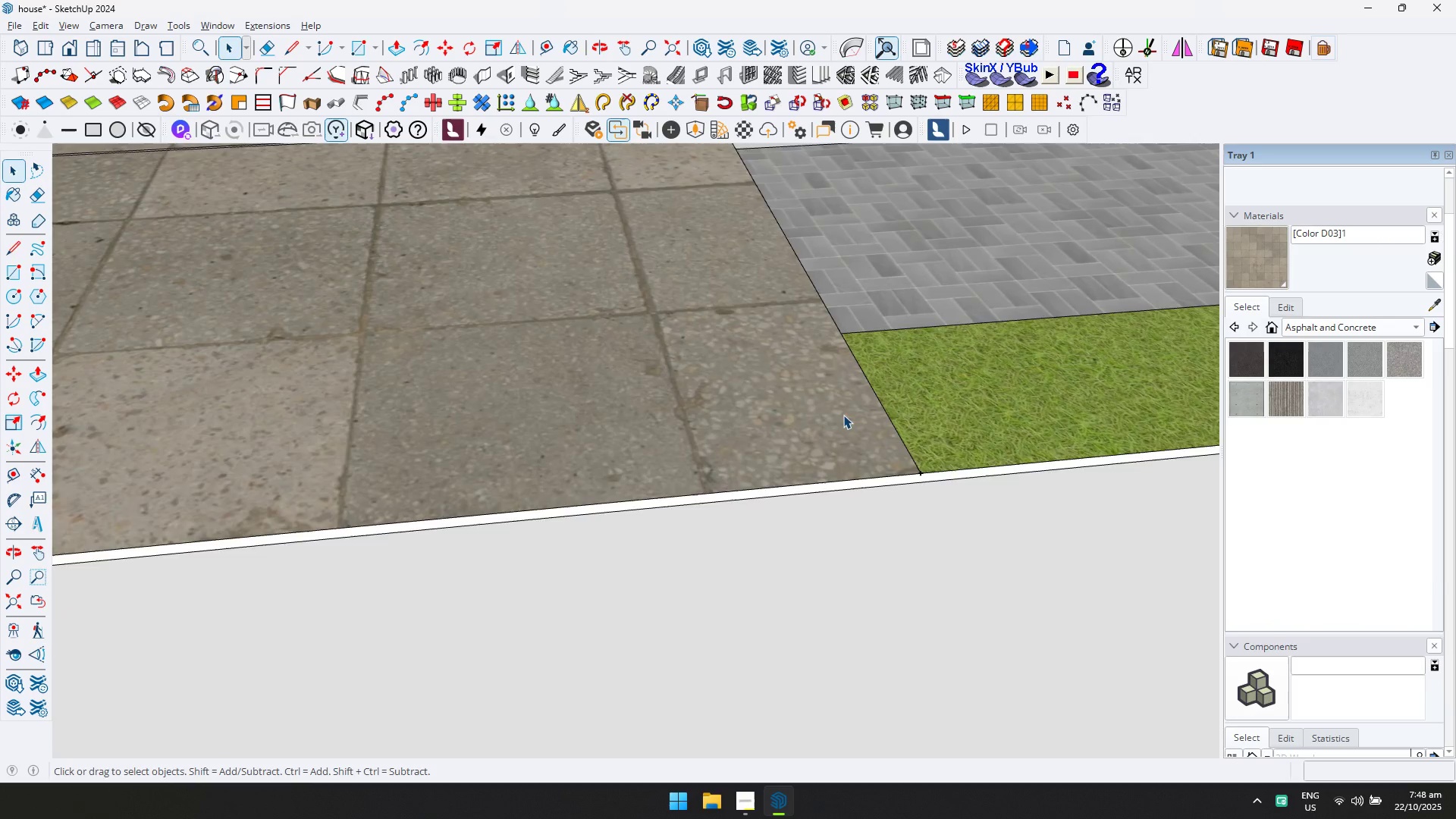 
double_click([843, 415])
 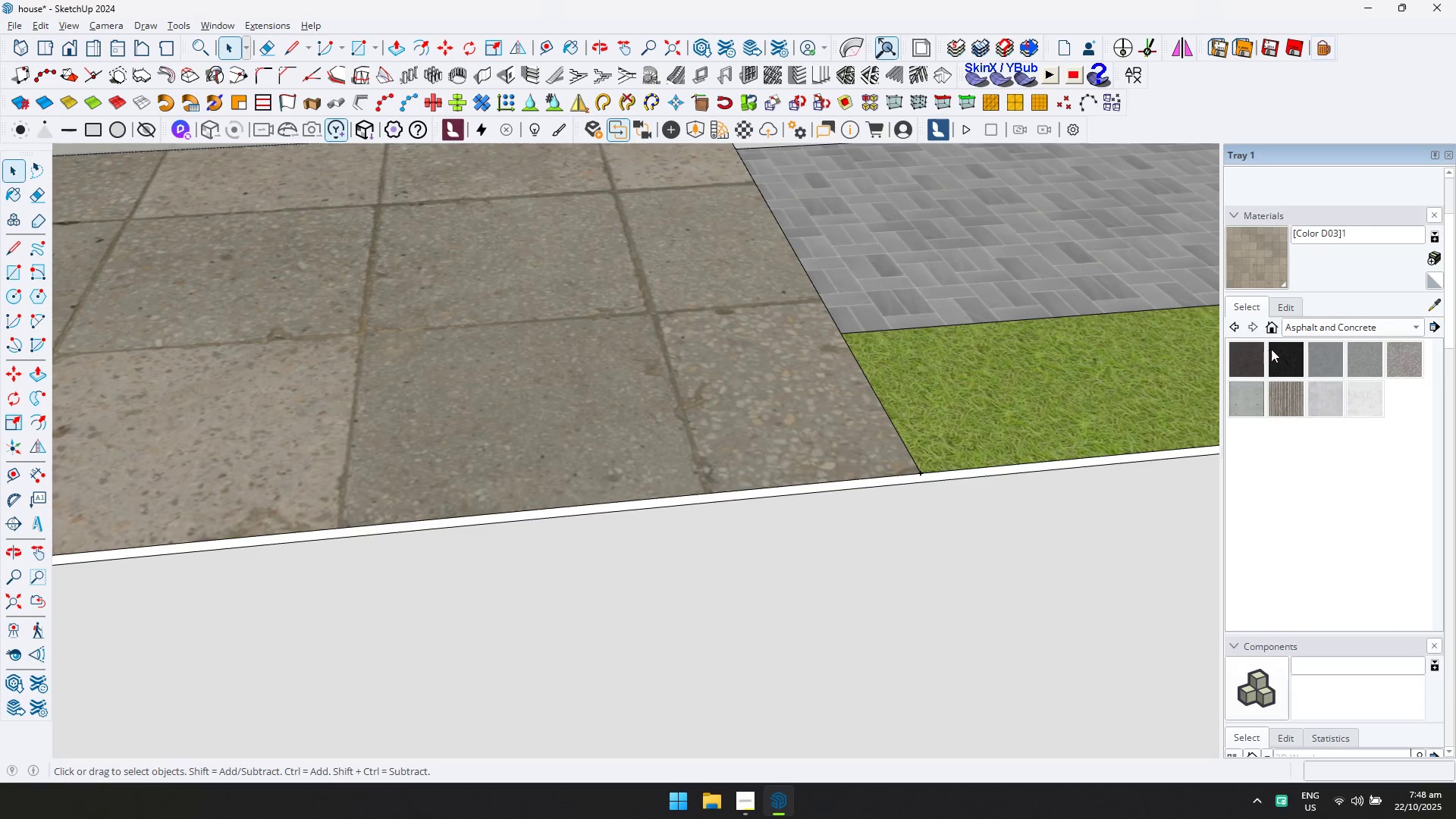 
left_click([1250, 363])
 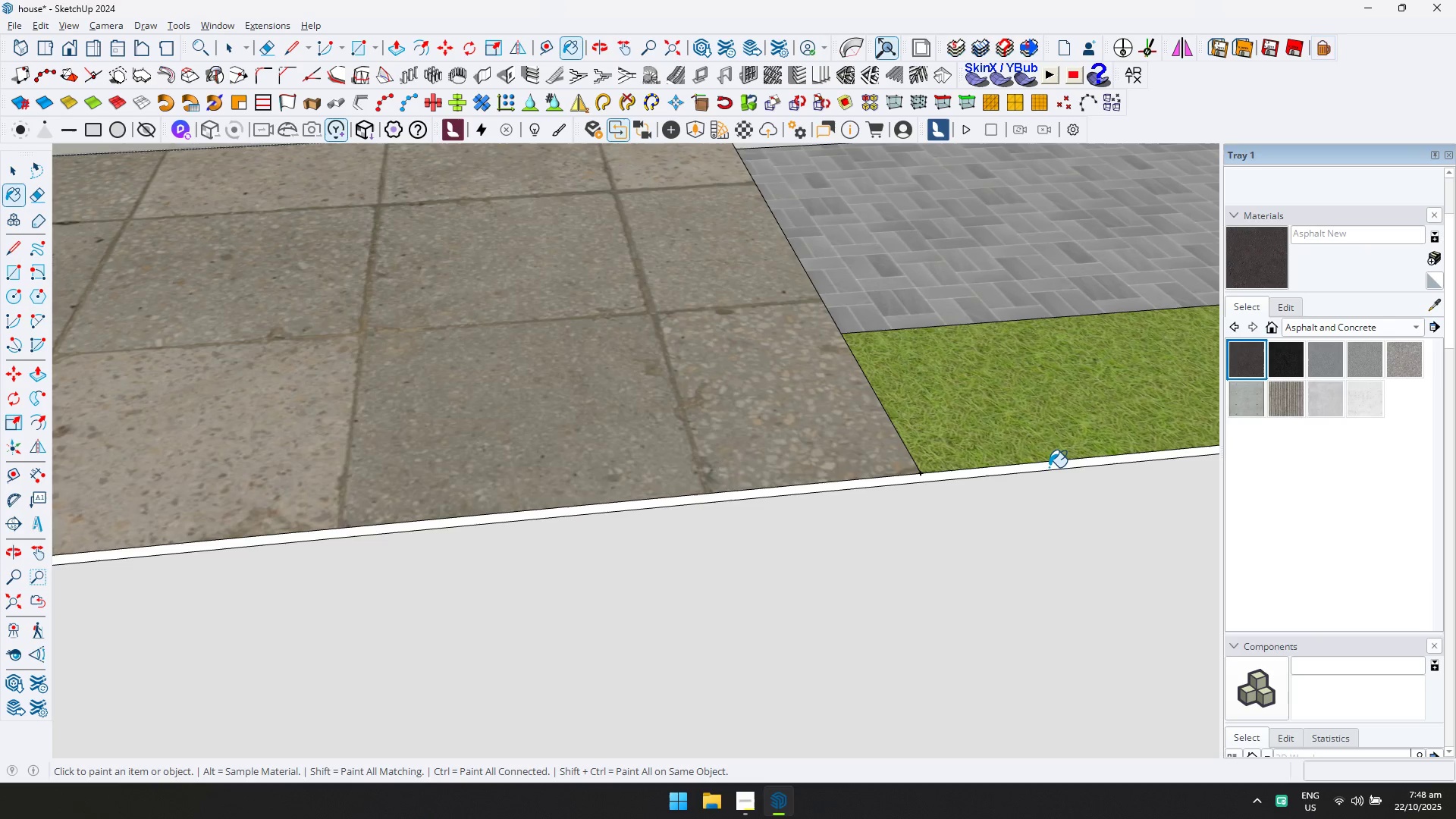 
left_click([1049, 467])
 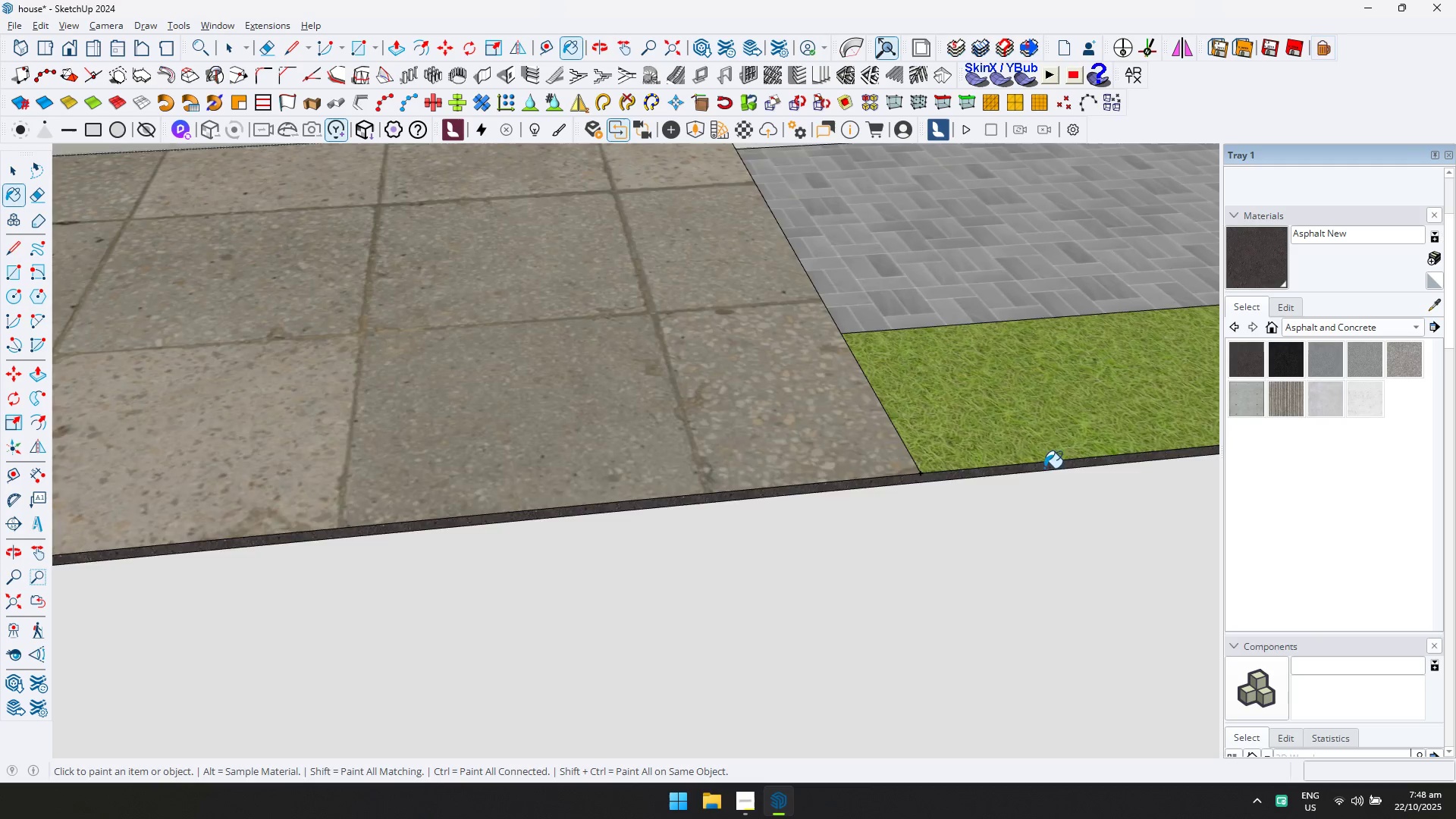 
scroll: coordinate [540, 491], scroll_direction: down, amount: 25.0
 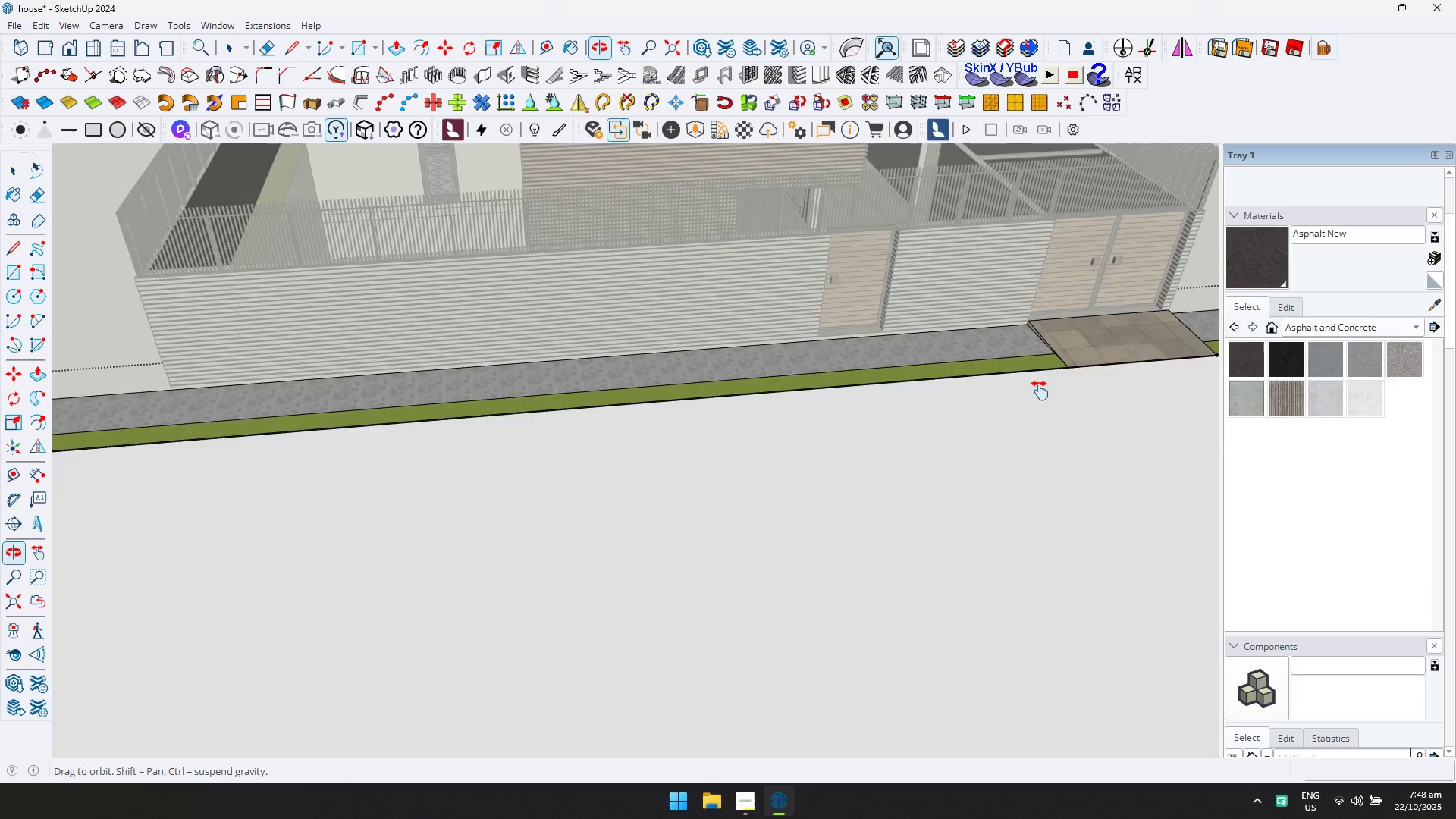 
hold_key(key=ShiftLeft, duration=0.81)
 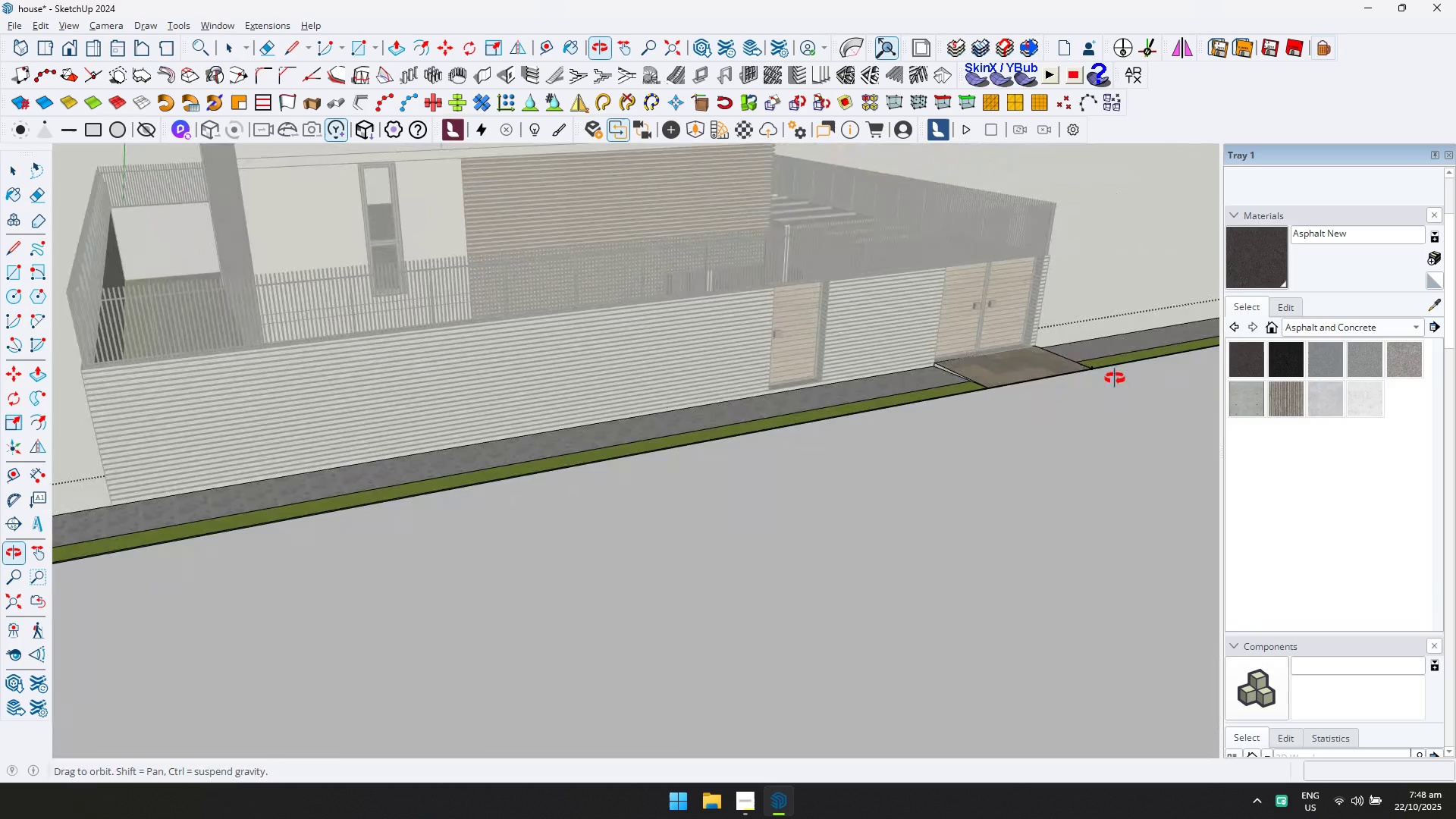 
scroll: coordinate [979, 391], scroll_direction: up, amount: 15.0
 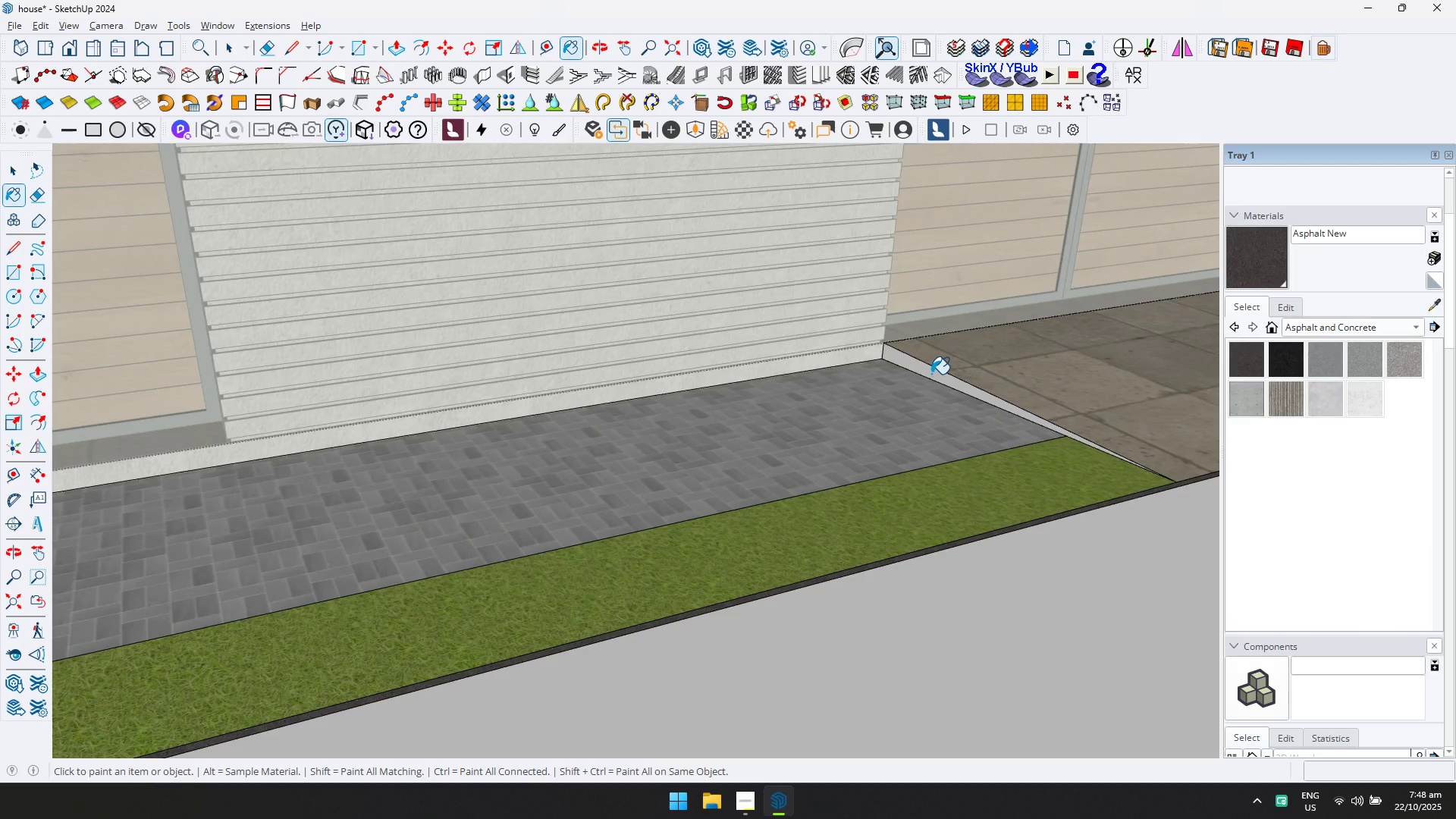 
left_click([931, 374])
 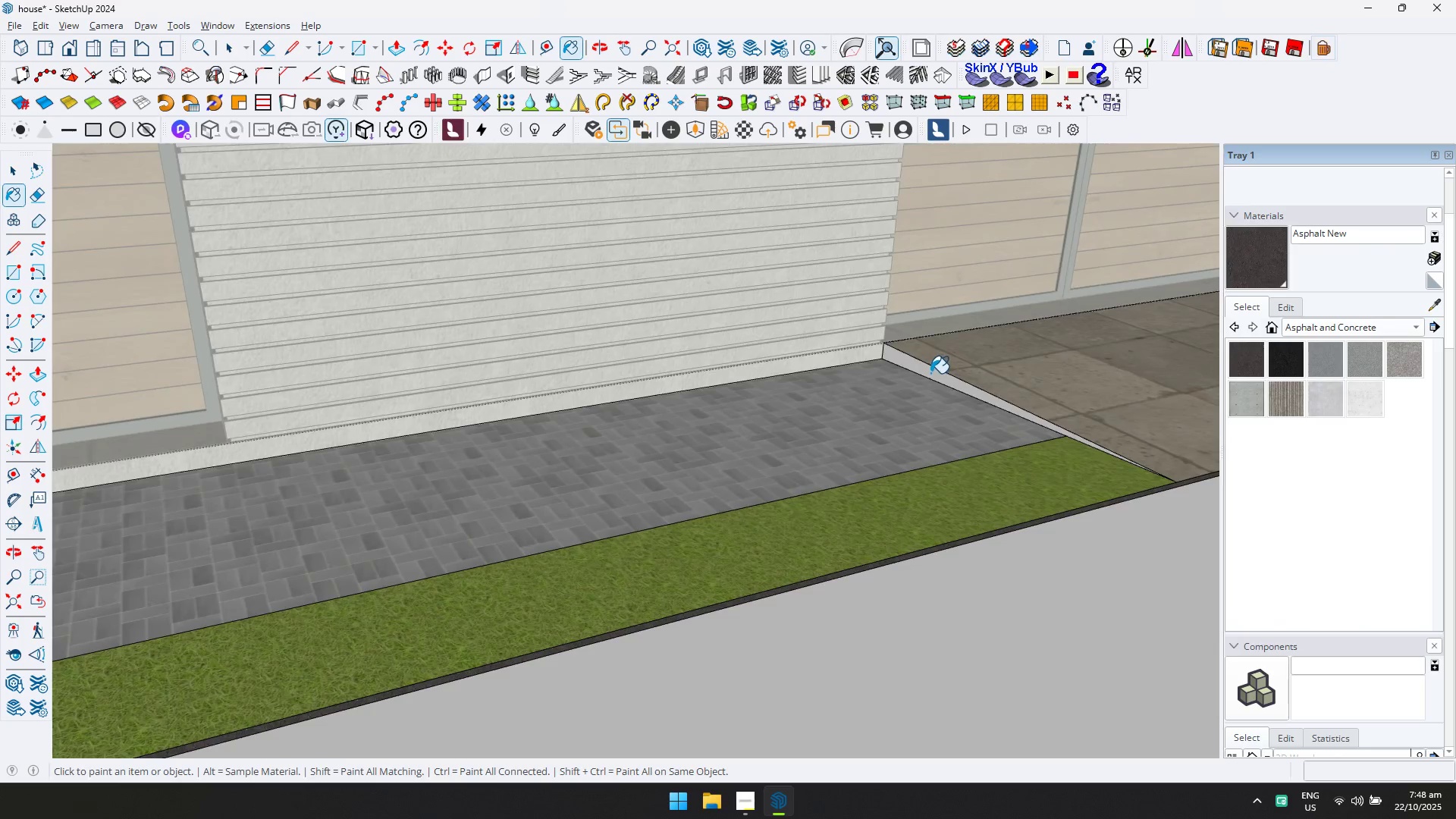 
hold_key(key=ShiftLeft, duration=0.34)
scroll: coordinate [930, 372], scroll_direction: down, amount: 4.0
 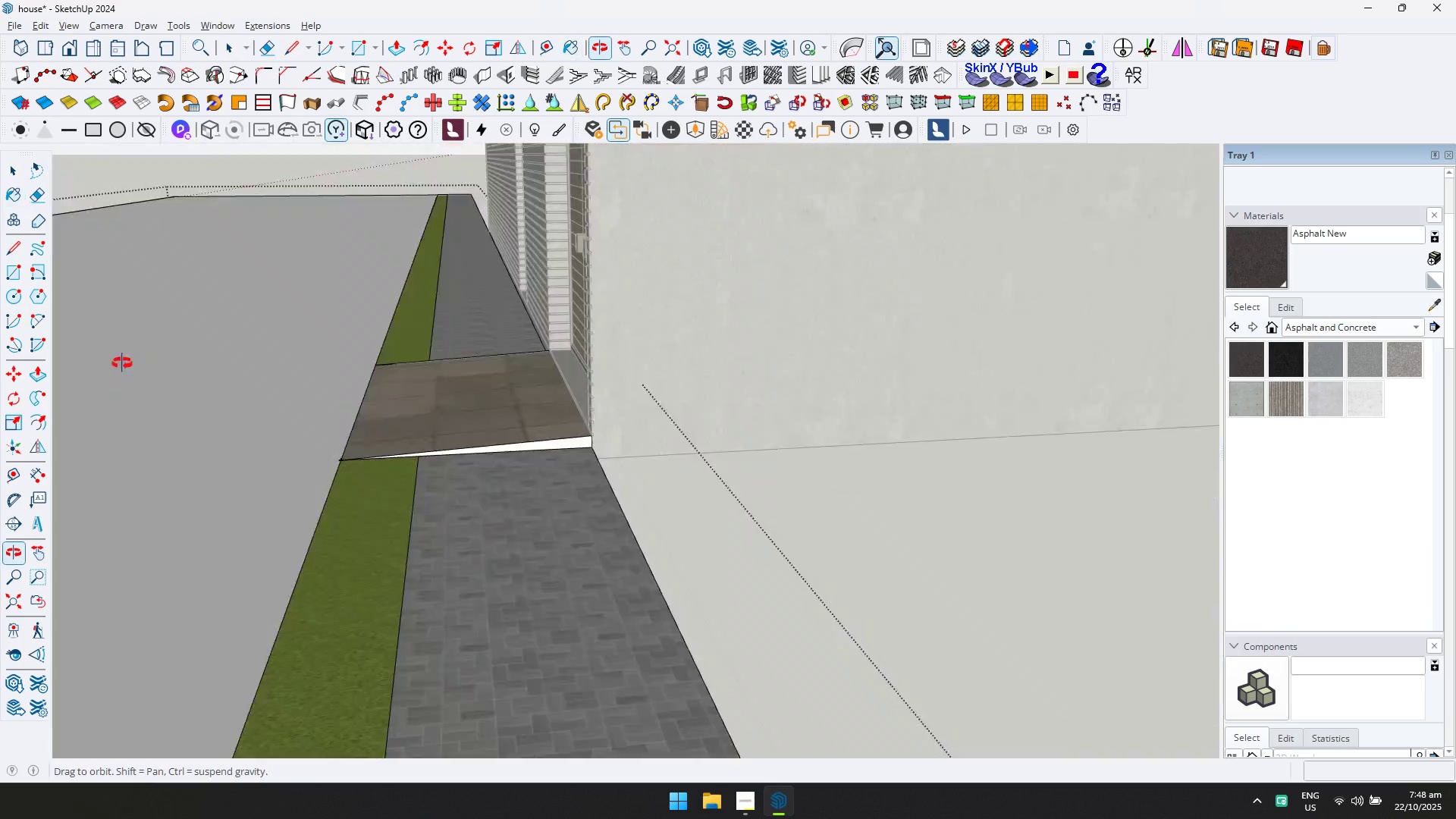 
scroll: coordinate [456, 431], scroll_direction: up, amount: 4.0
 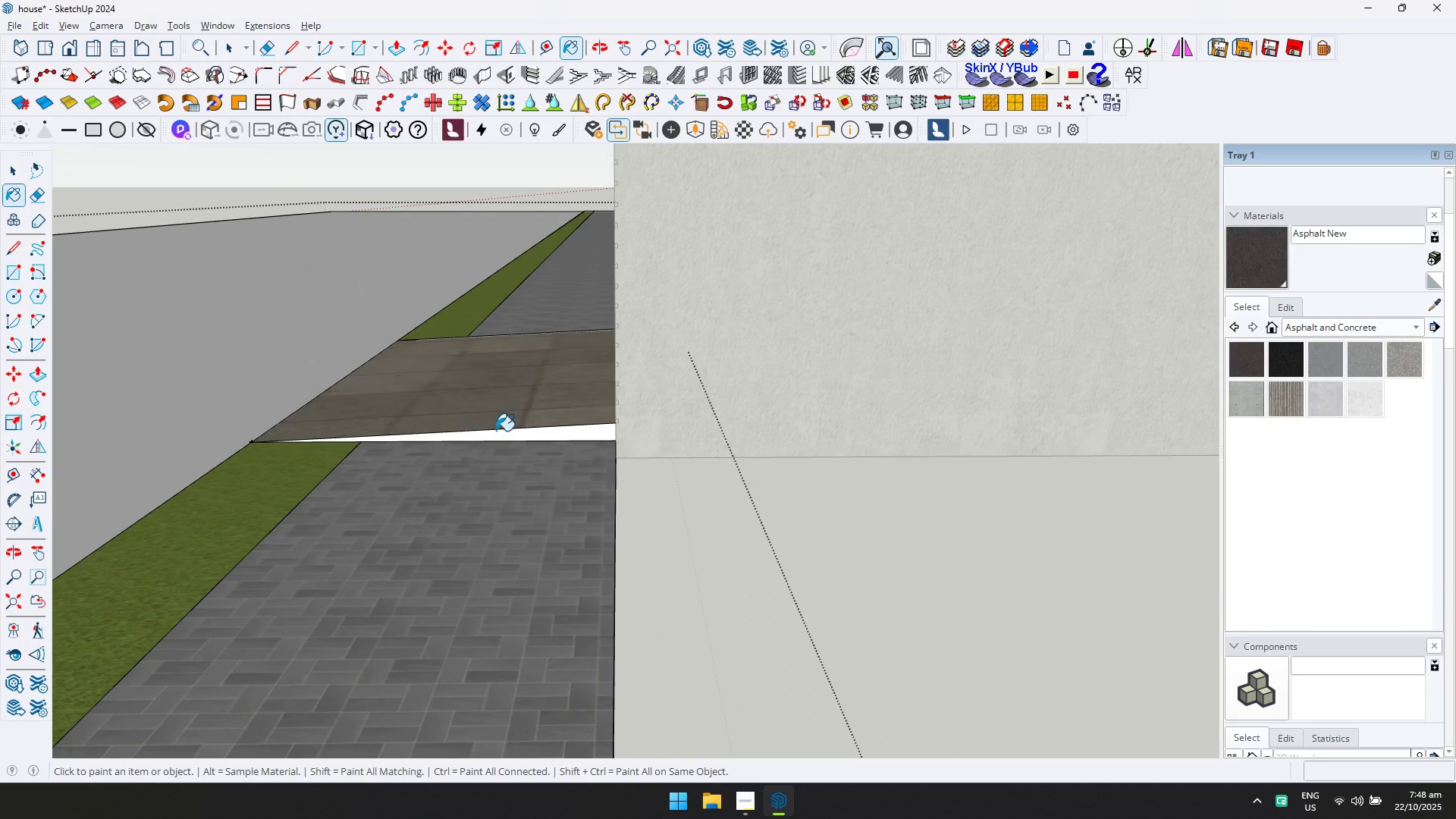 
double_click([499, 433])
 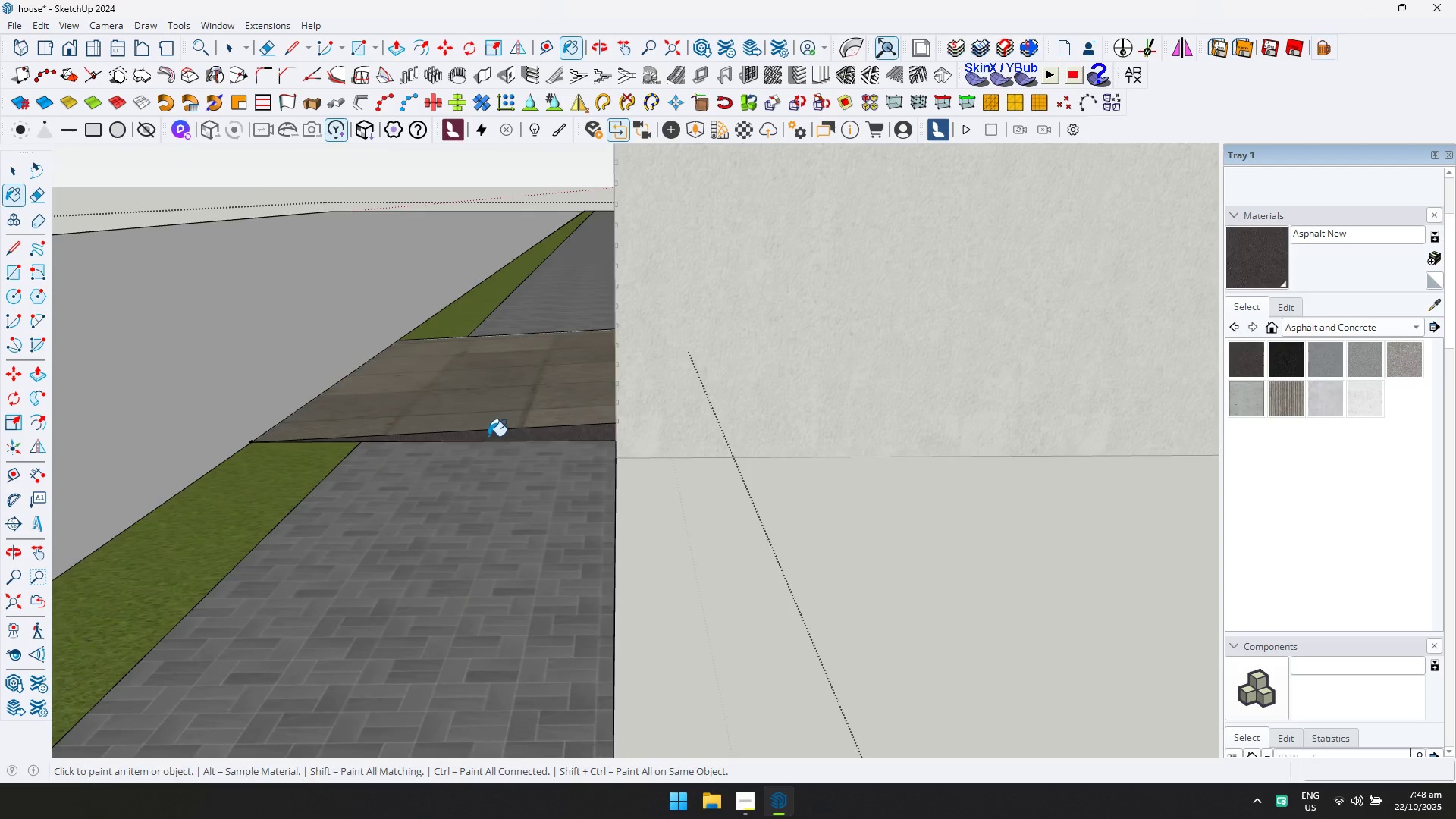 
scroll: coordinate [388, 416], scroll_direction: down, amount: 4.0
 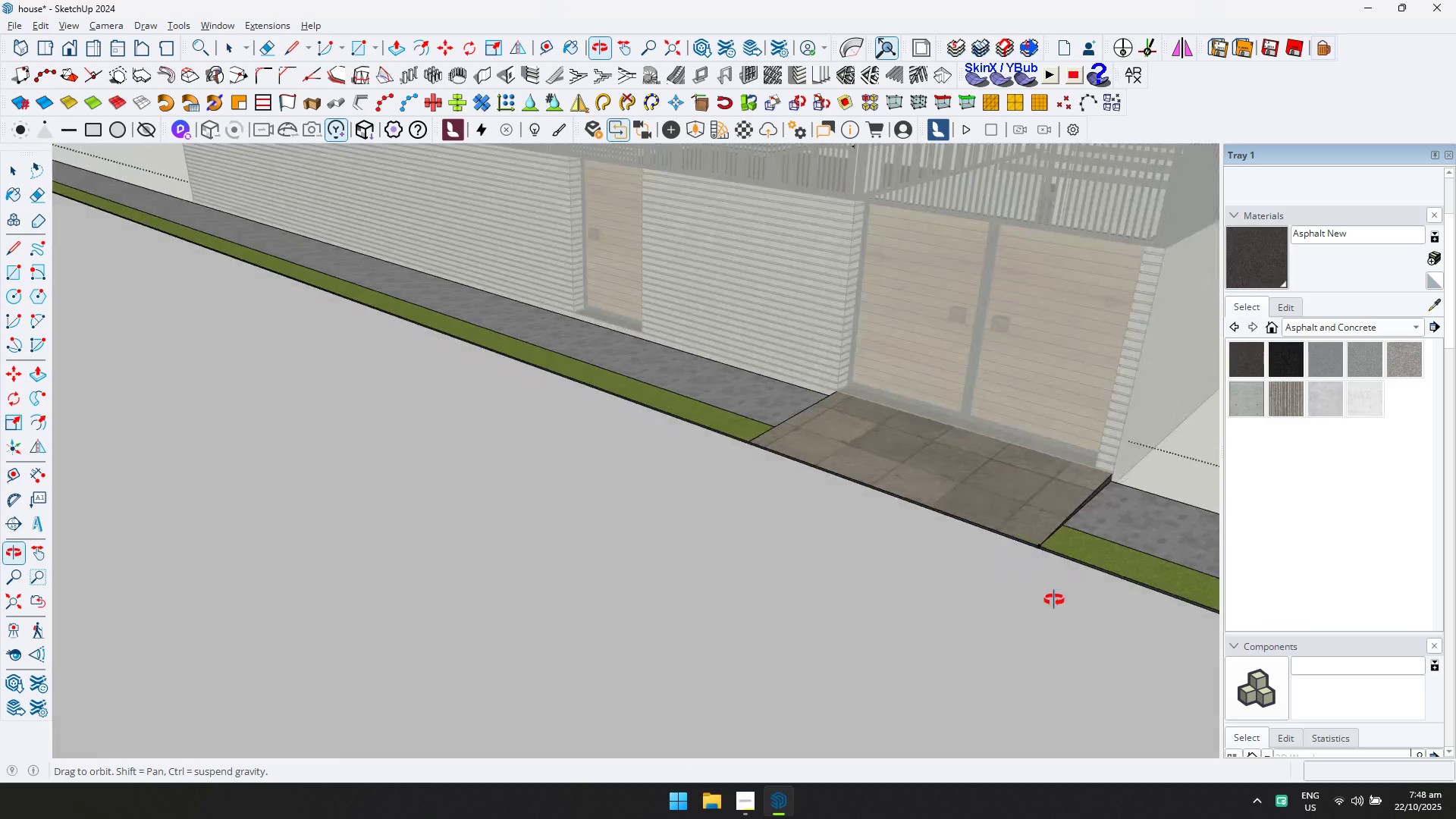 
hold_key(key=ShiftLeft, duration=0.41)
 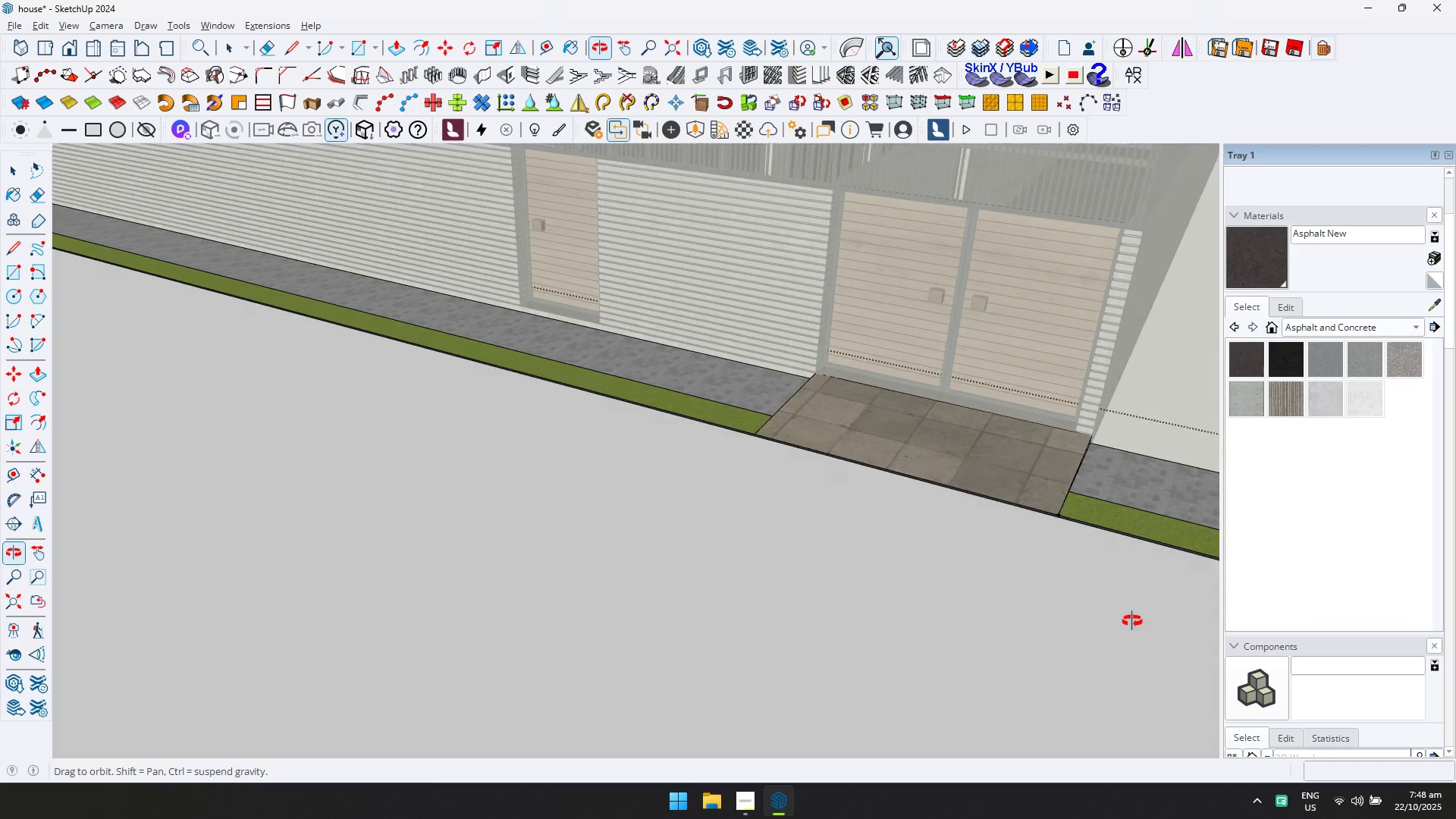 
scroll: coordinate [649, 423], scroll_direction: down, amount: 4.0
 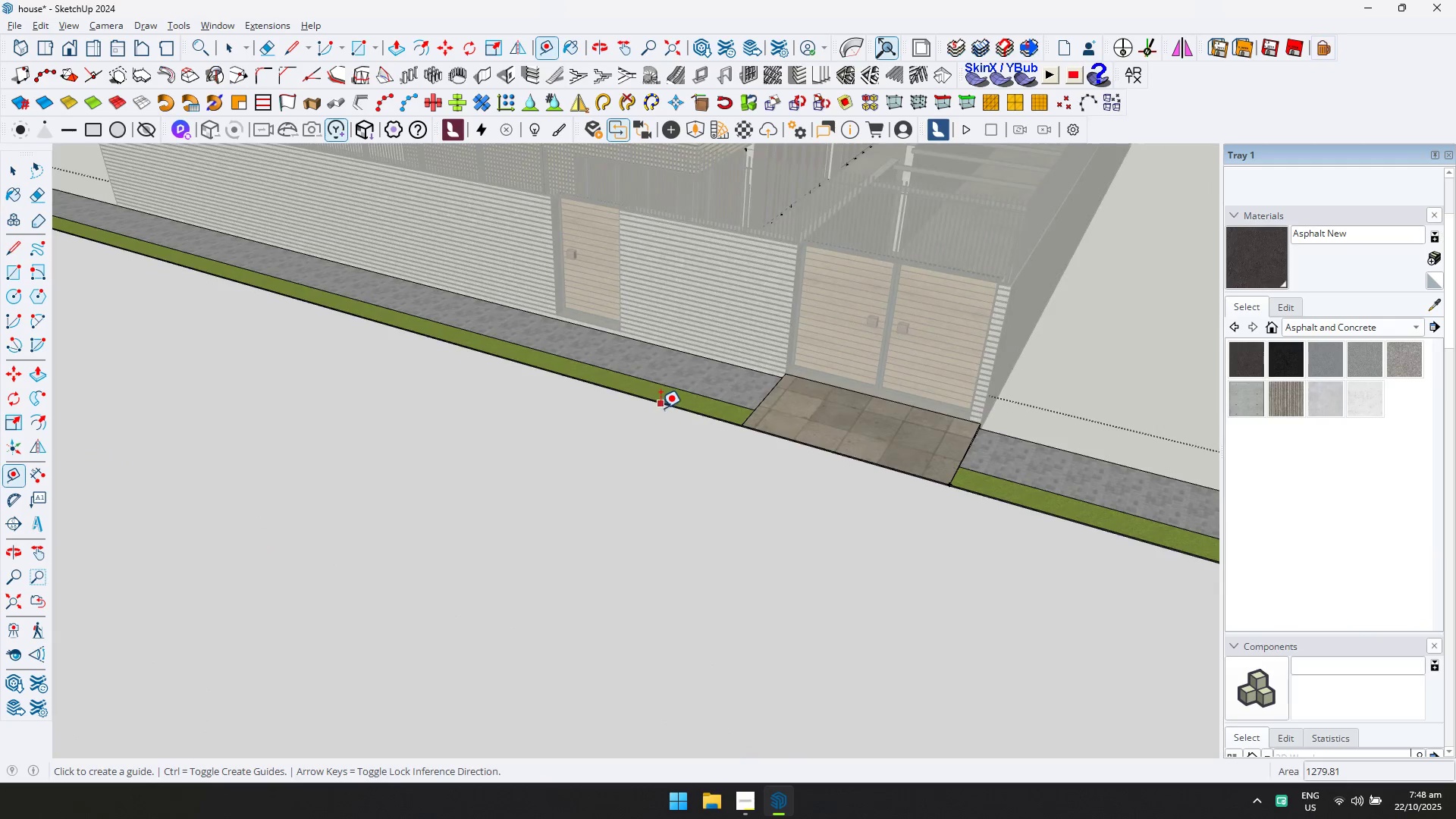 
key(T)
 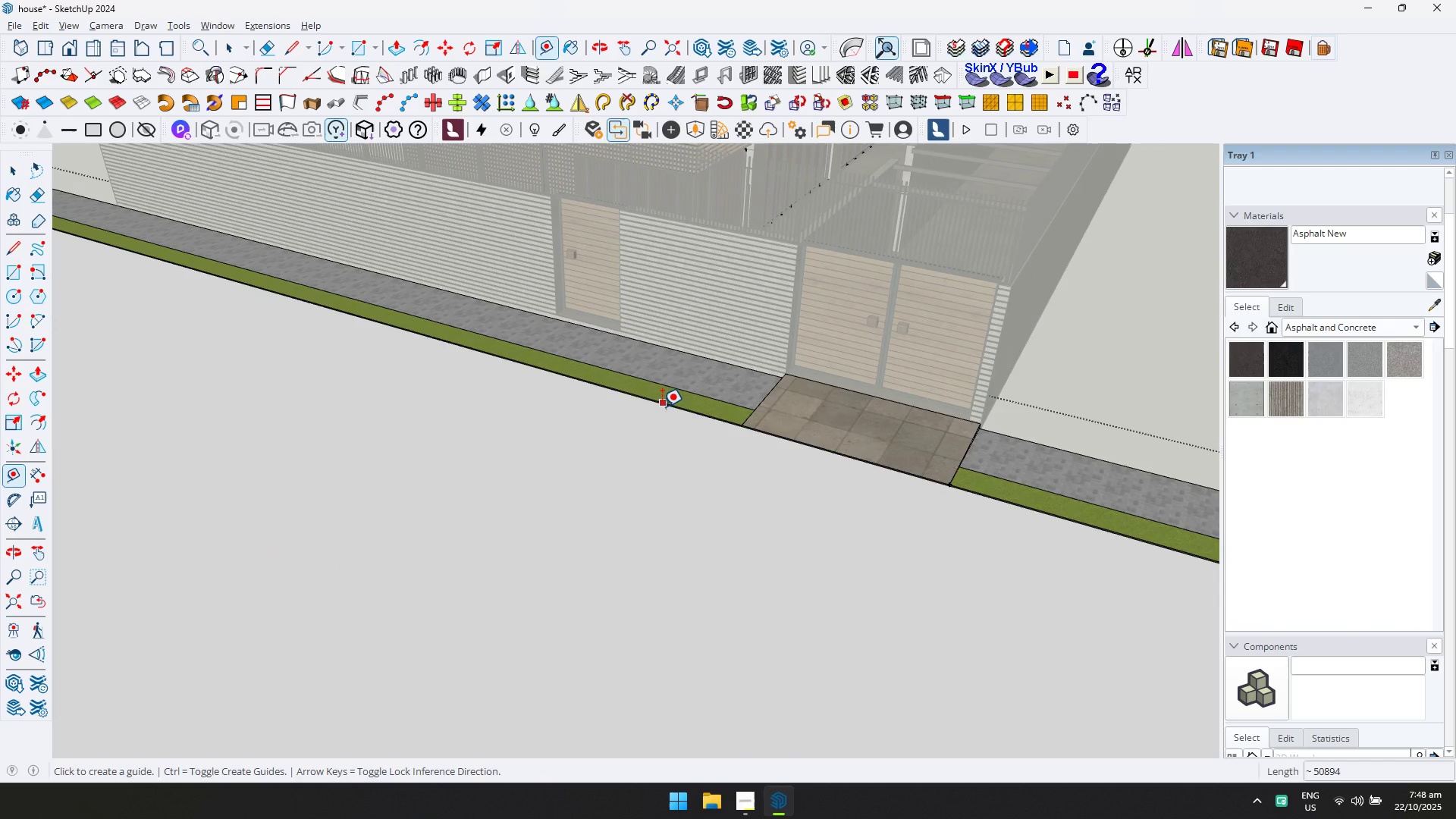 
left_click([662, 406])
 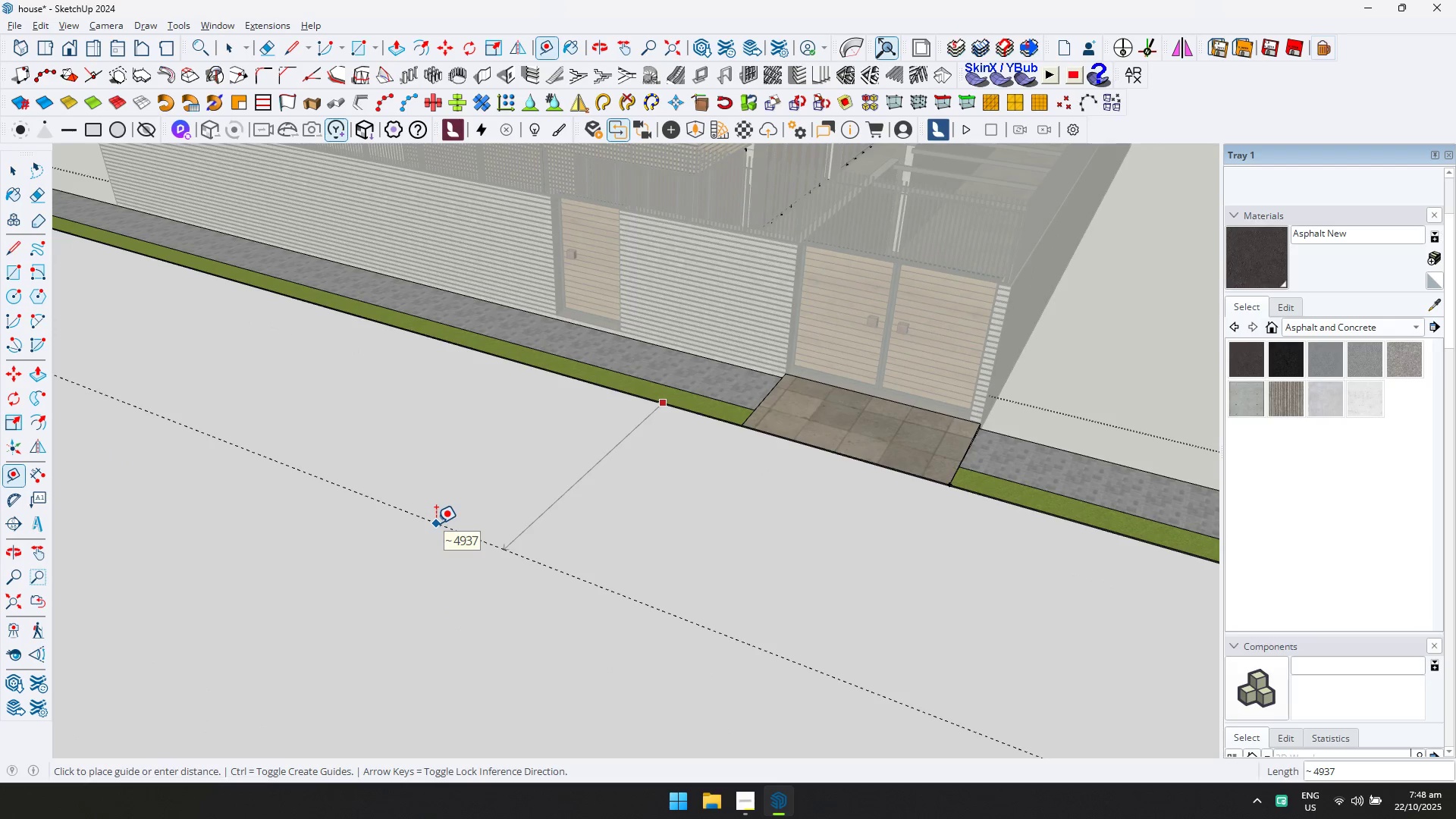 
type(6000)
 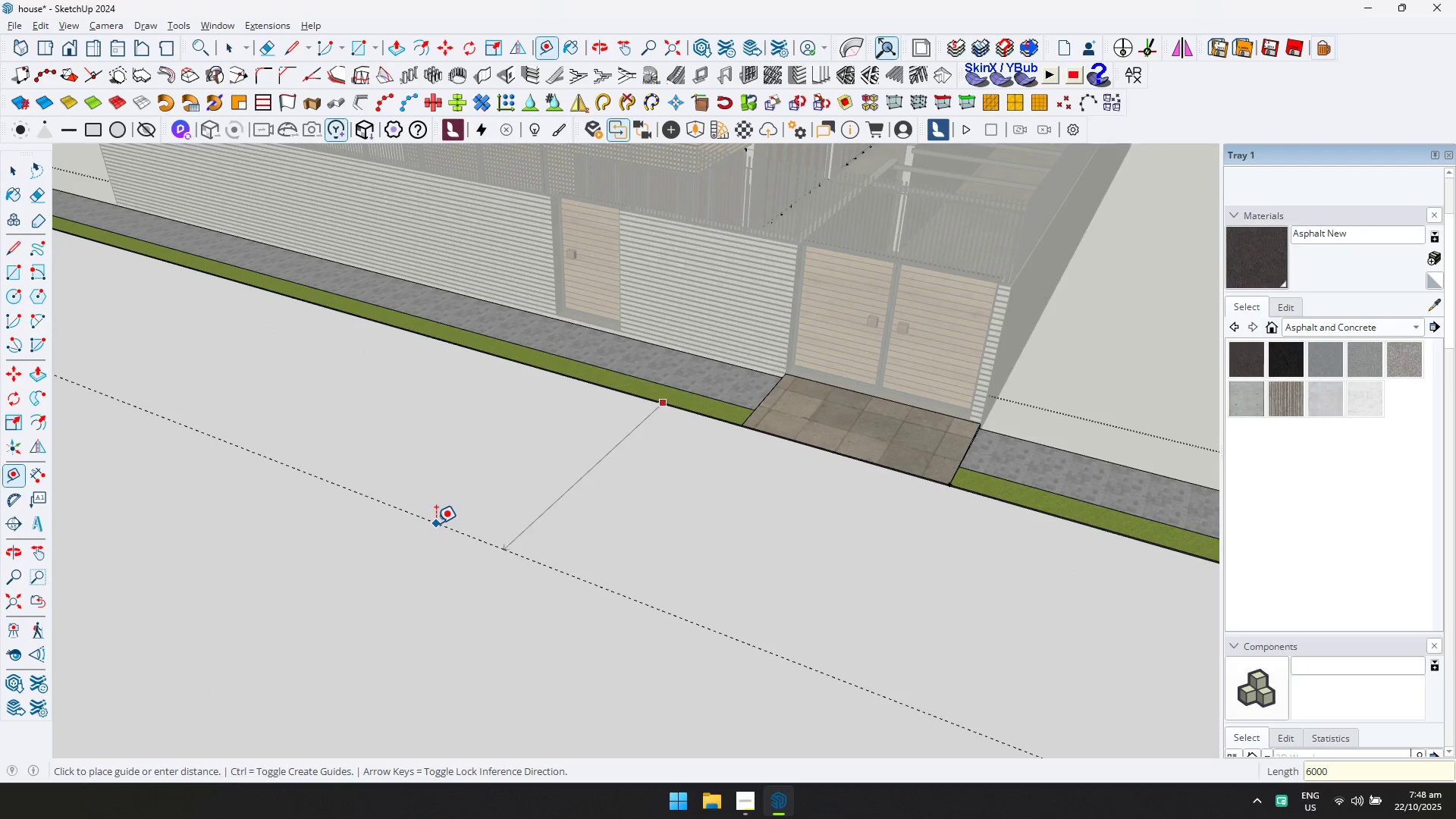 
key(Enter)
 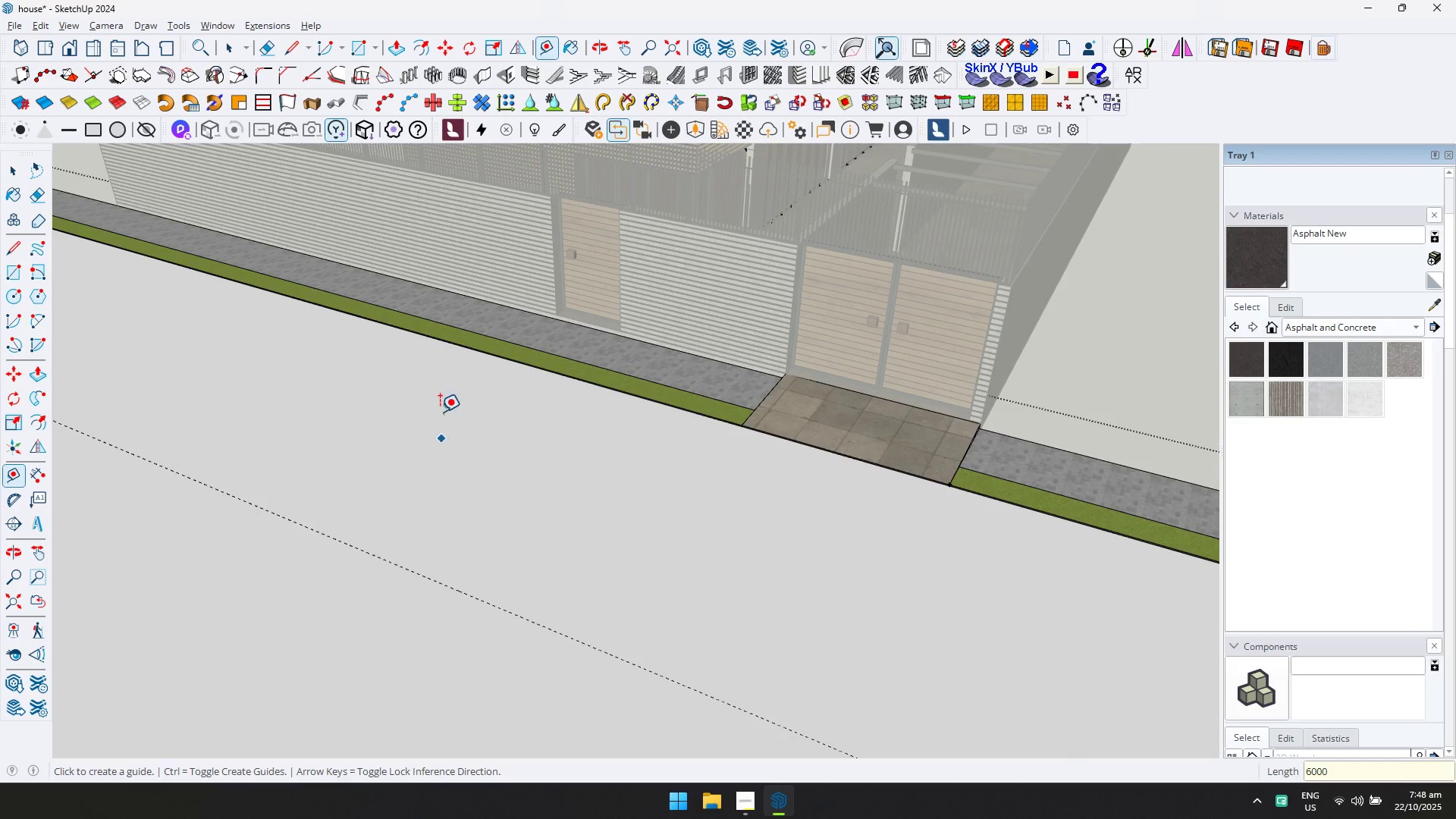 
scroll: coordinate [371, 414], scroll_direction: down, amount: 25.0
 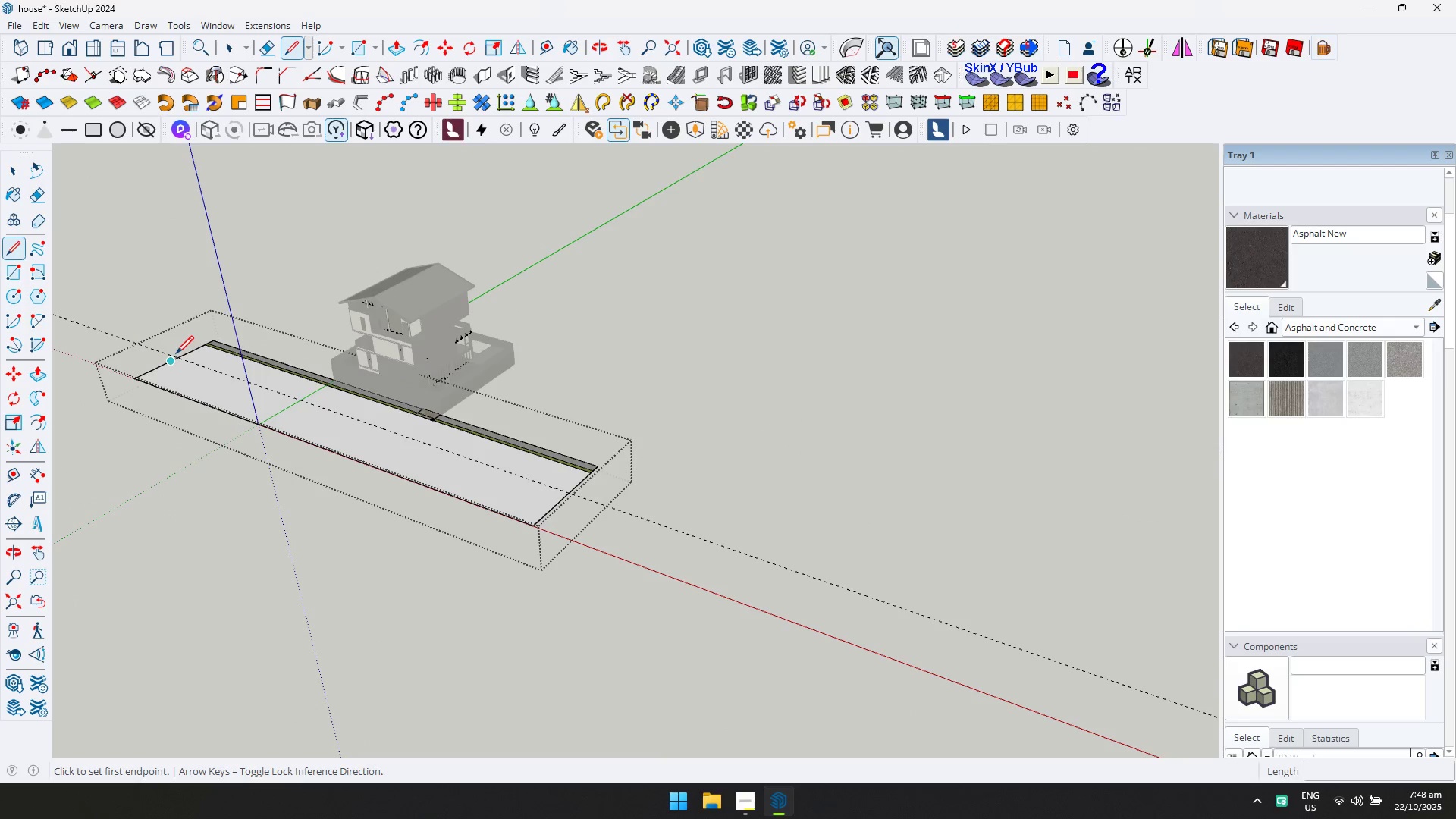 
key(L)
 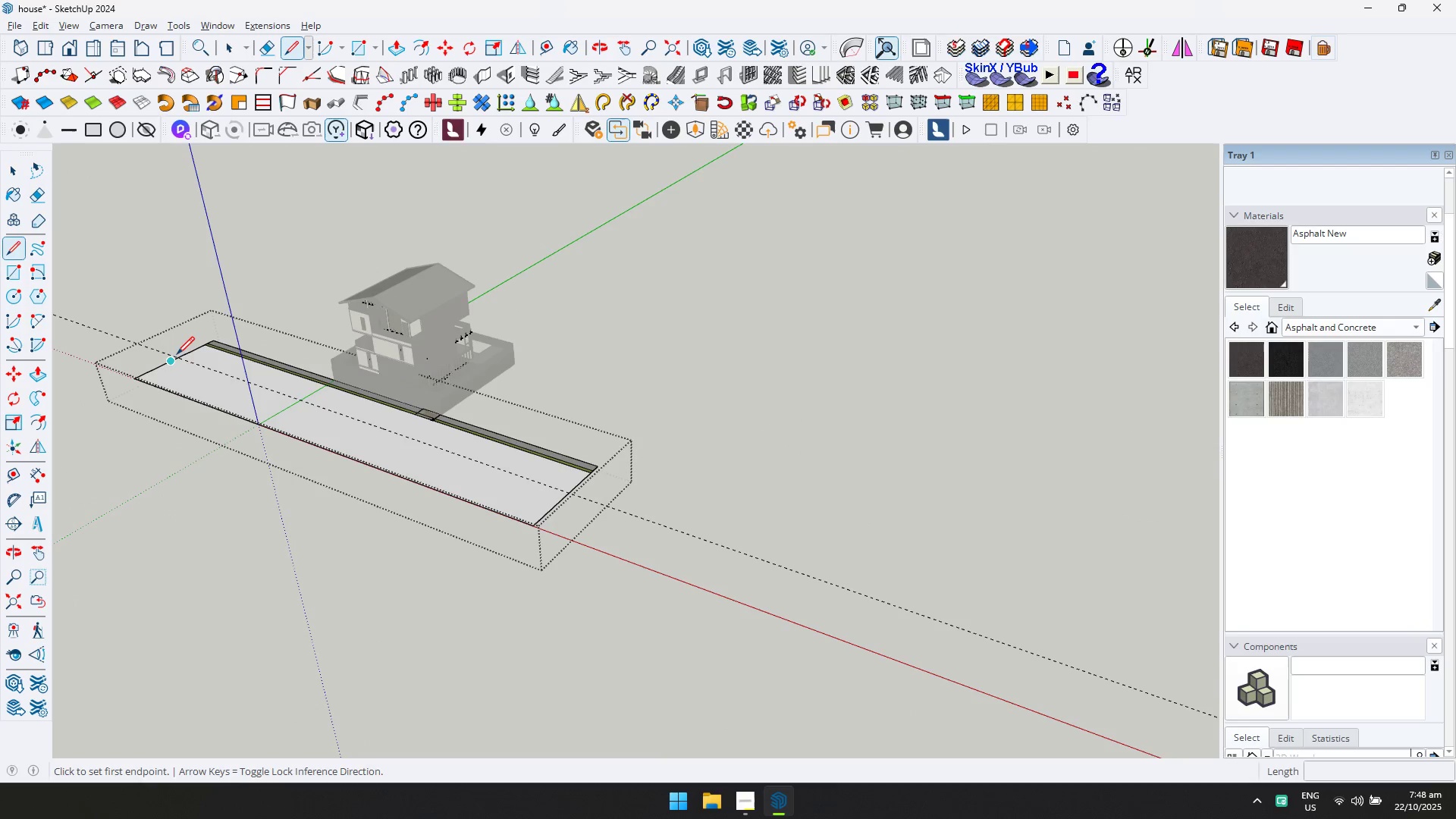 
scroll: coordinate [174, 358], scroll_direction: up, amount: 12.0
 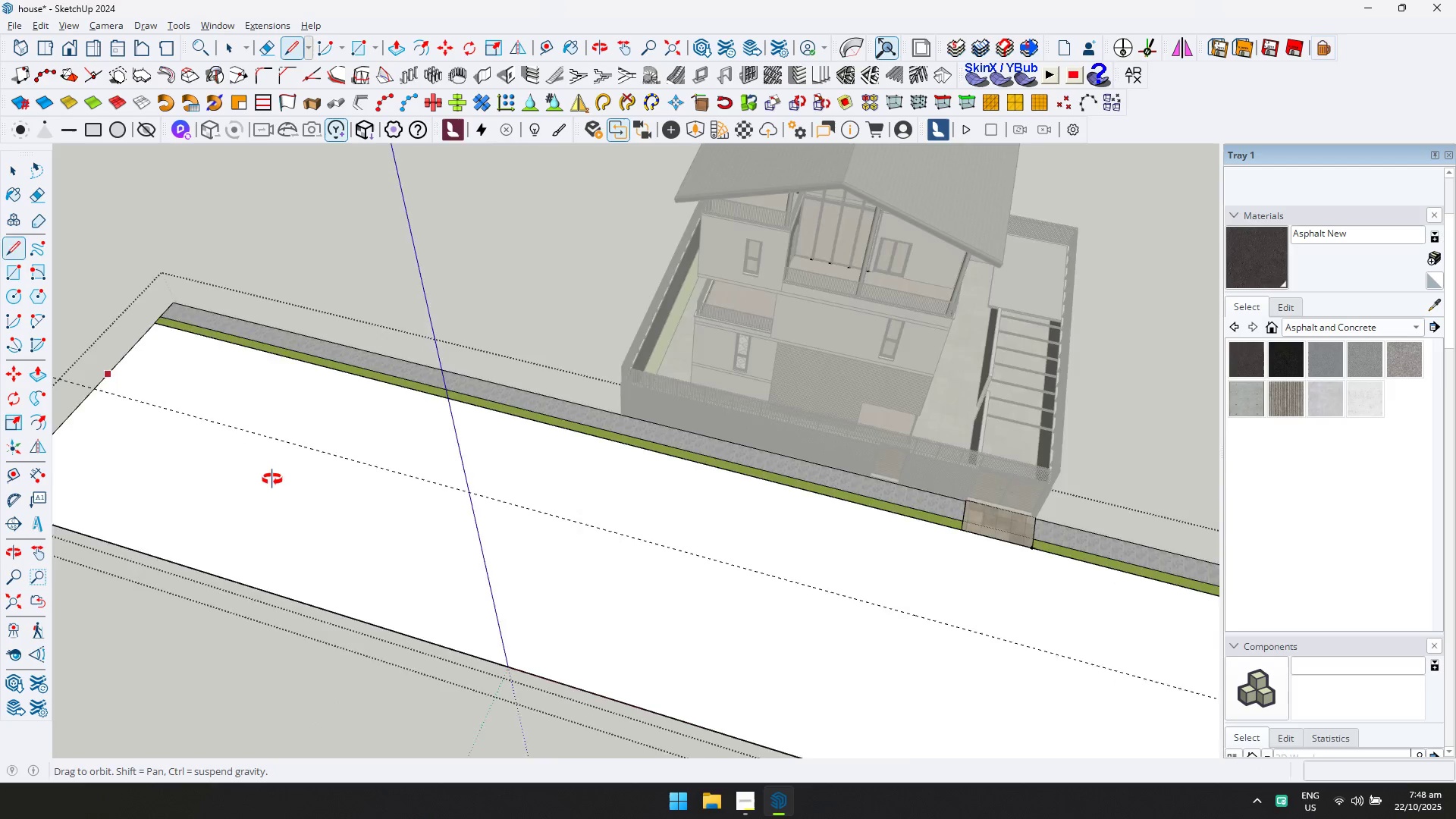 
hold_key(key=ShiftLeft, duration=0.42)
scroll: coordinate [707, 524], scroll_direction: down, amount: 1.0
 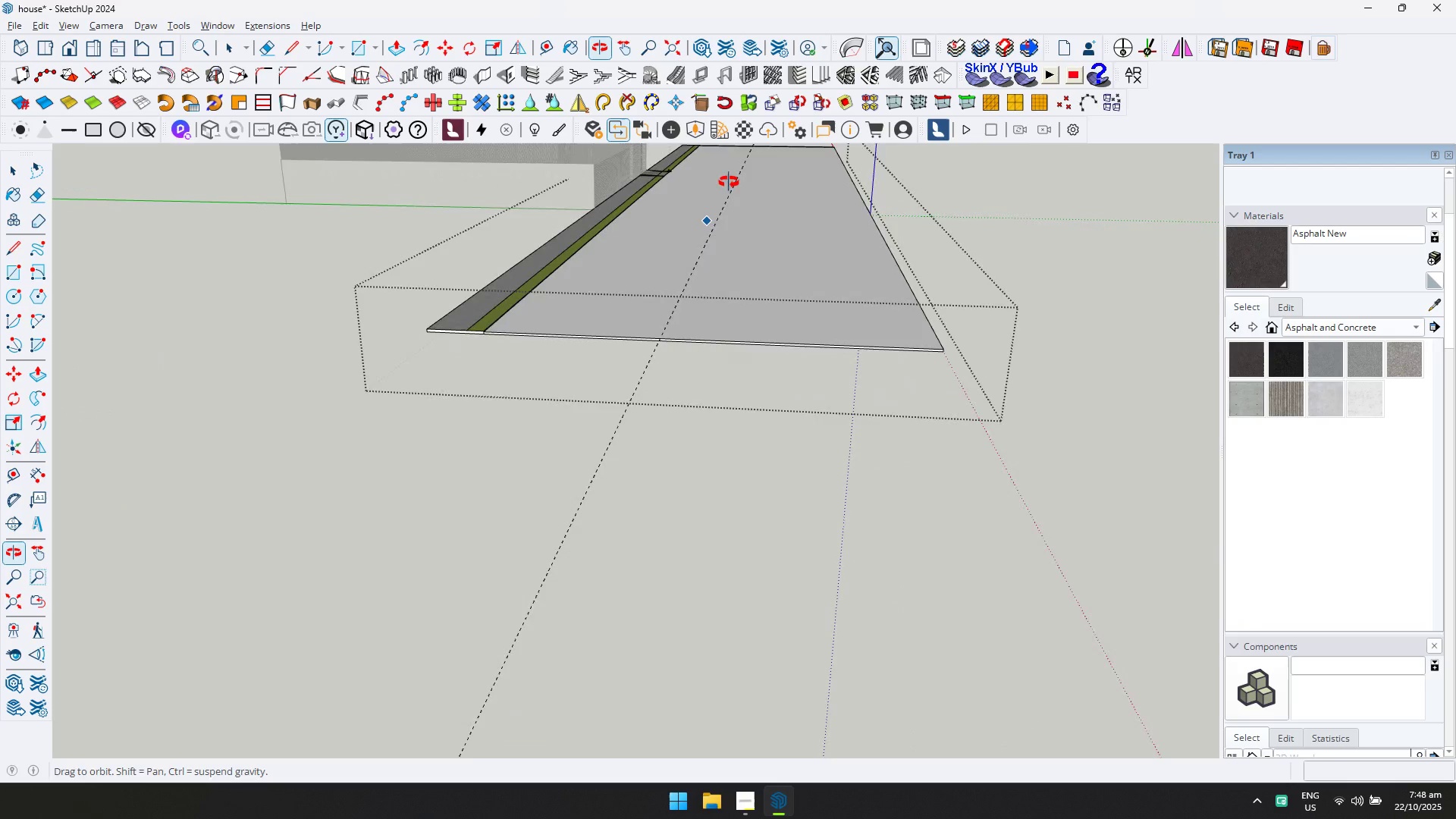 
scroll: coordinate [609, 386], scroll_direction: up, amount: 10.0
 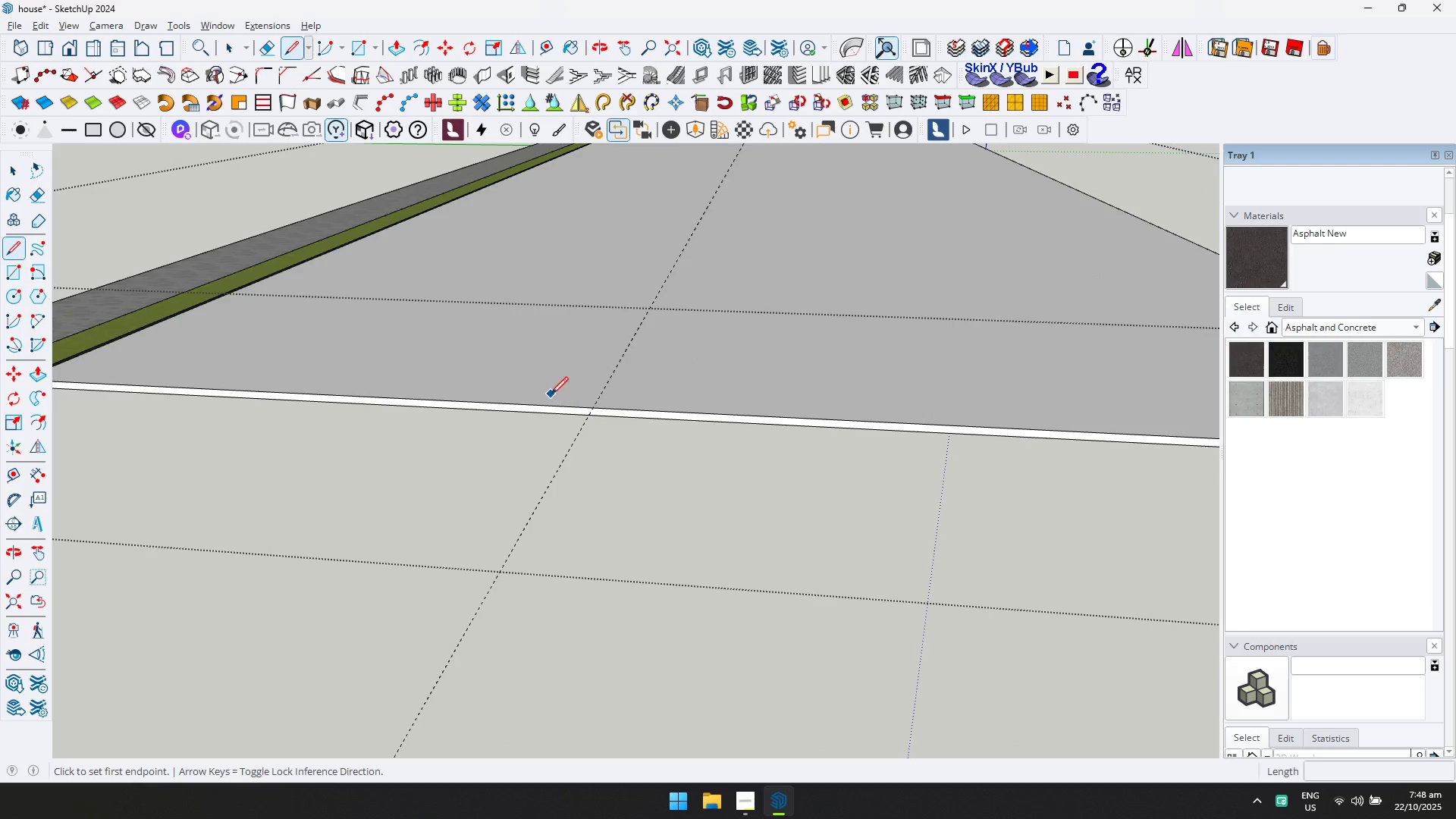 
type(4e)
 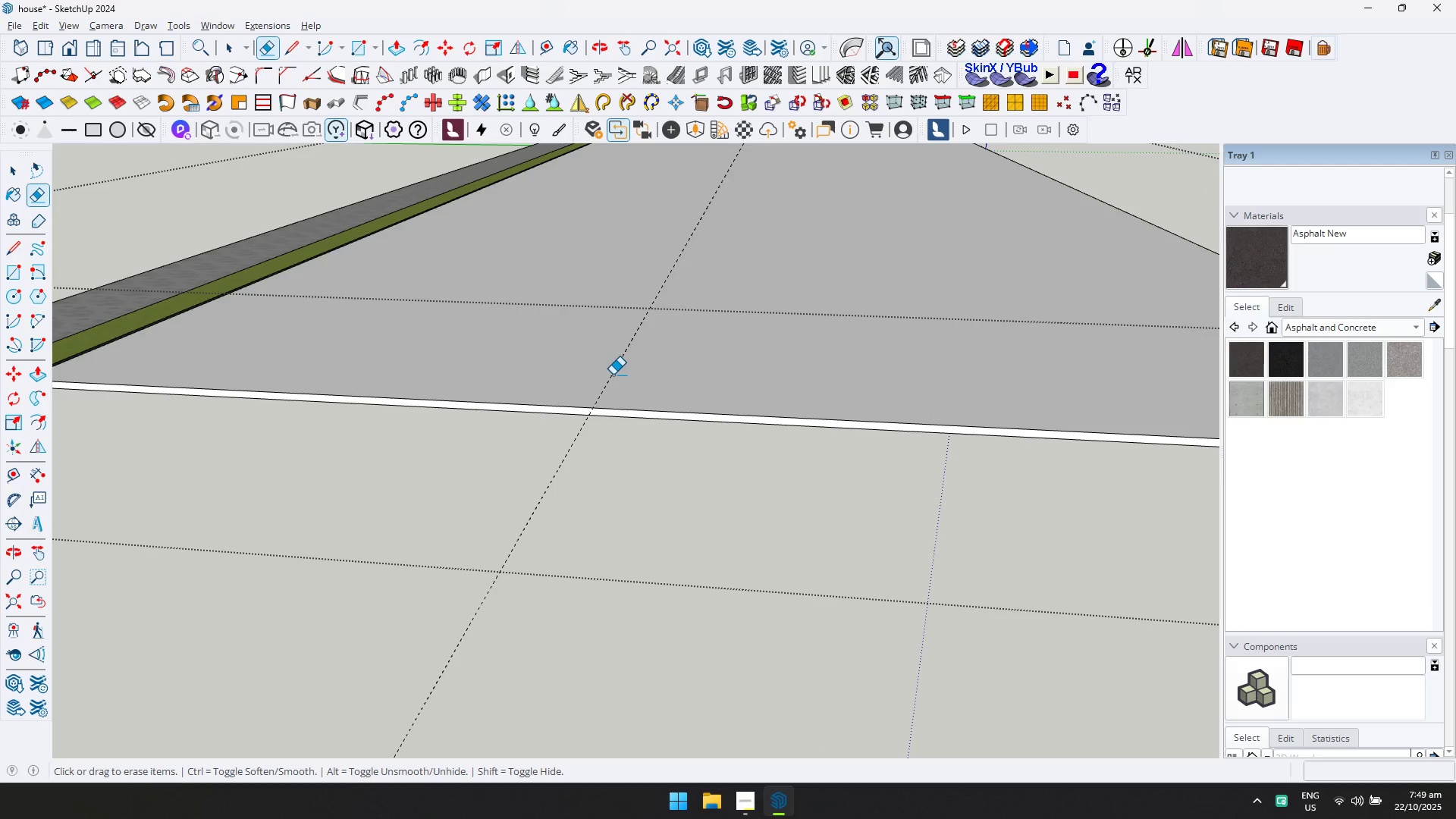 
left_click_drag(start_coordinate=[612, 372], to_coordinate=[608, 370])
 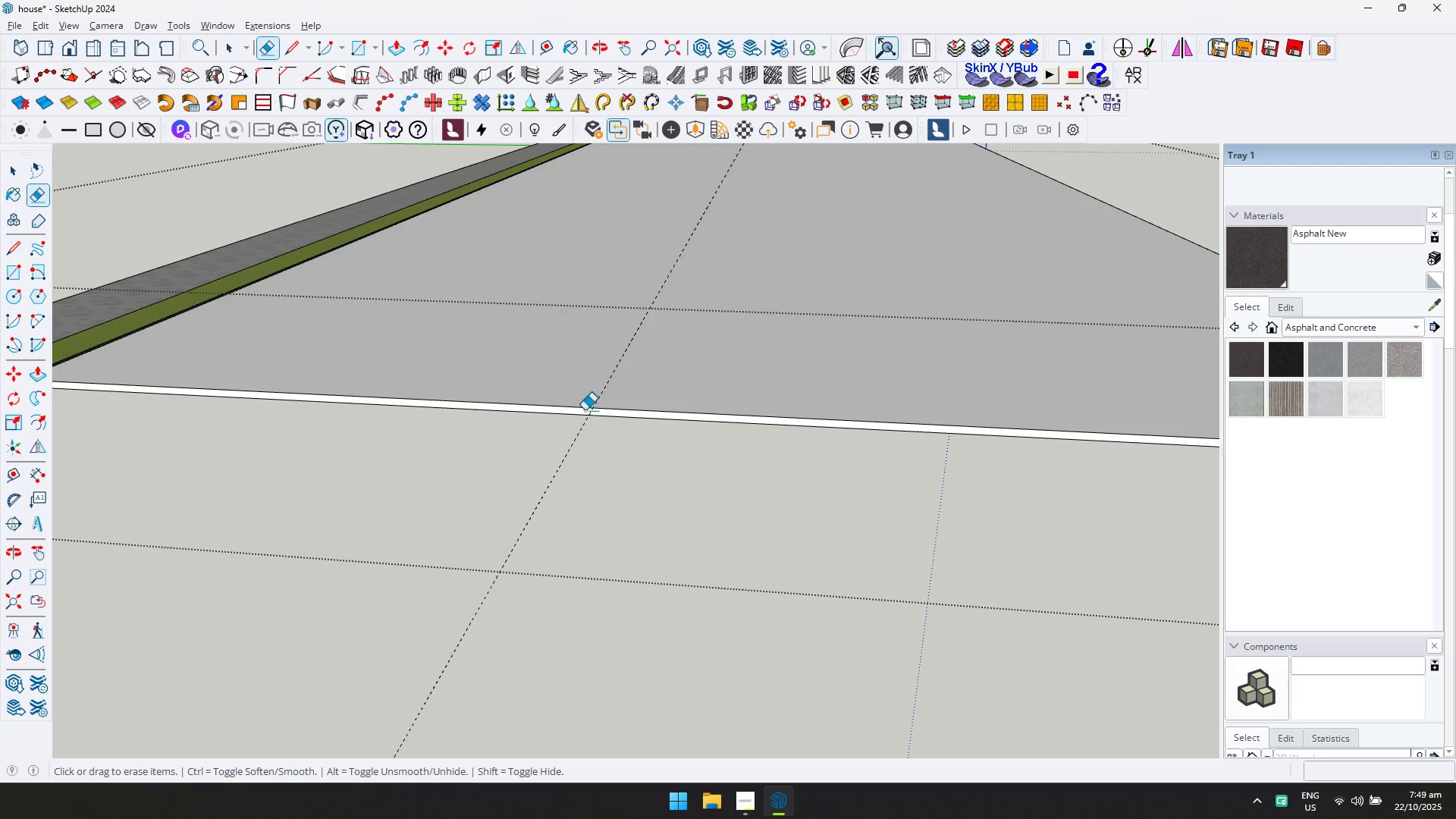 
left_click_drag(start_coordinate=[577, 430], to_coordinate=[571, 438])
 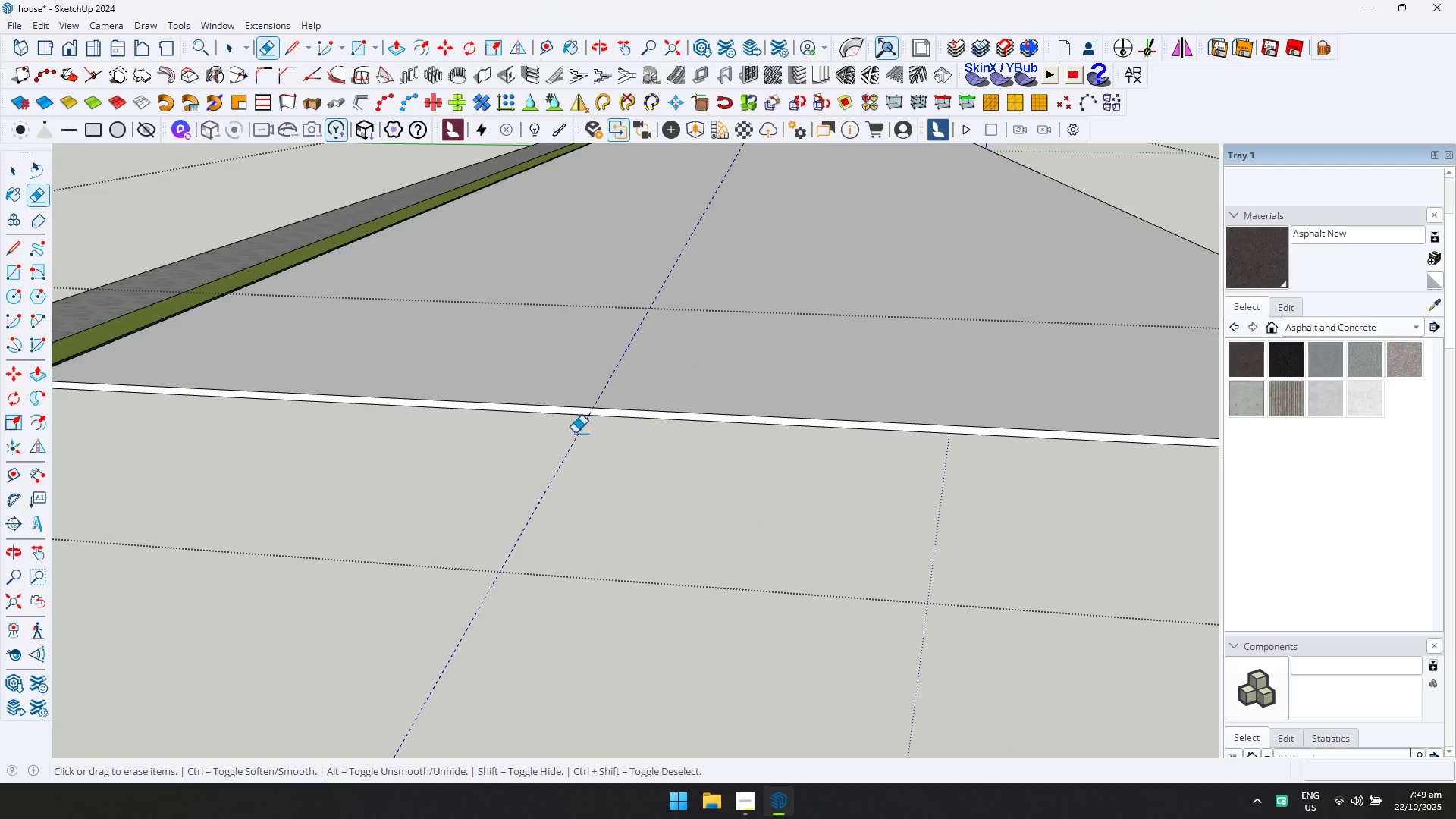 
left_click_drag(start_coordinate=[570, 440], to_coordinate=[569, 446])
 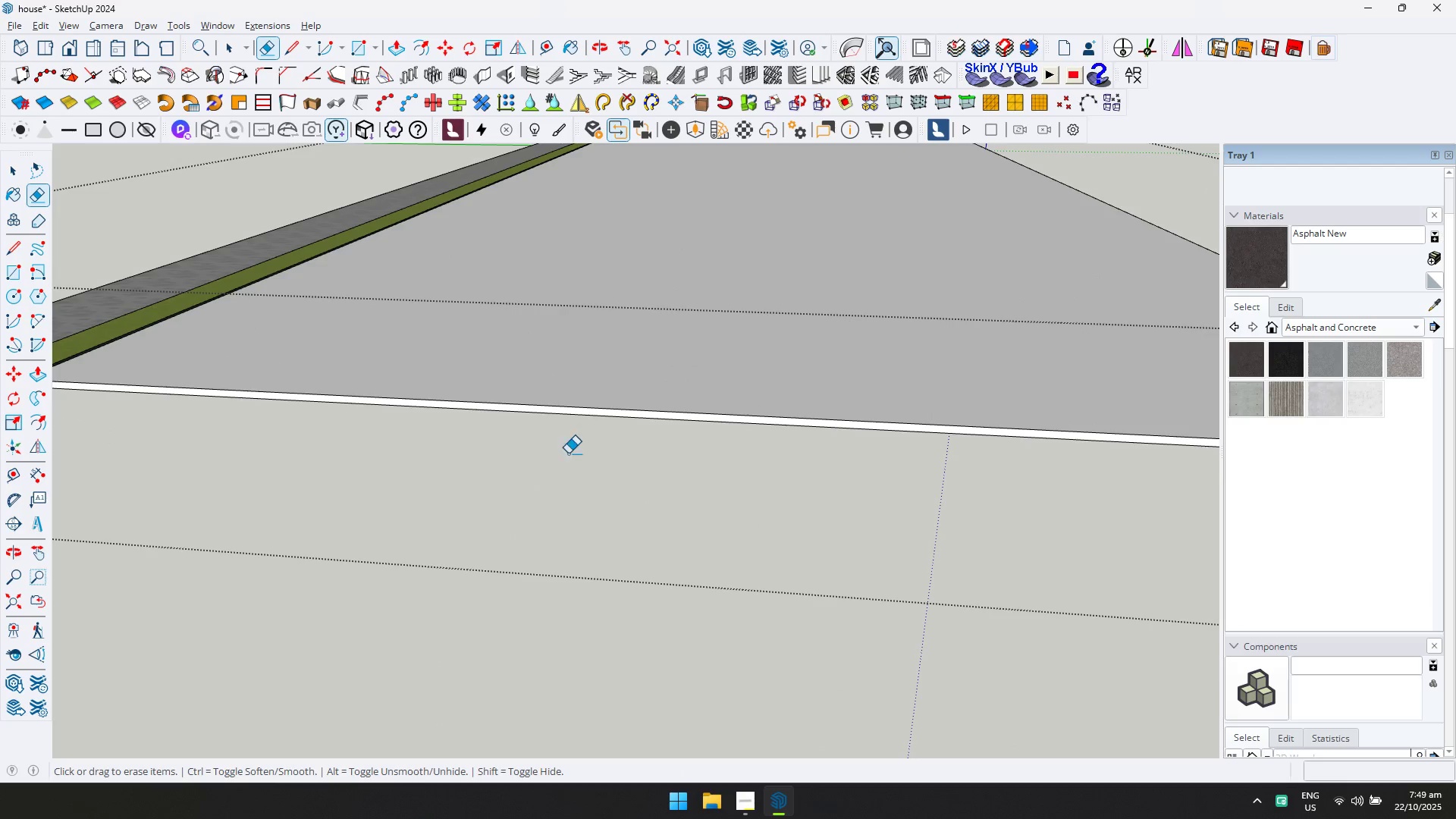 
triple_click([569, 456])
 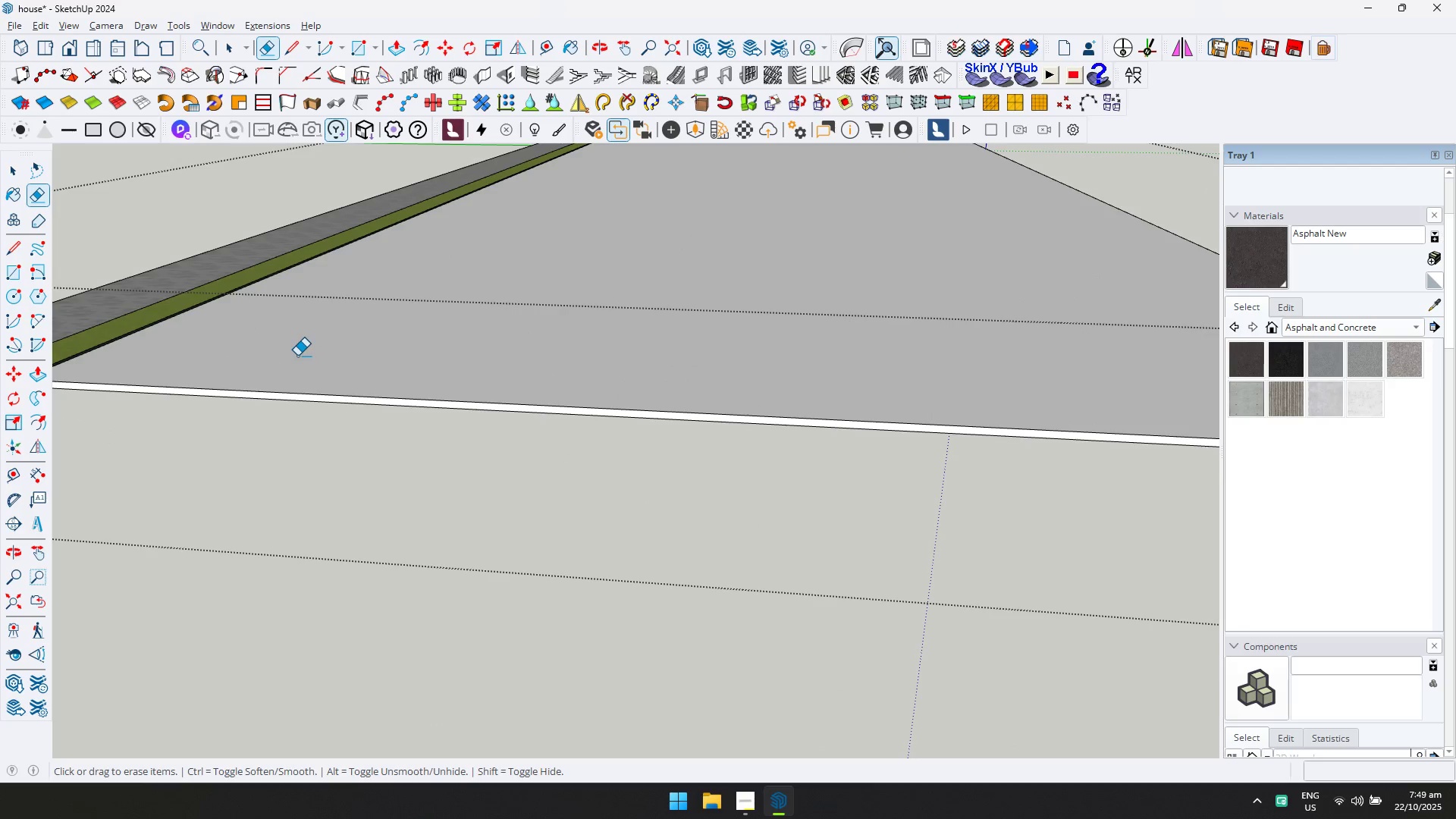 
scroll: coordinate [152, 333], scroll_direction: up, amount: 9.0
 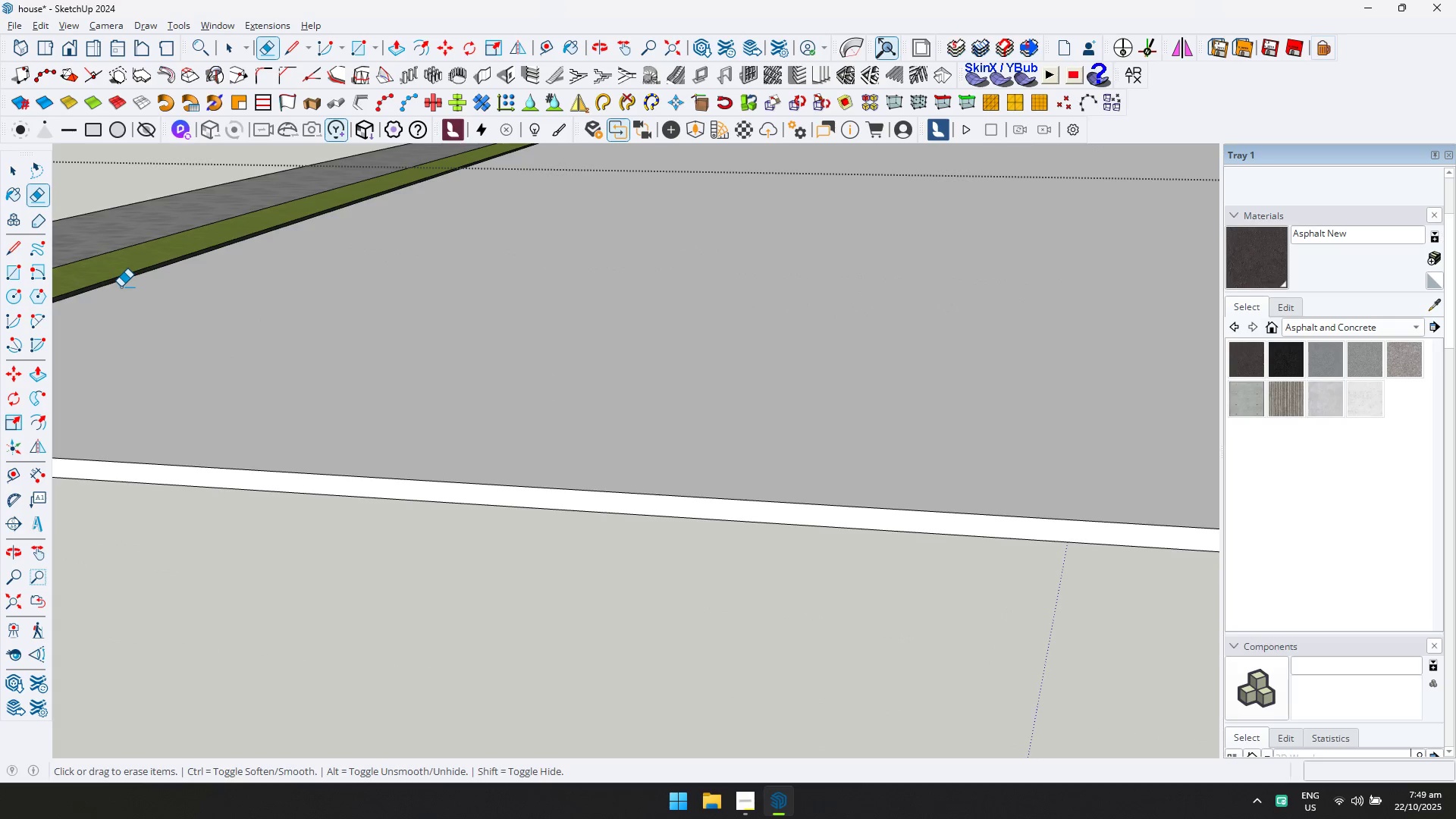 
type(yt)
 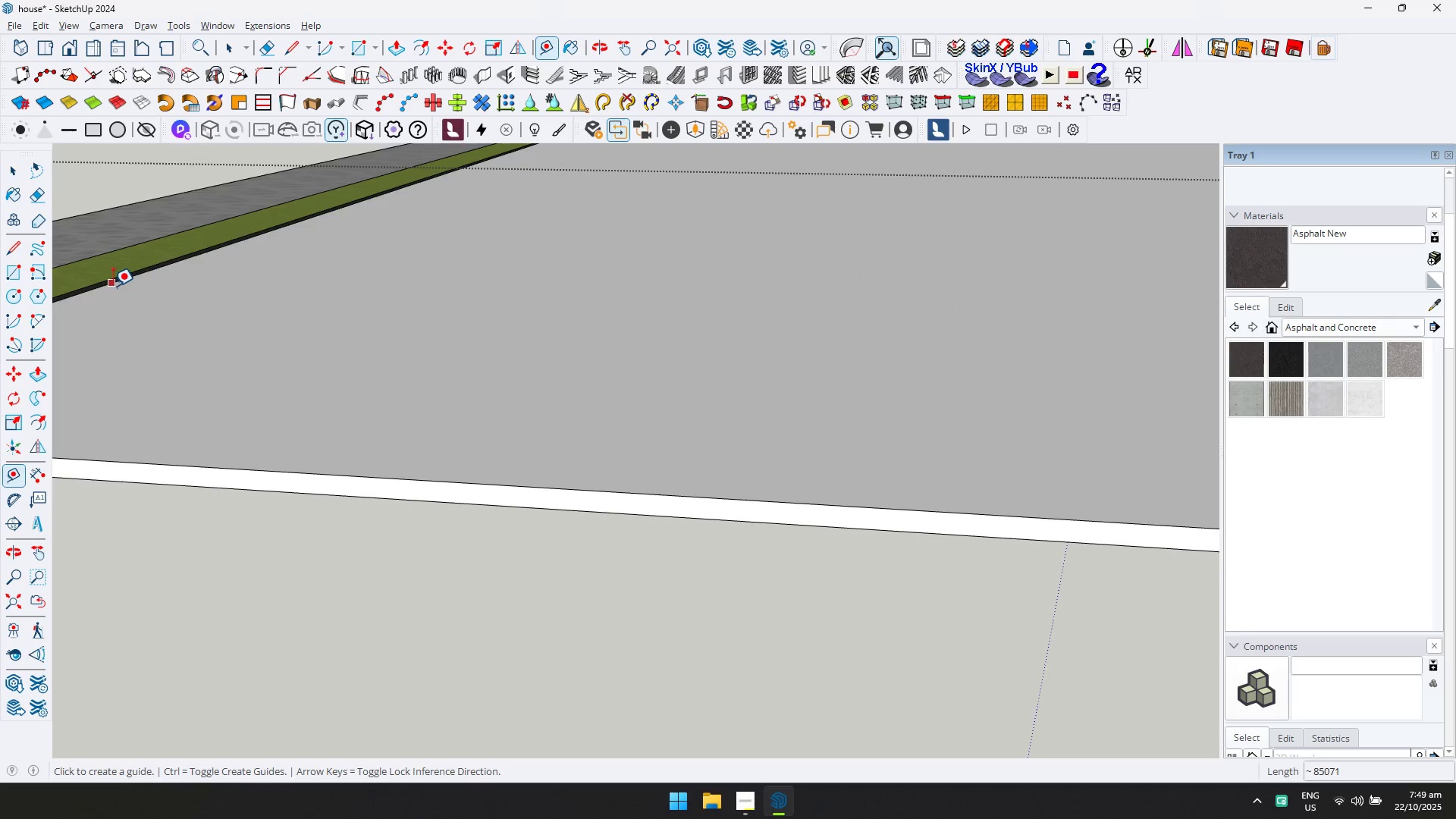 
left_click([113, 286])
 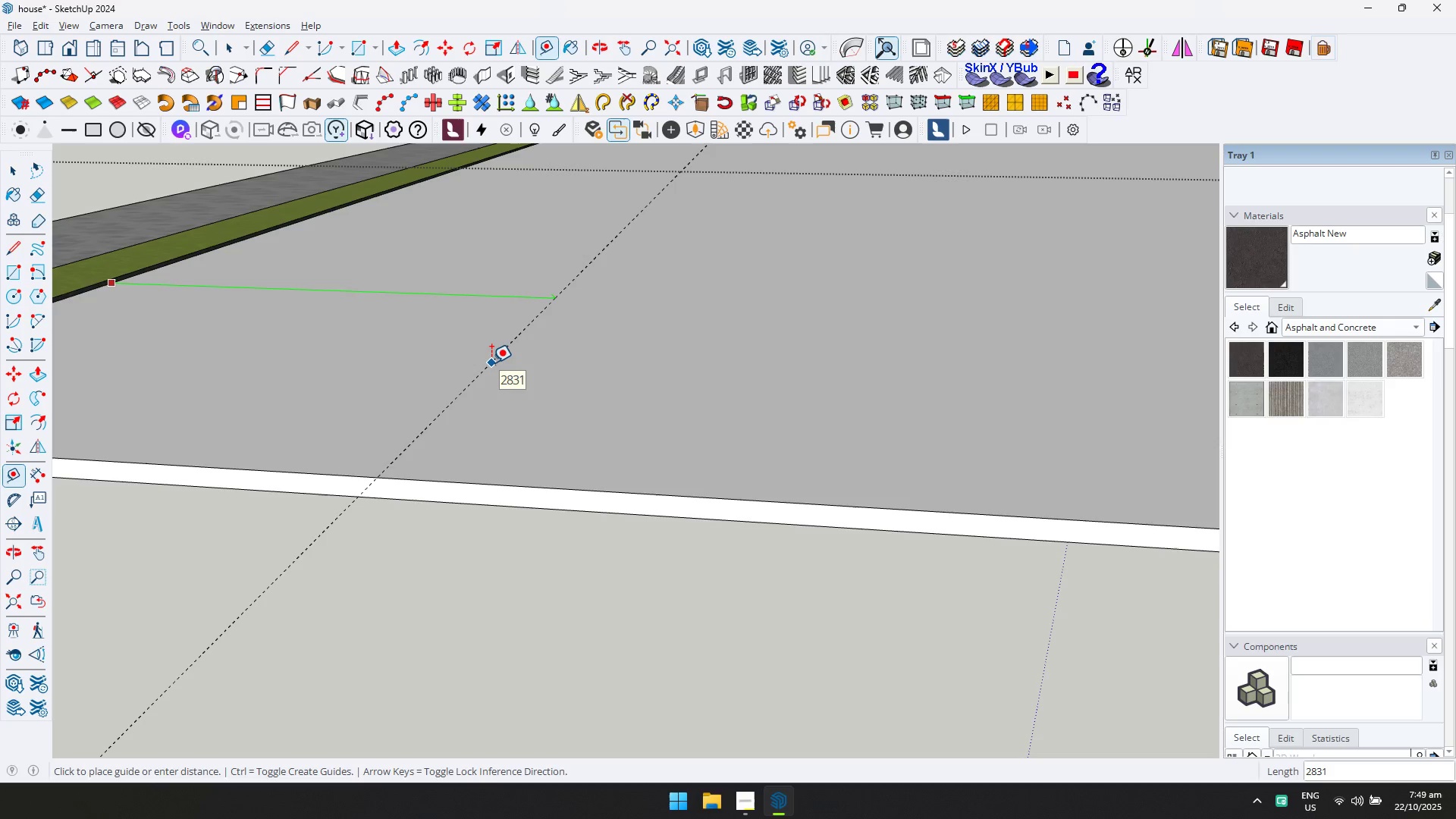 
type(6000\)
 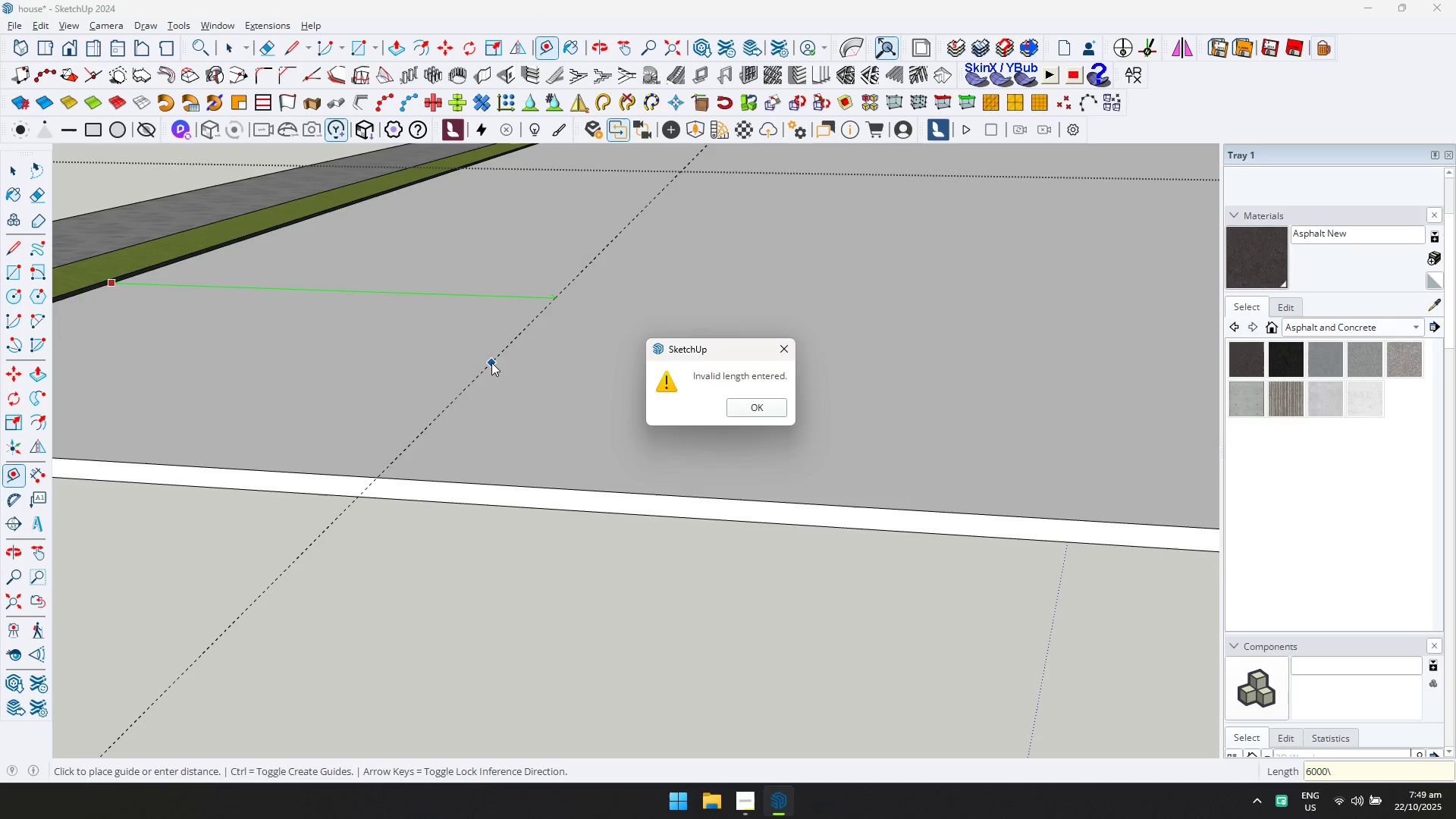 
key(Enter)
 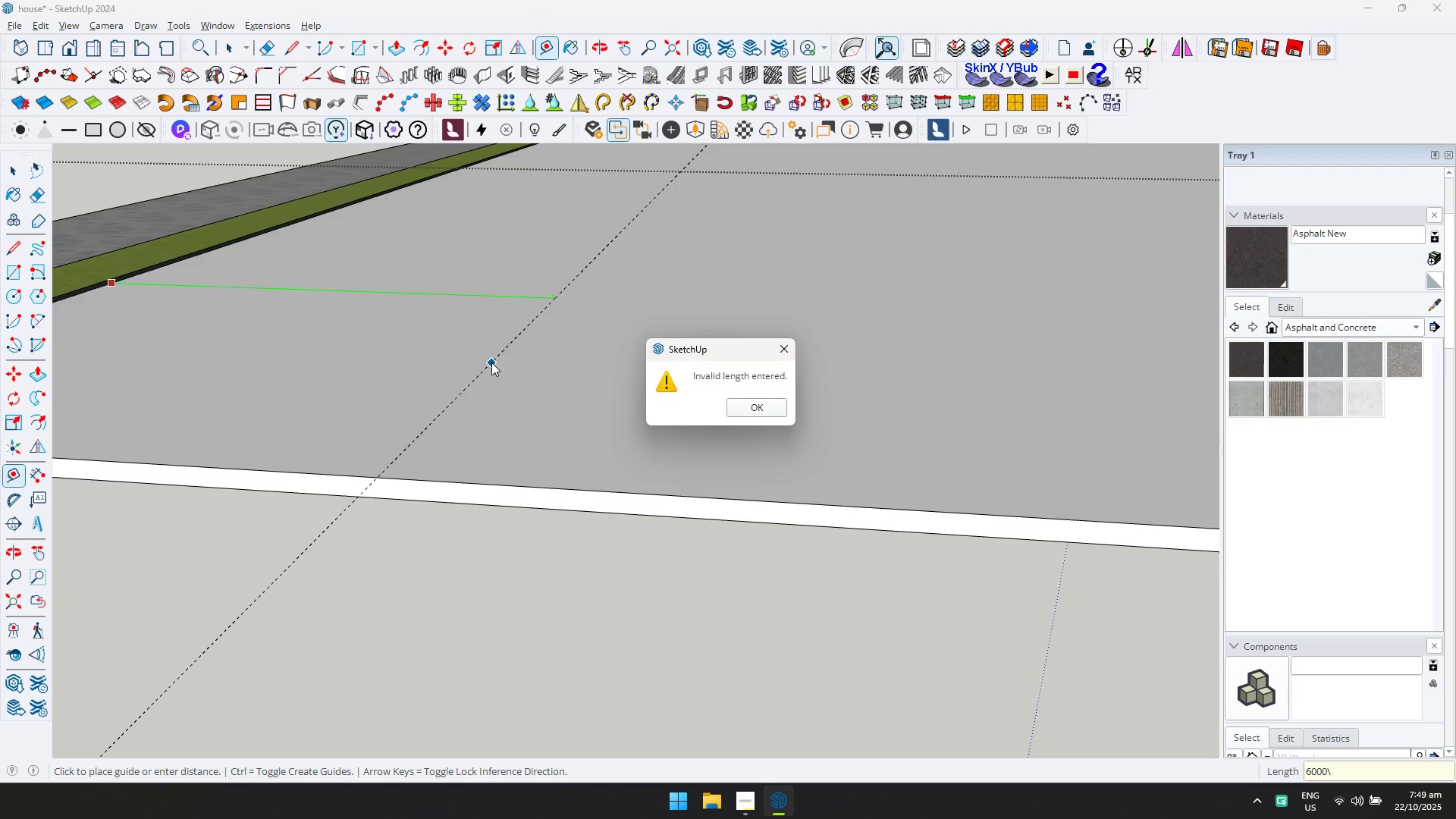 
key(Enter)
 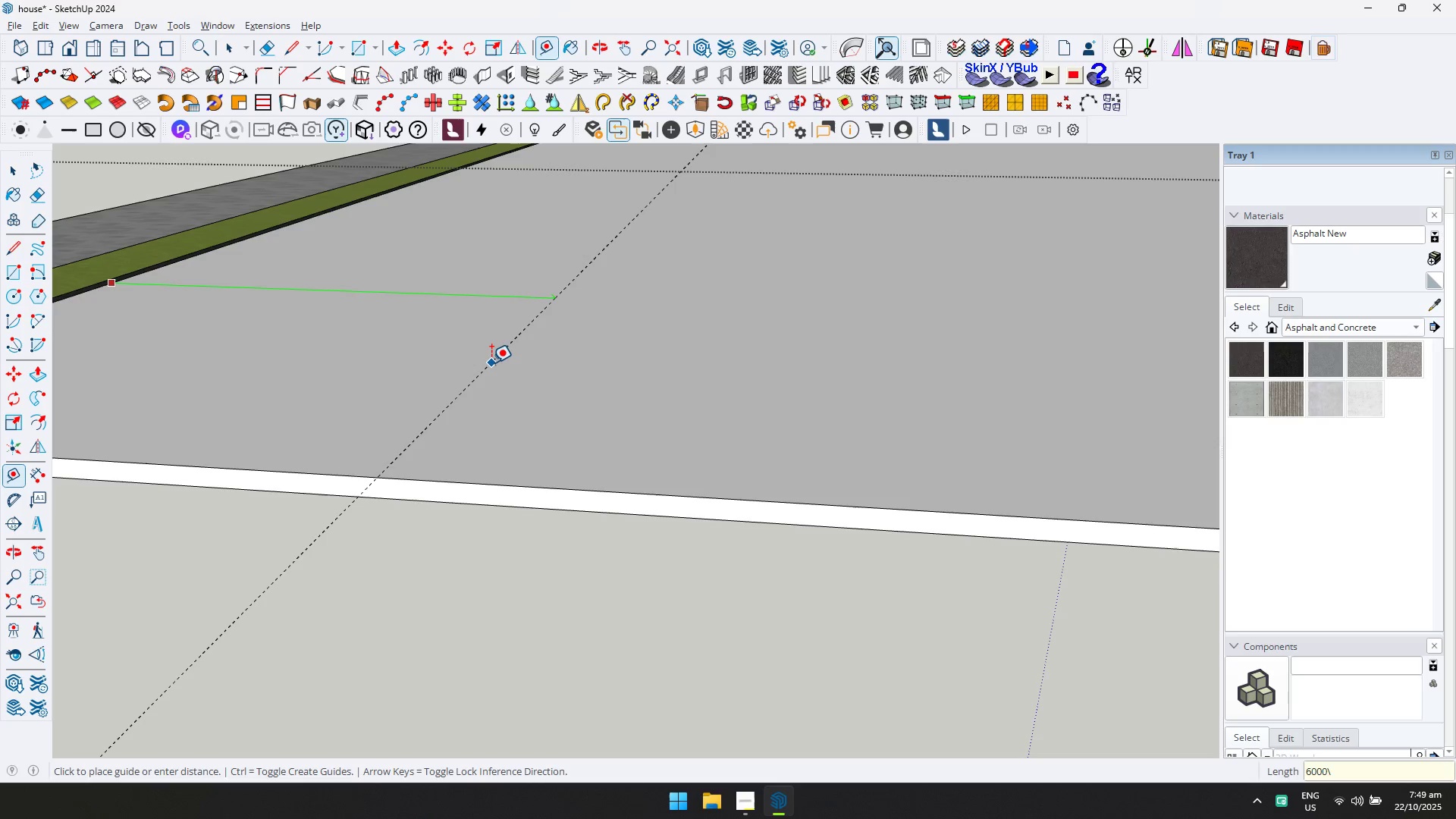 
type(6000)
 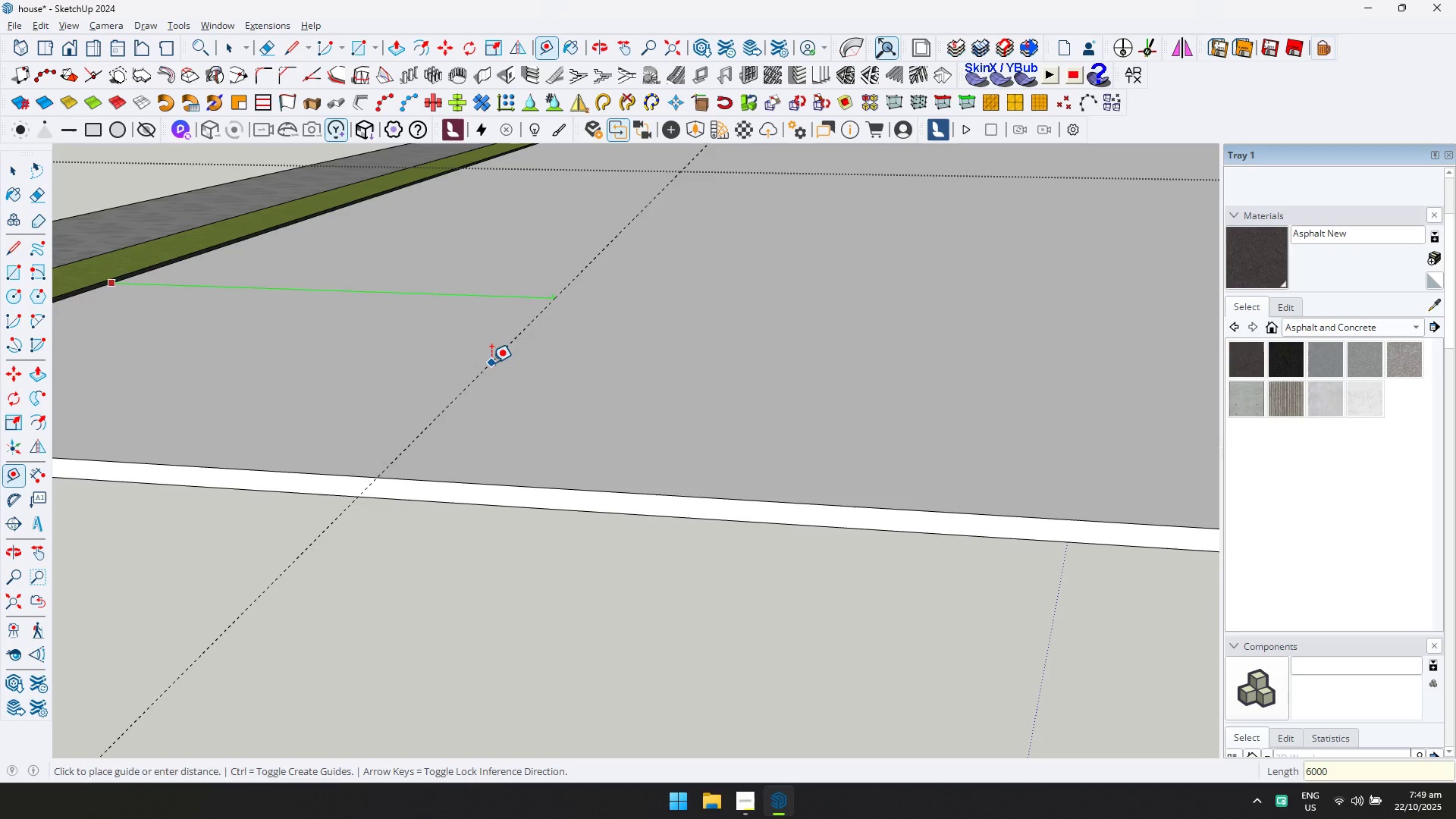 
key(Enter)
 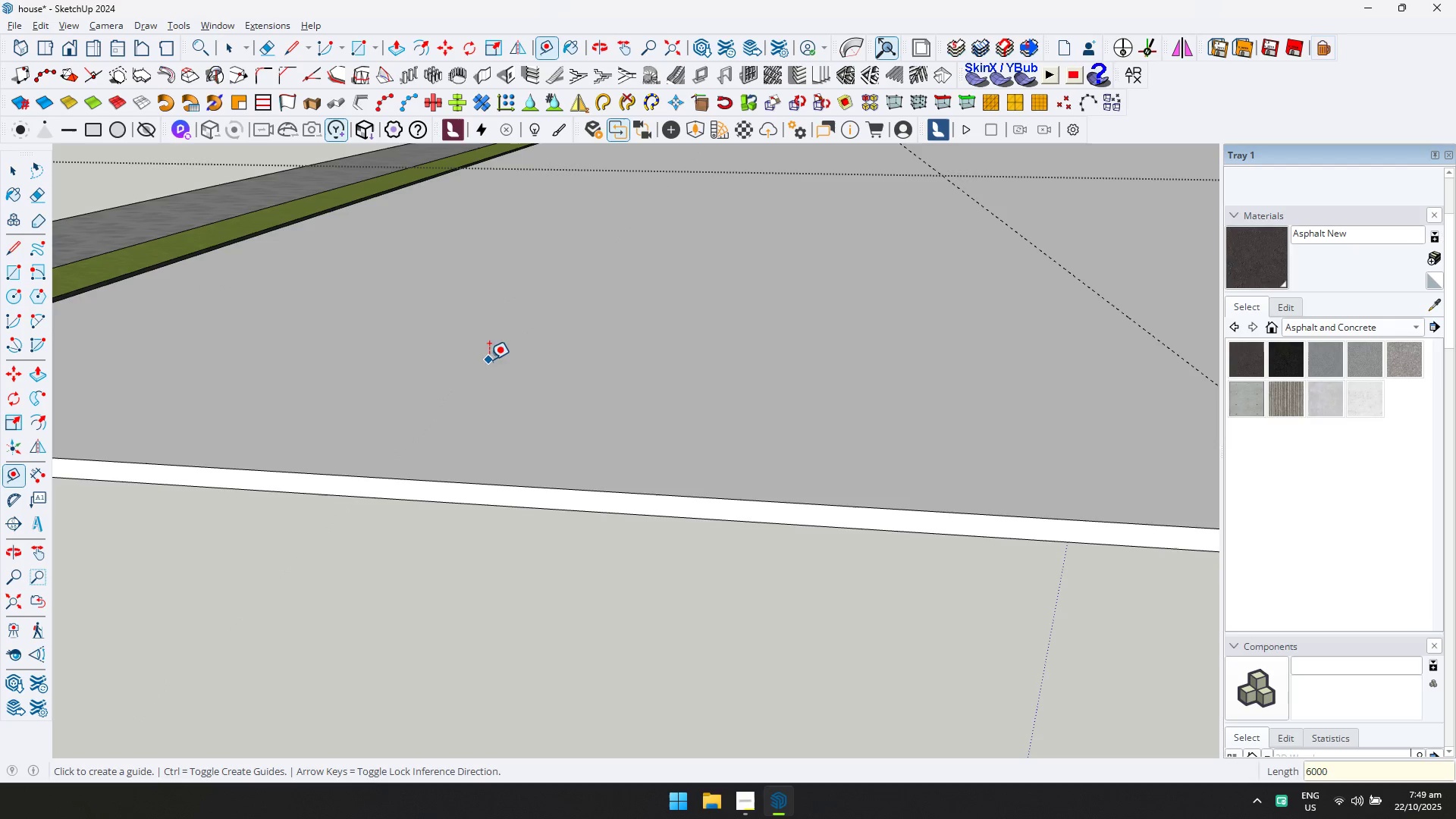 
scroll: coordinate [944, 378], scroll_direction: down, amount: 15.0
 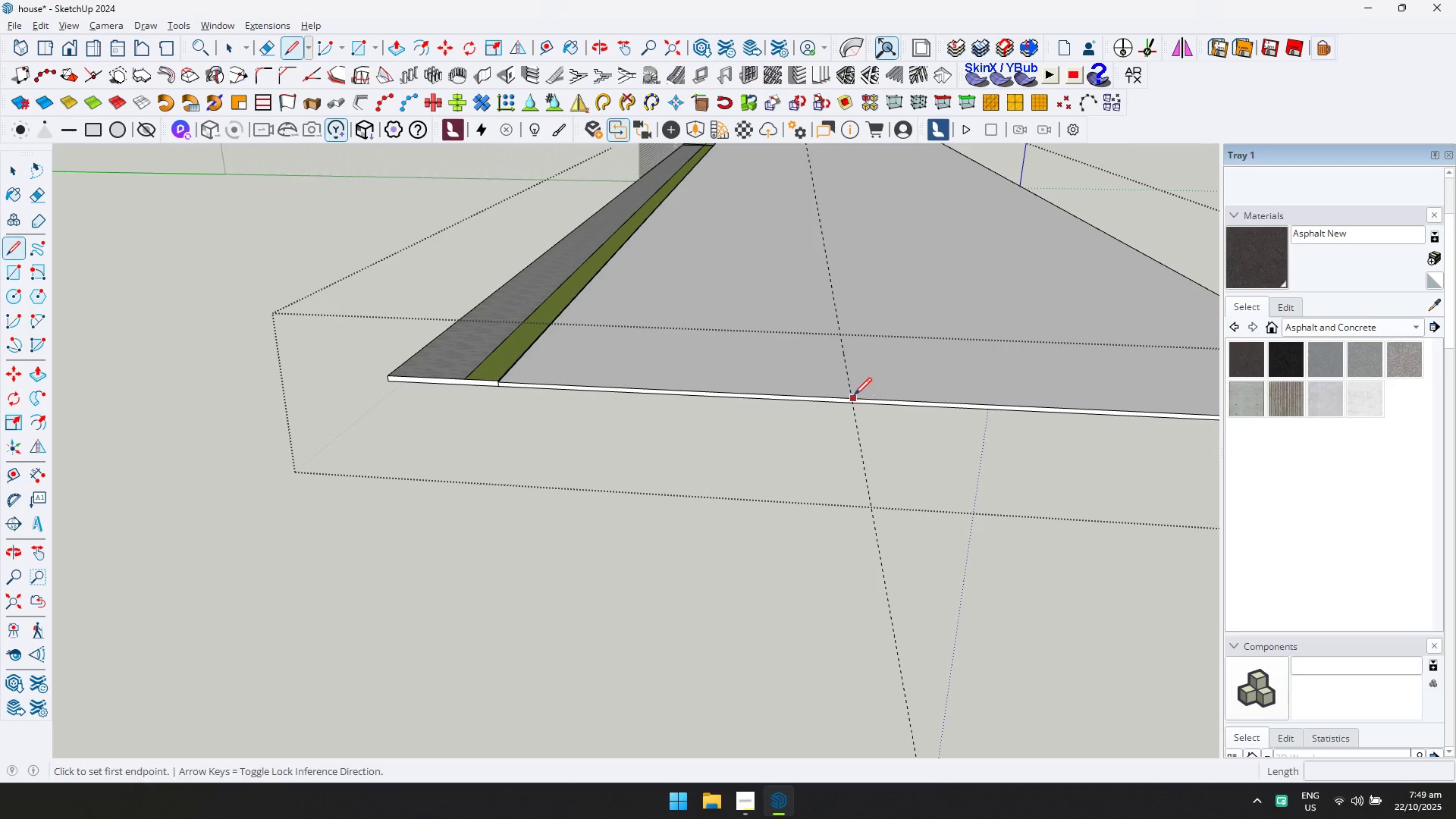 
key(L)
 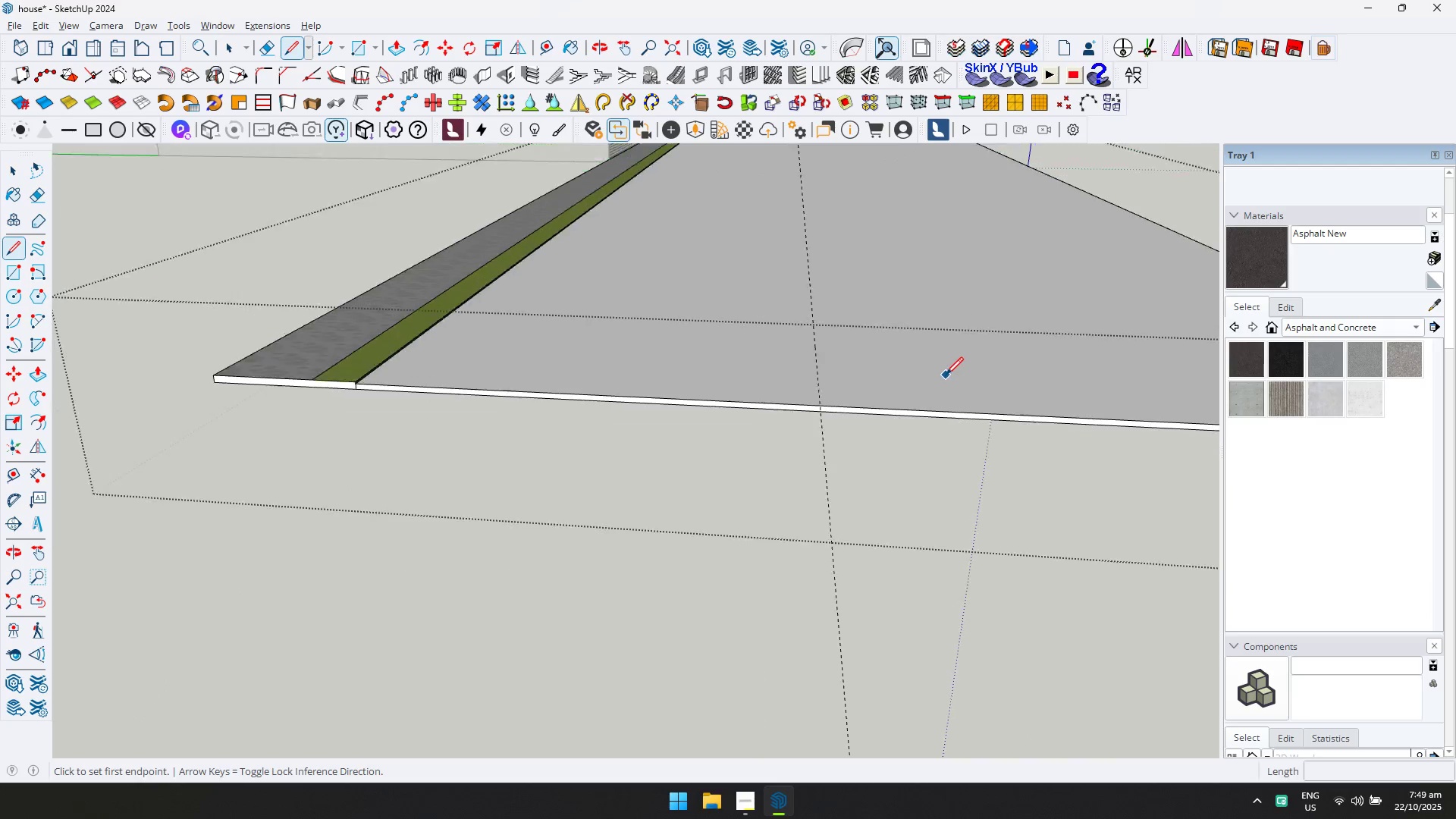 
key(Shift+ShiftLeft)
 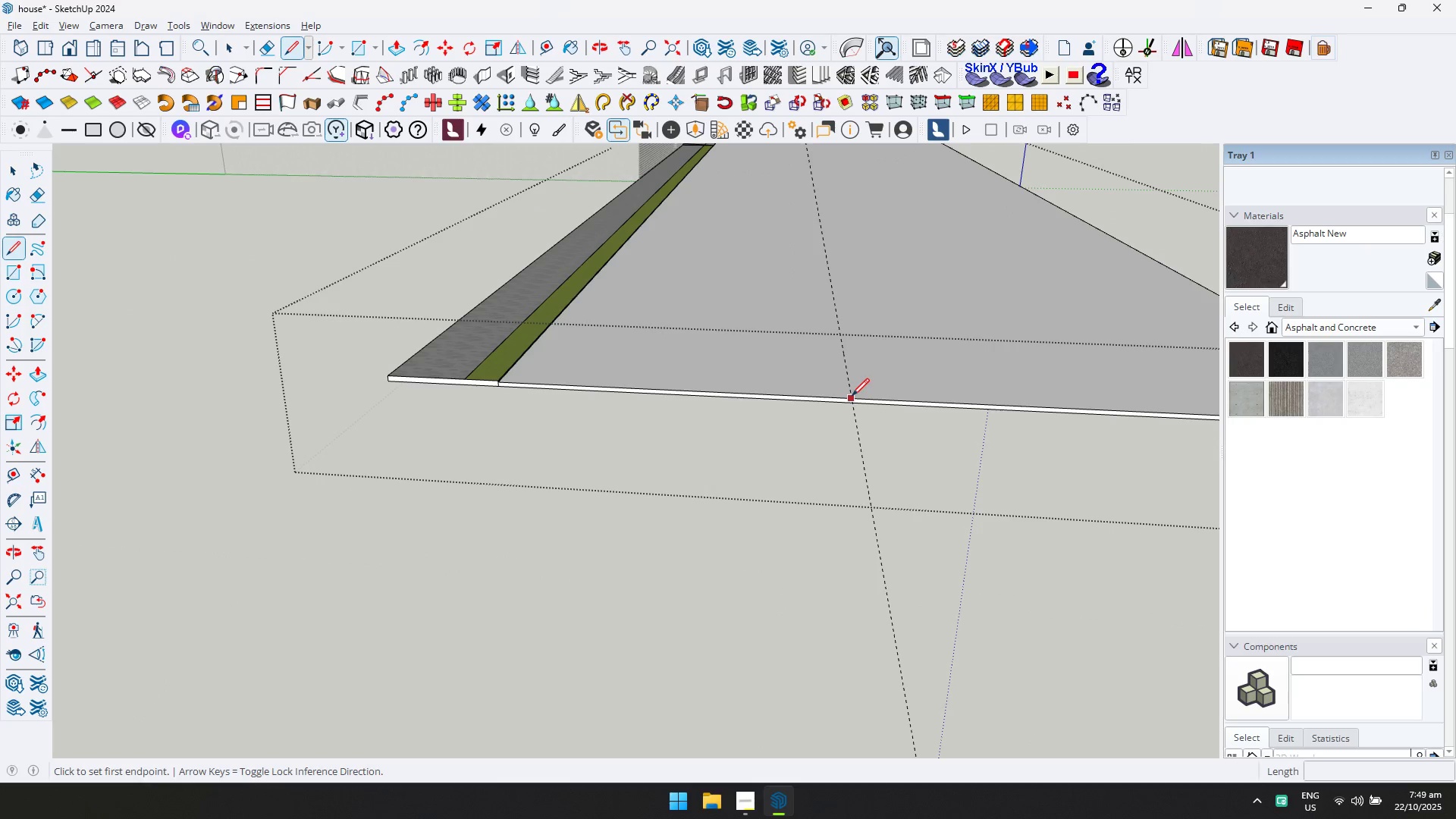 
scroll: coordinate [849, 403], scroll_direction: up, amount: 11.0
 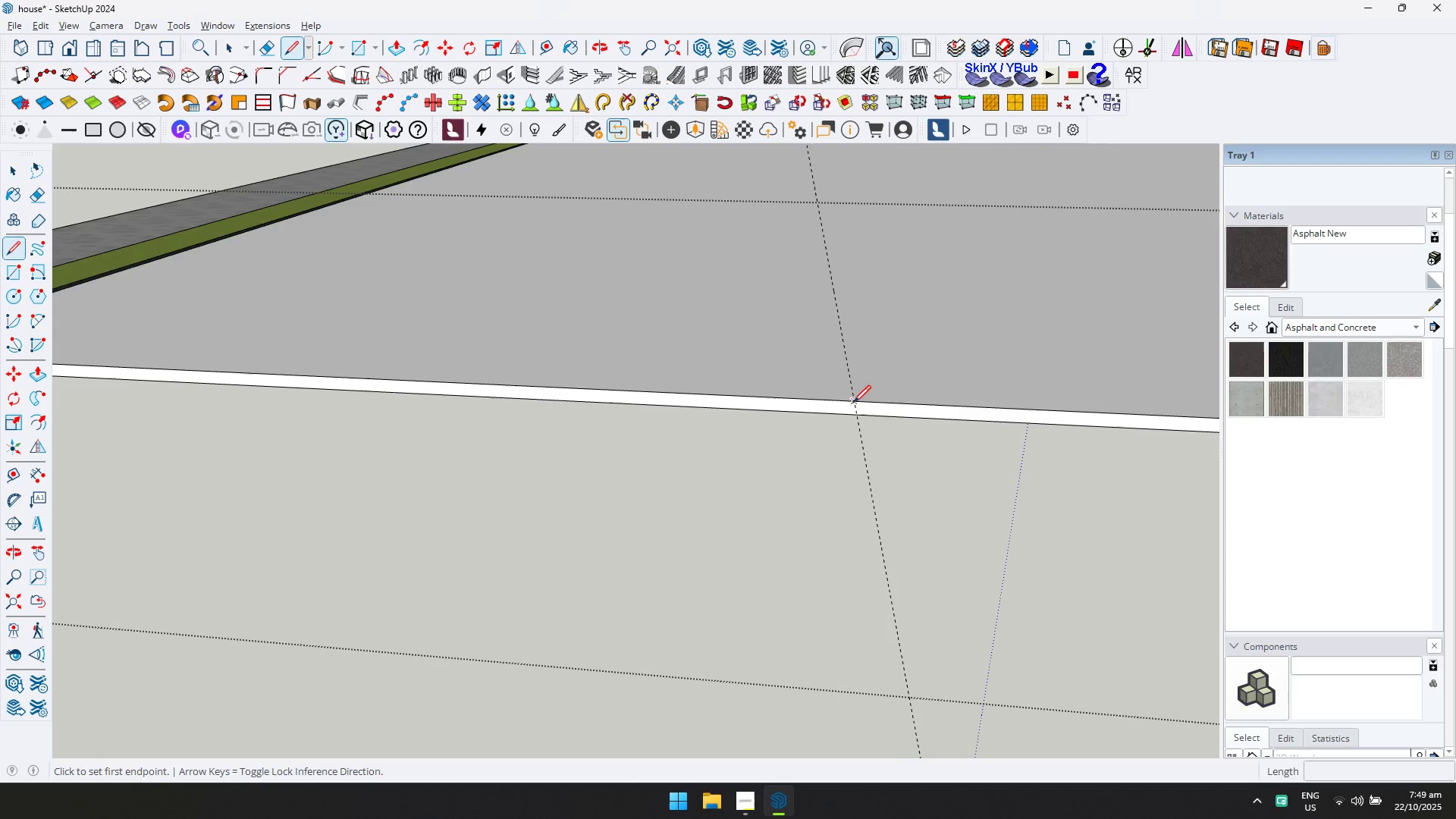 
left_click([853, 403])
 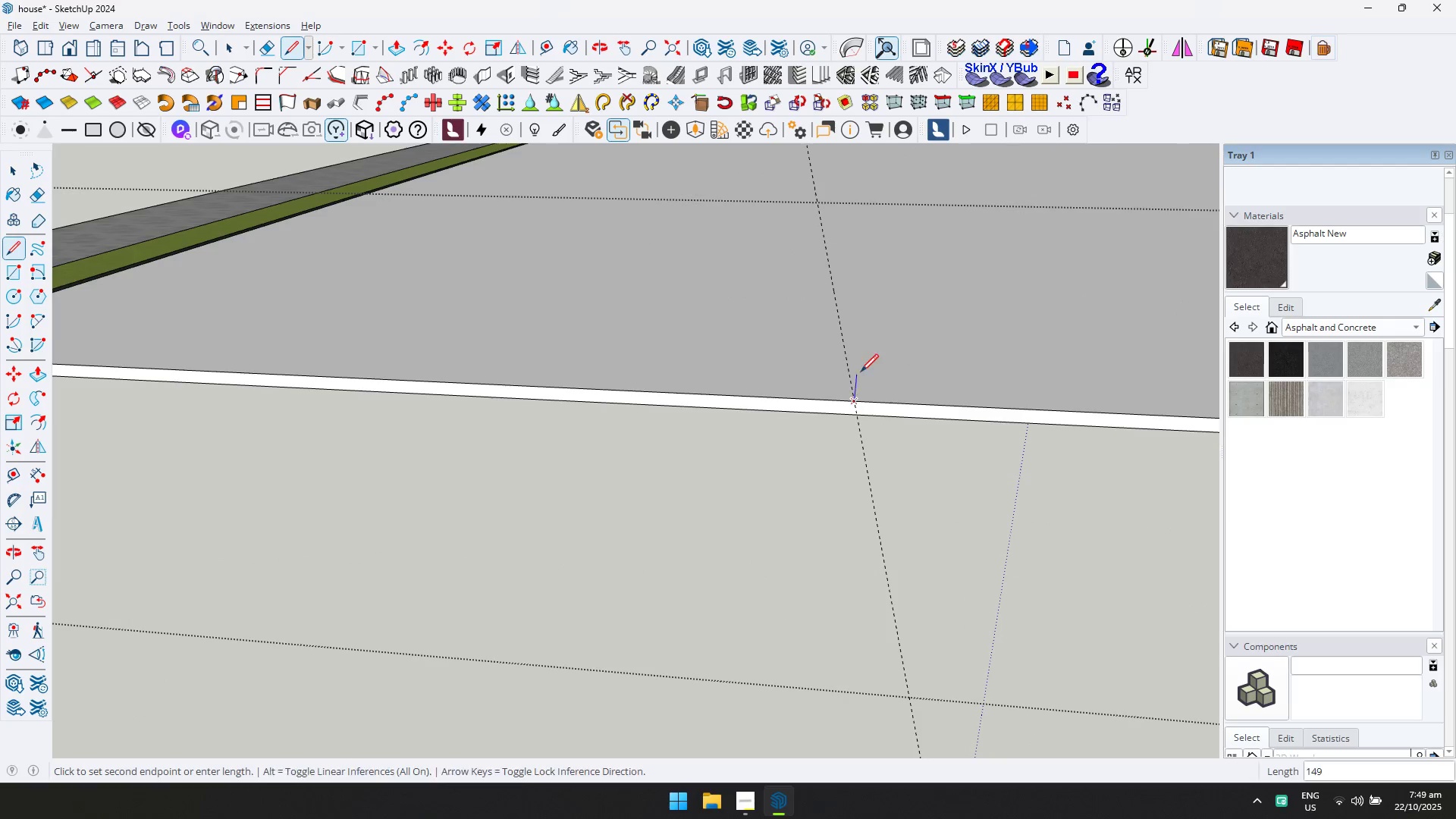 
scroll: coordinate [511, 566], scroll_direction: down, amount: 8.0
 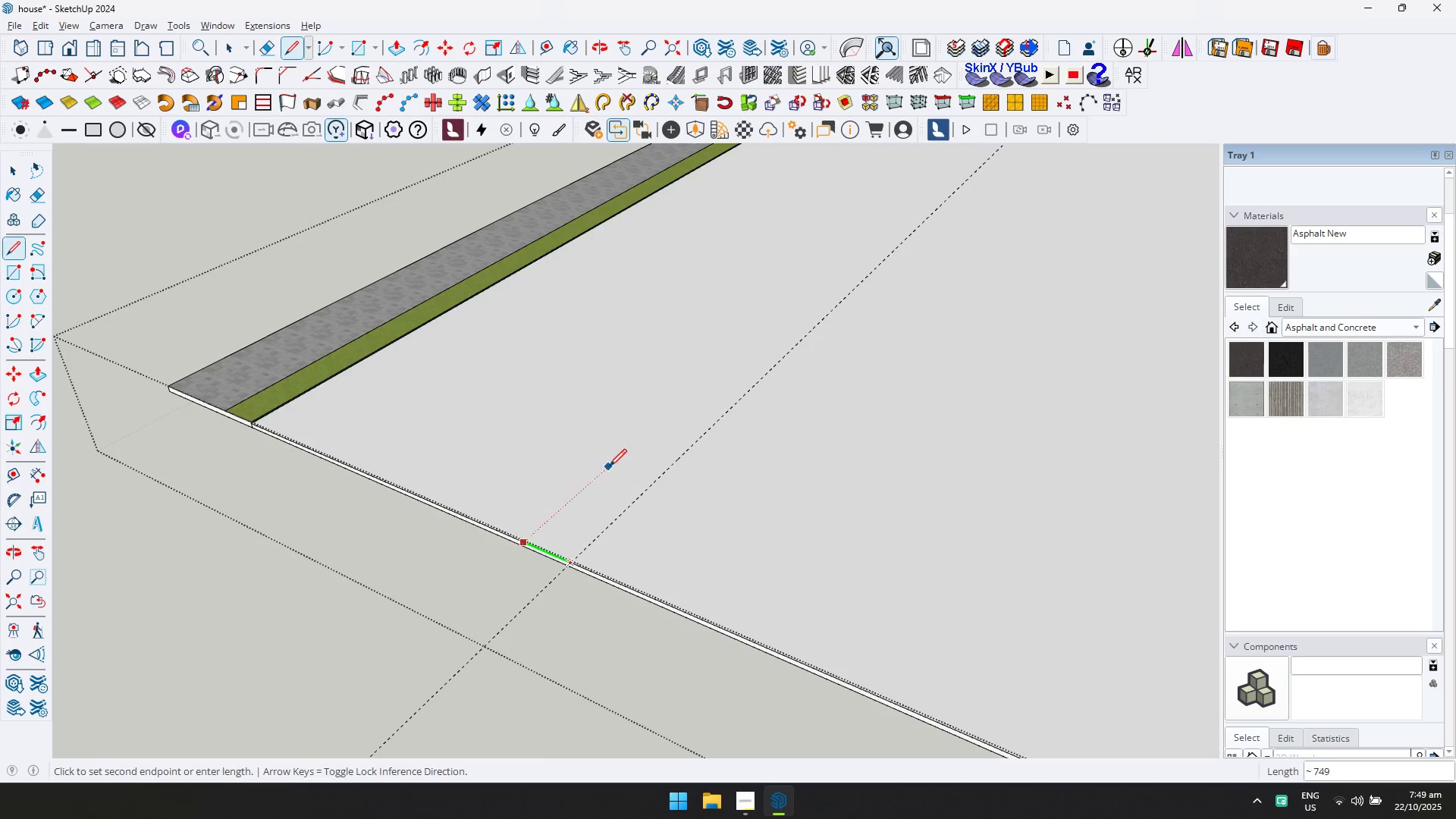 
key(Shift+ShiftLeft)
 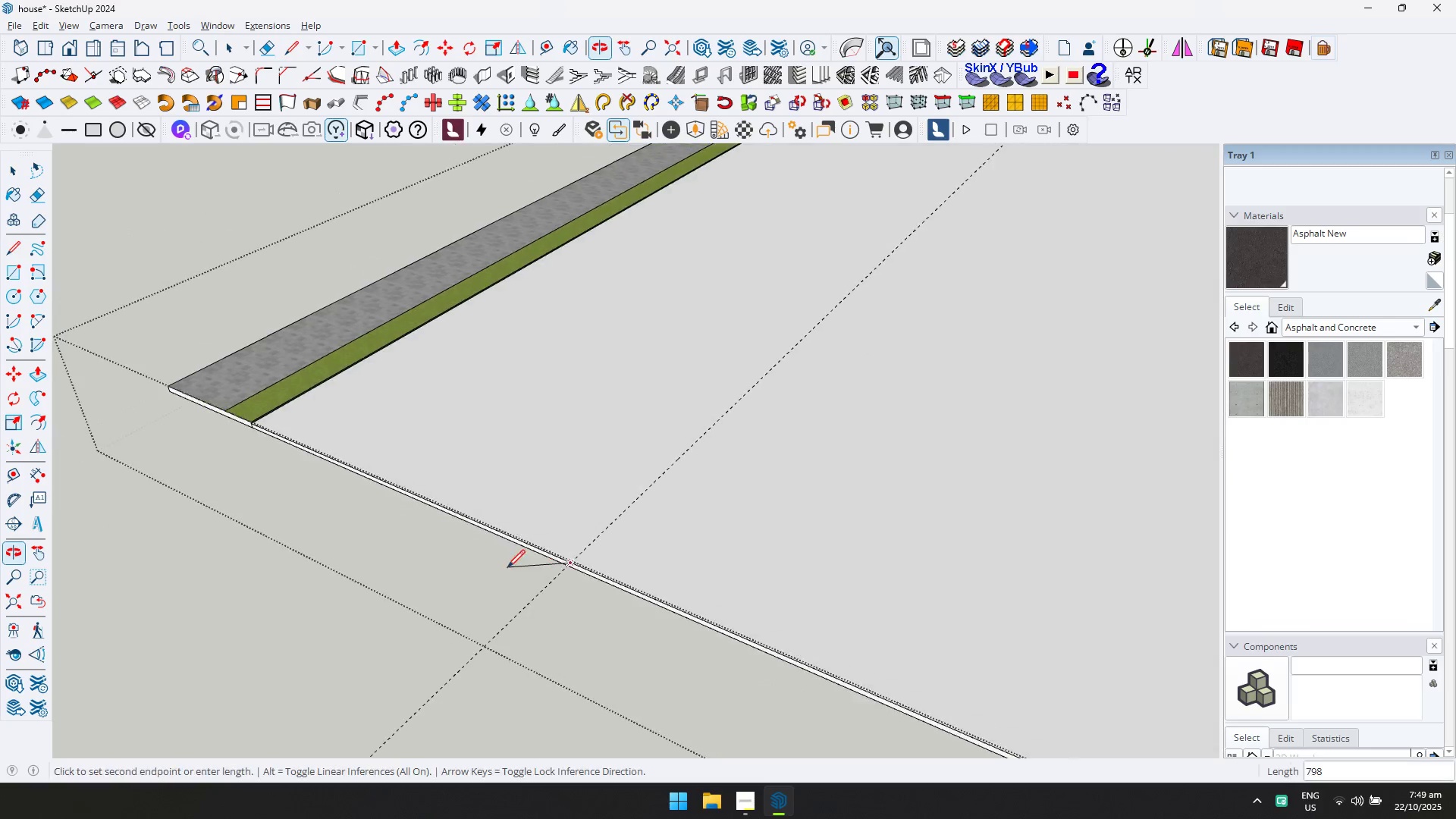 
key(ArrowLeft)
 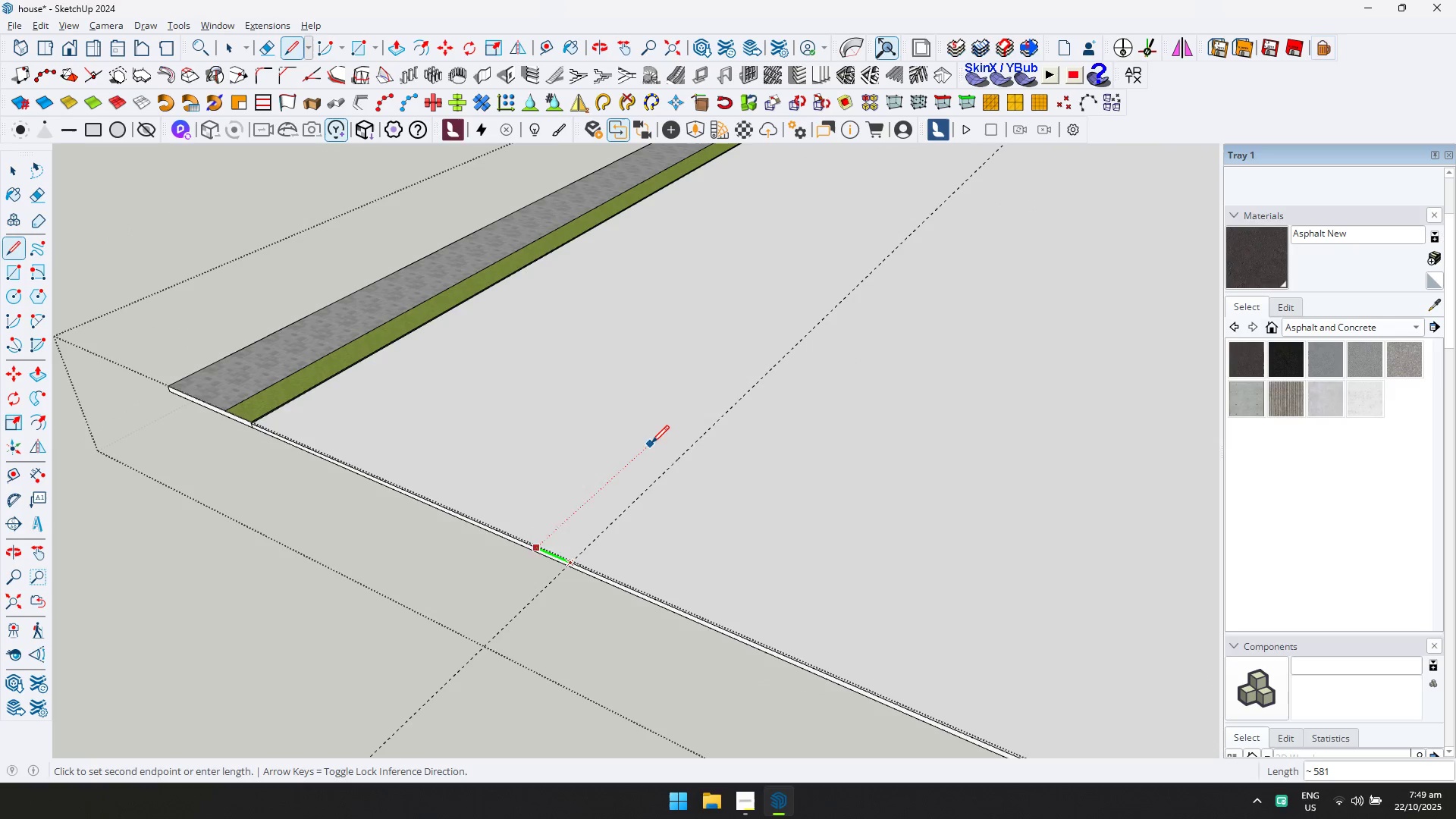 
key(ArrowRight)
 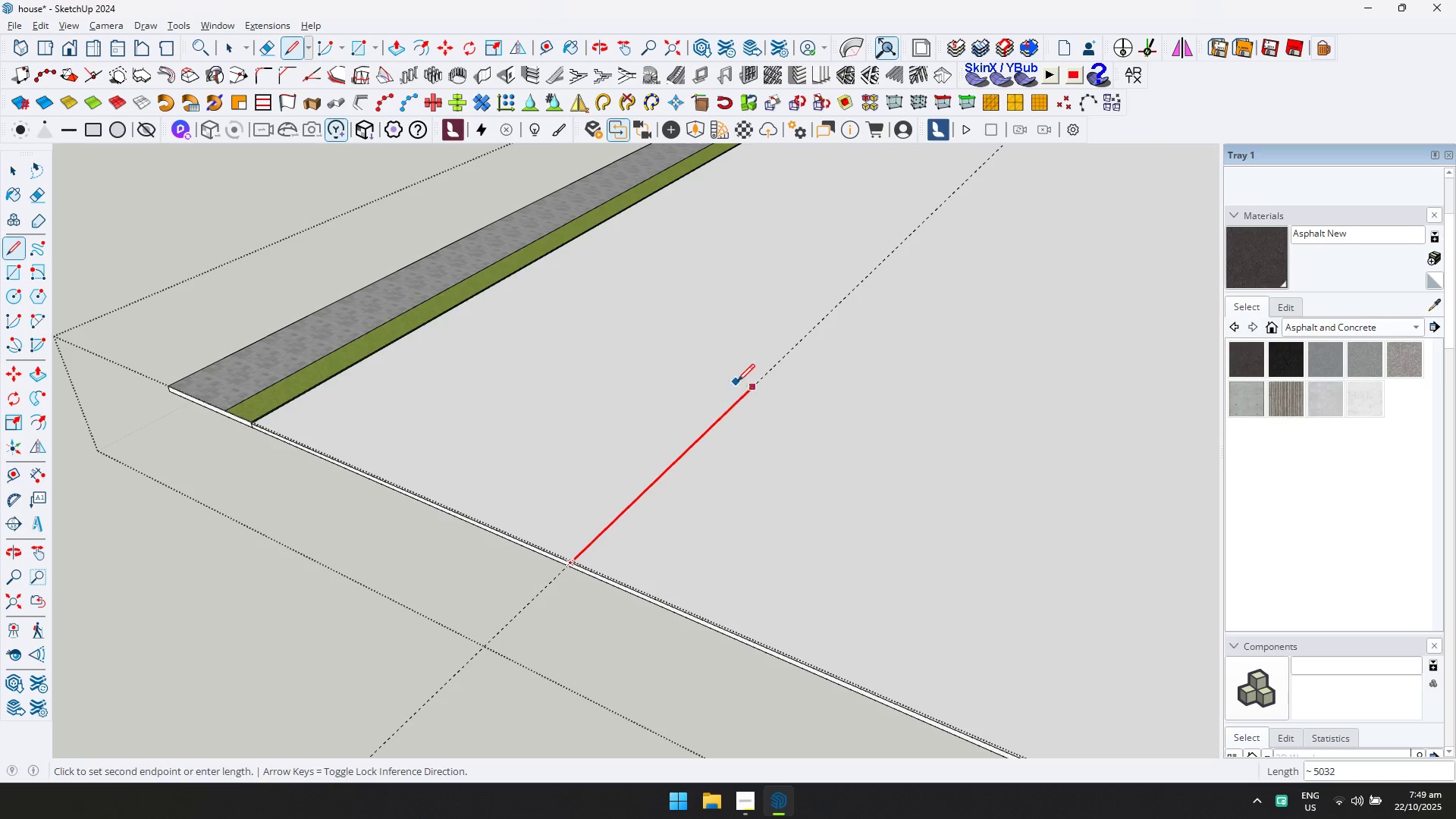 
scroll: coordinate [820, 352], scroll_direction: down, amount: 13.0
 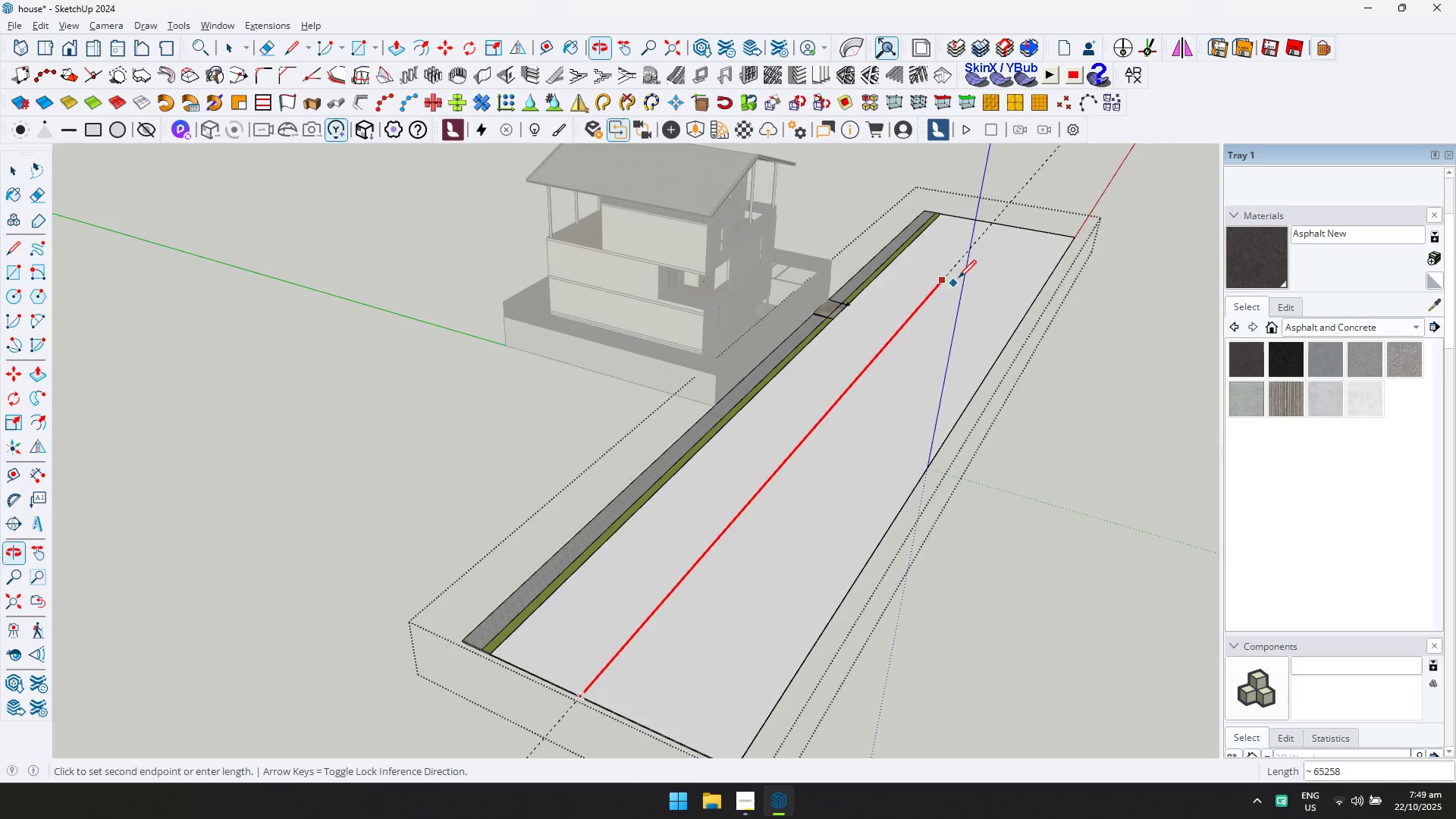 
hold_key(key=ShiftLeft, duration=0.41)
 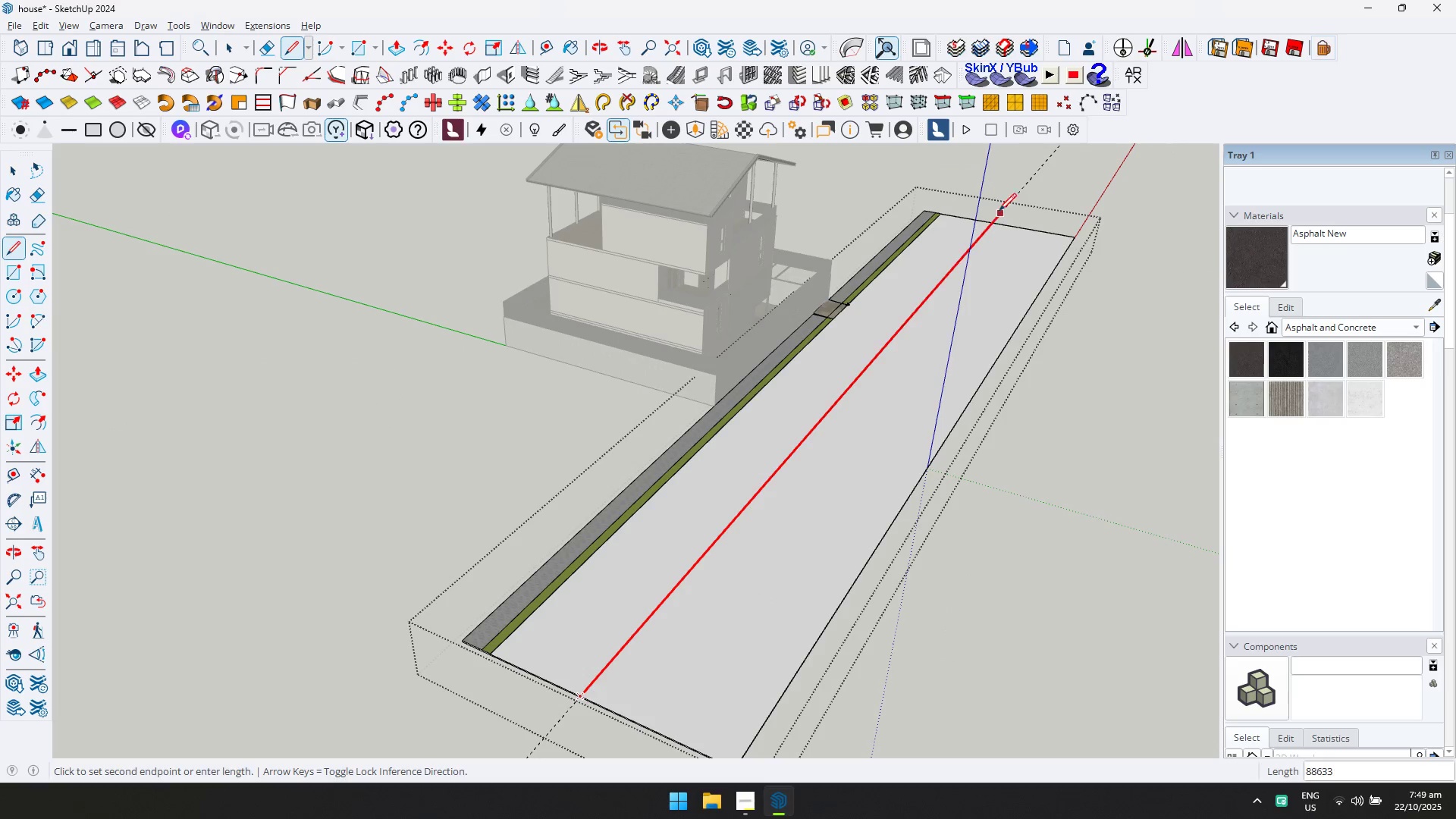 
left_click([1008, 200])
 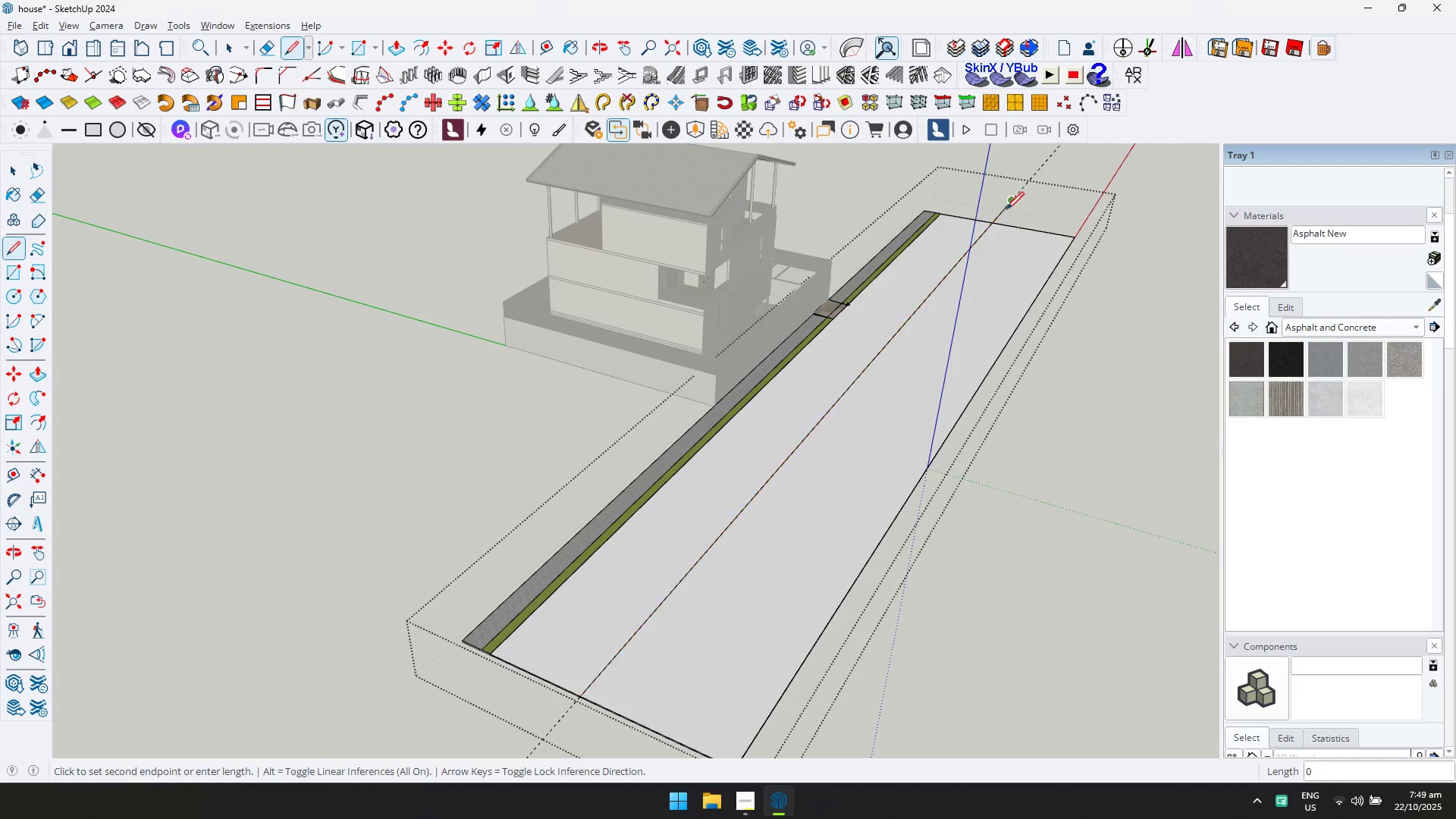 
type(ept)
 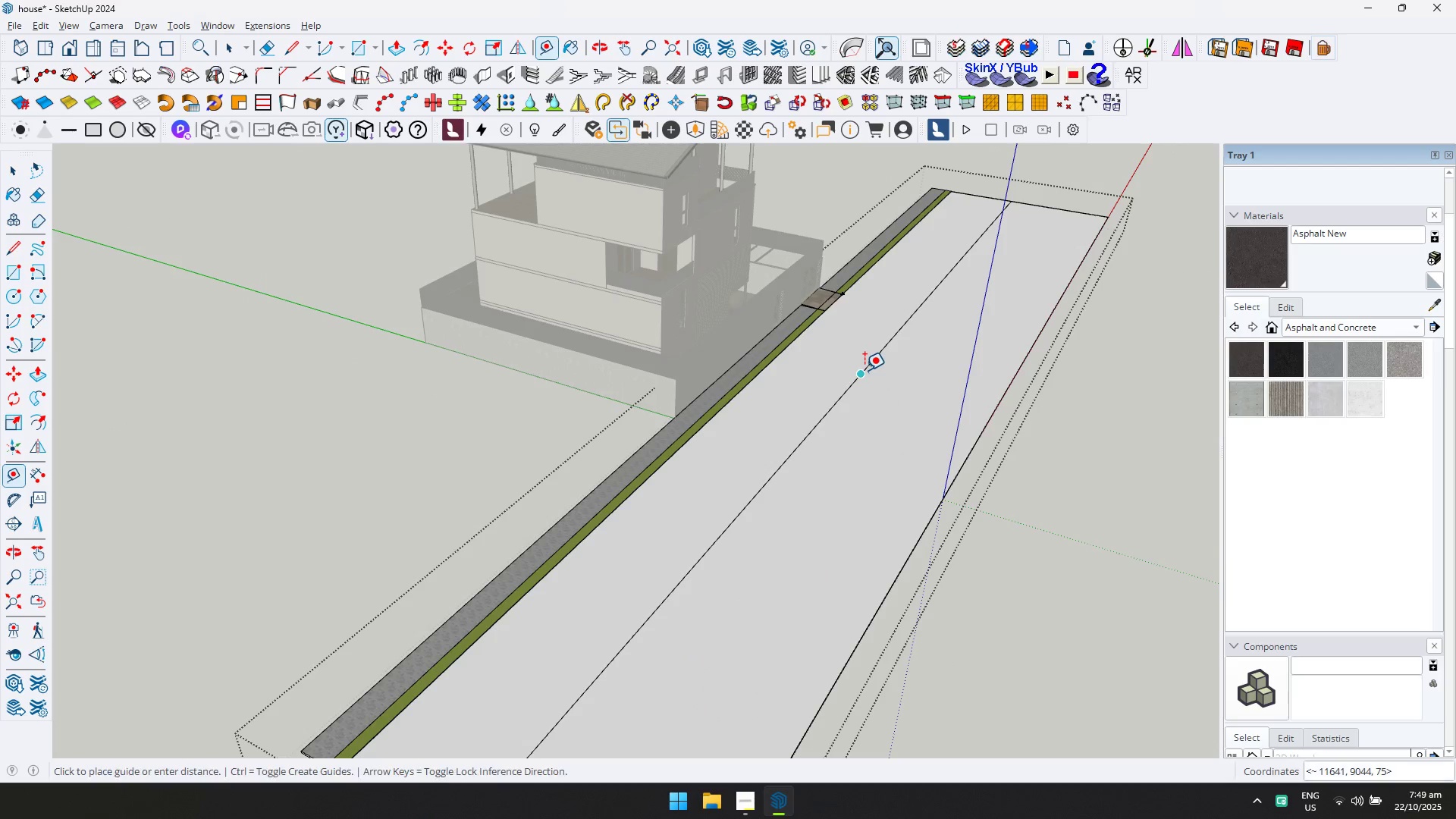 
scroll: coordinate [873, 360], scroll_direction: up, amount: 2.0
 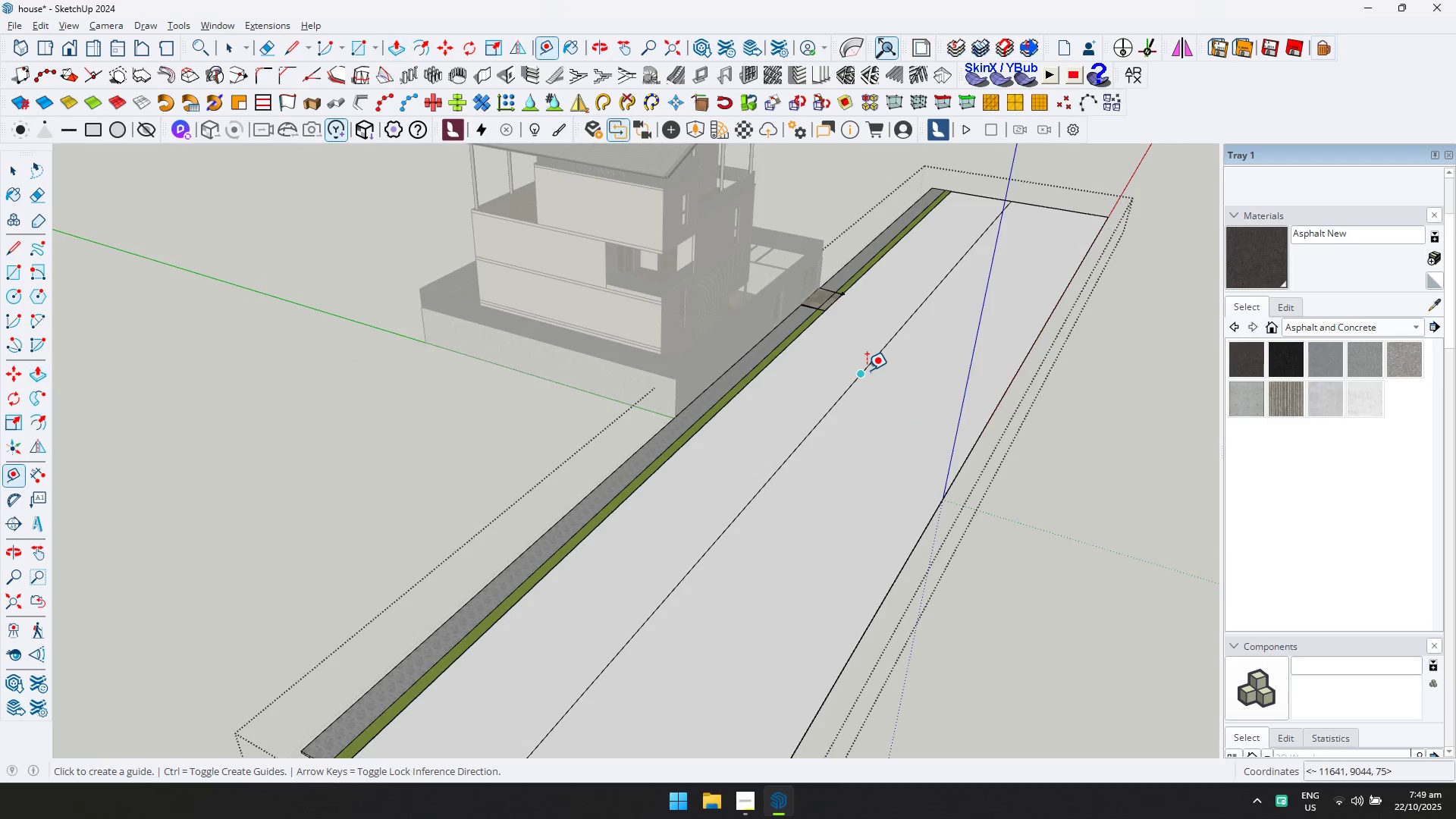 
left_click([864, 370])
 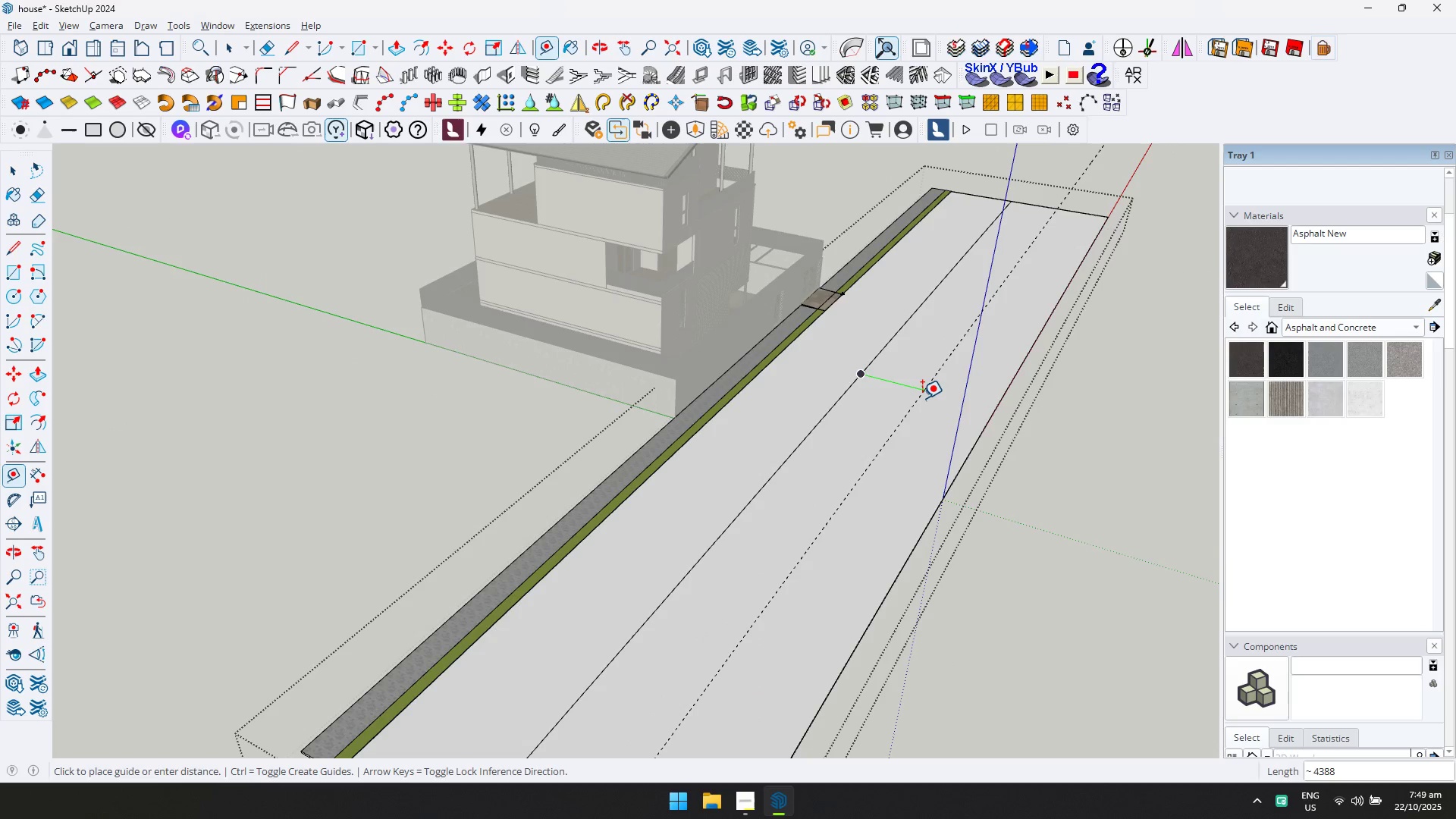 
type(2000)
 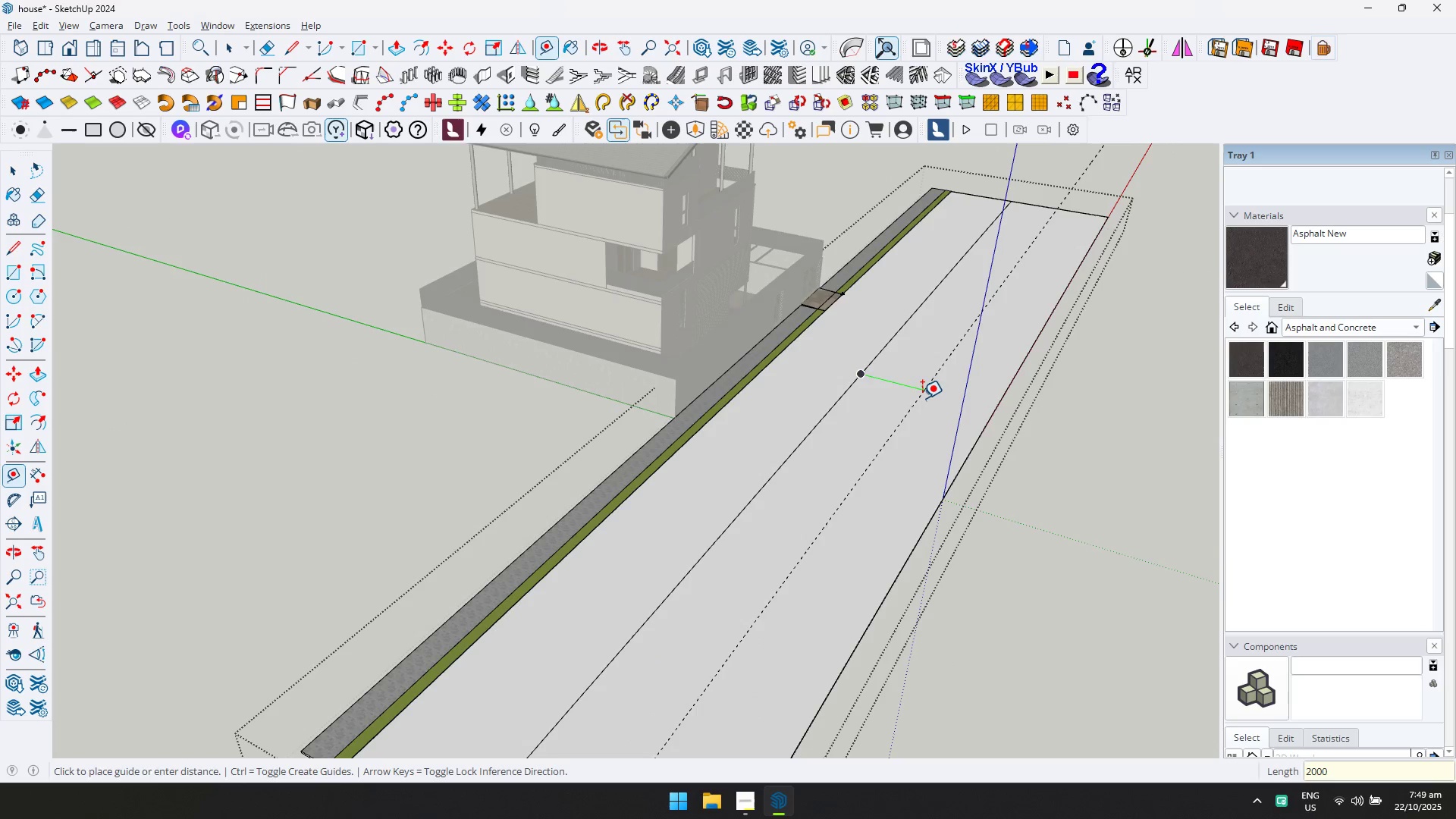 
key(Enter)
 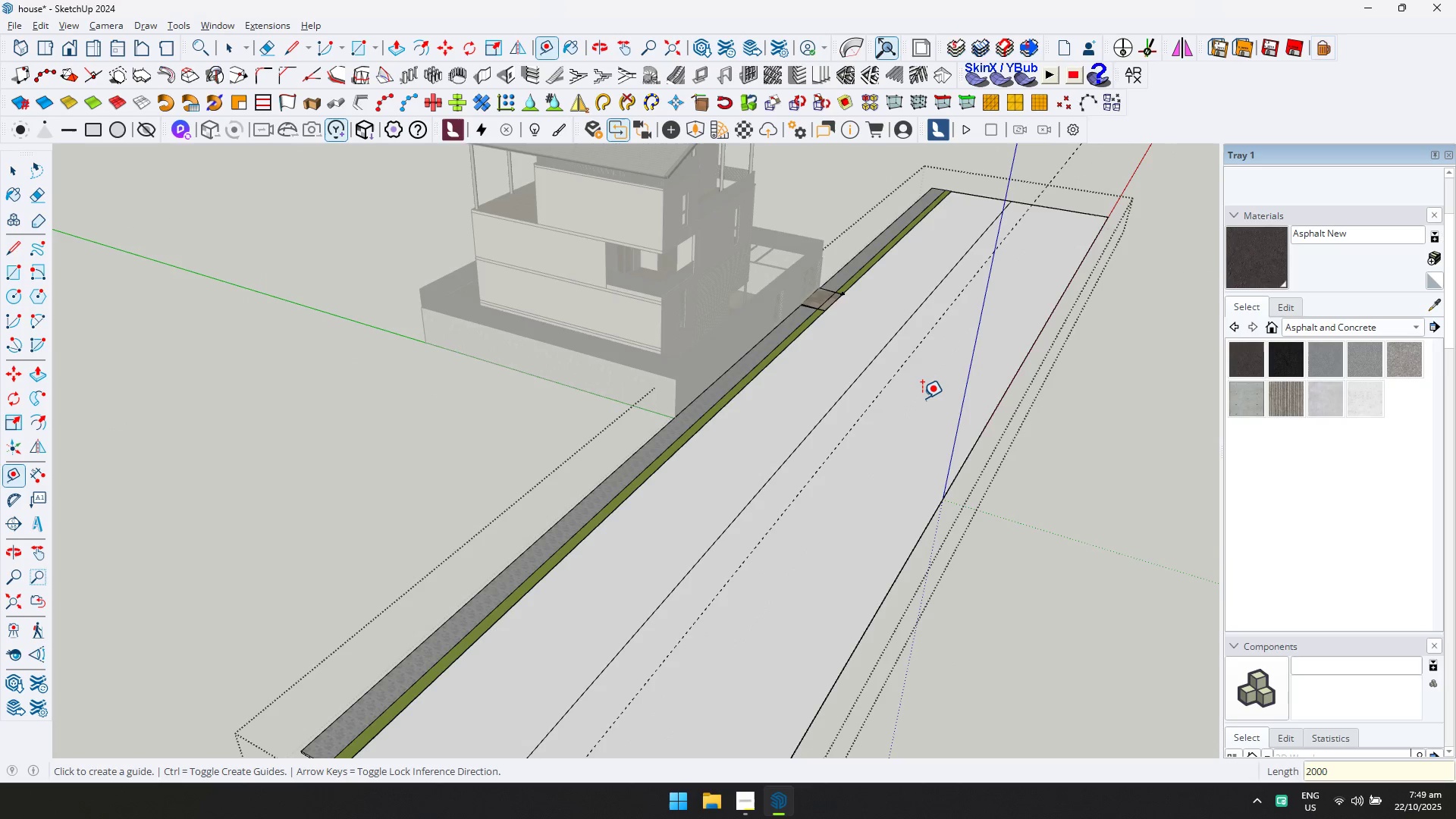 
key(L)
 